 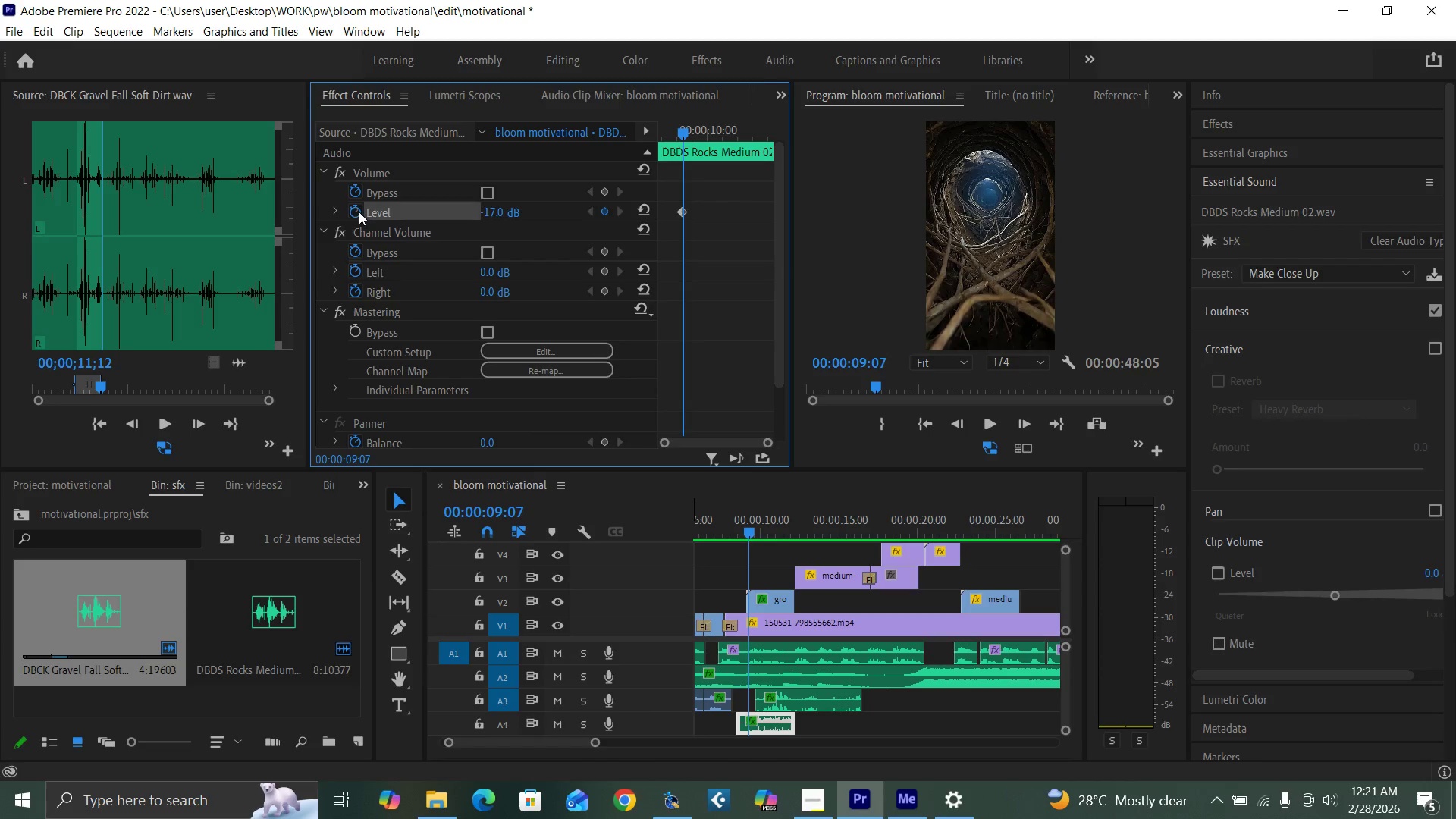 
key(Space)
 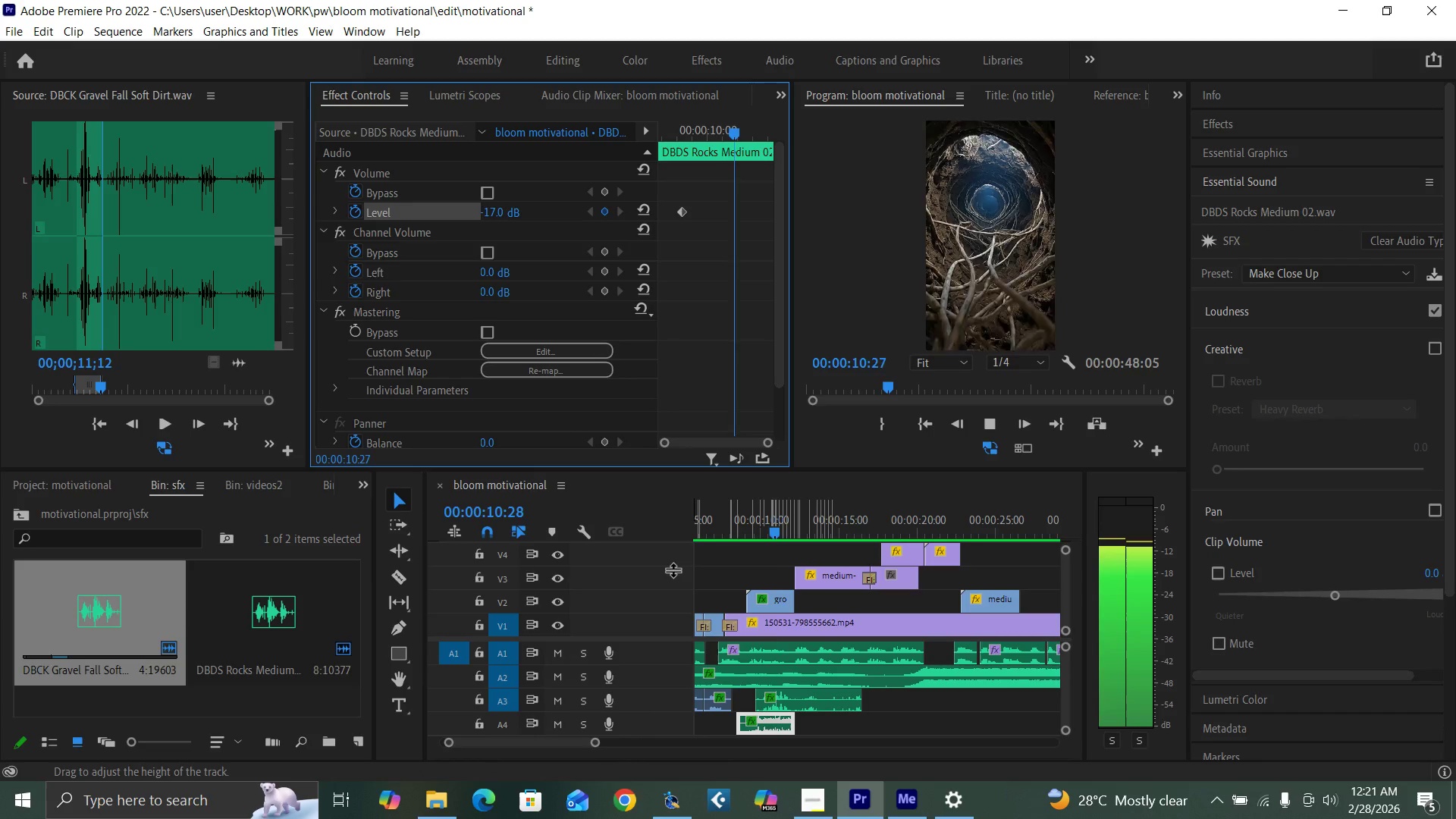 
key(Space)
 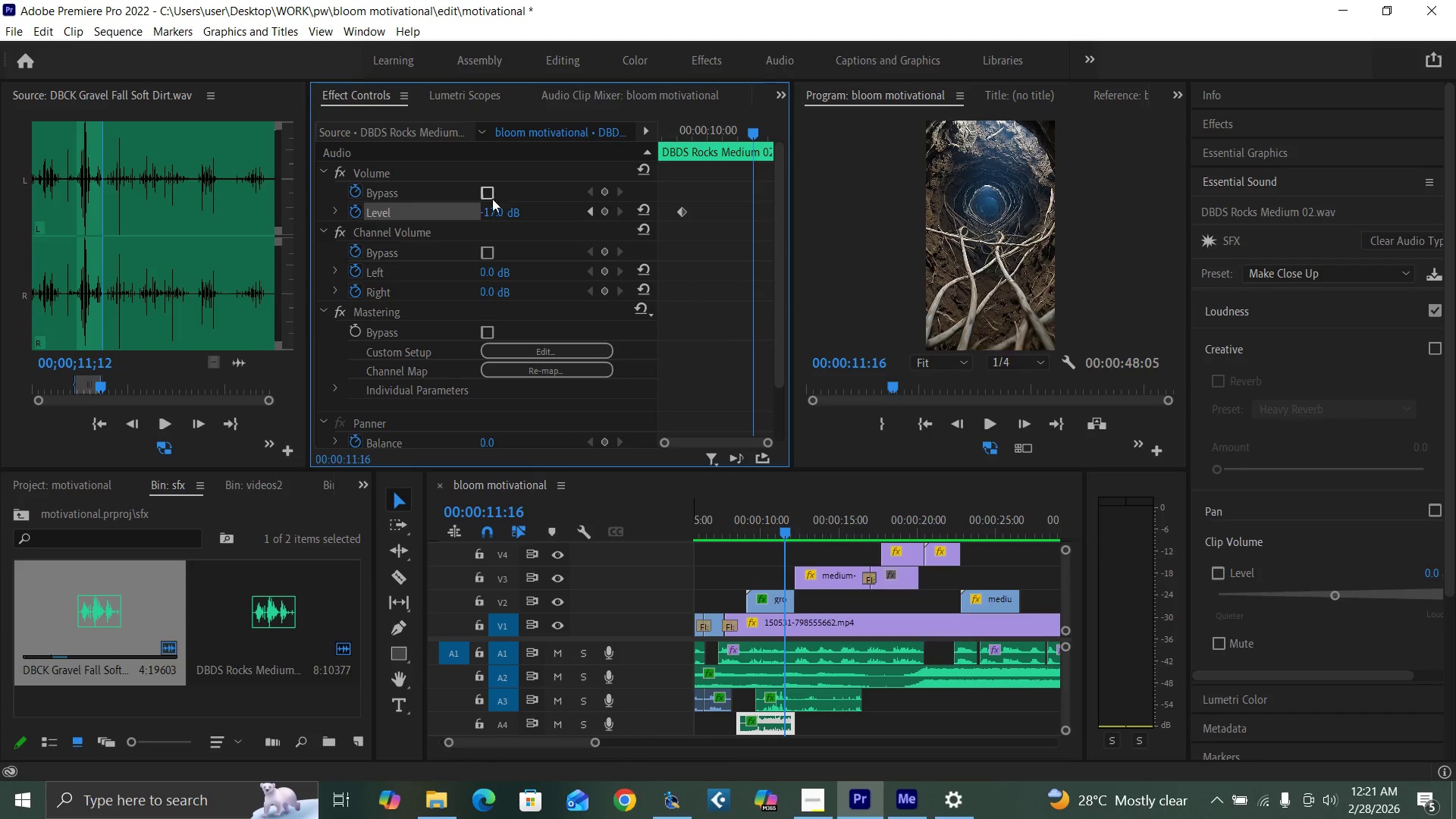 
left_click([487, 209])
 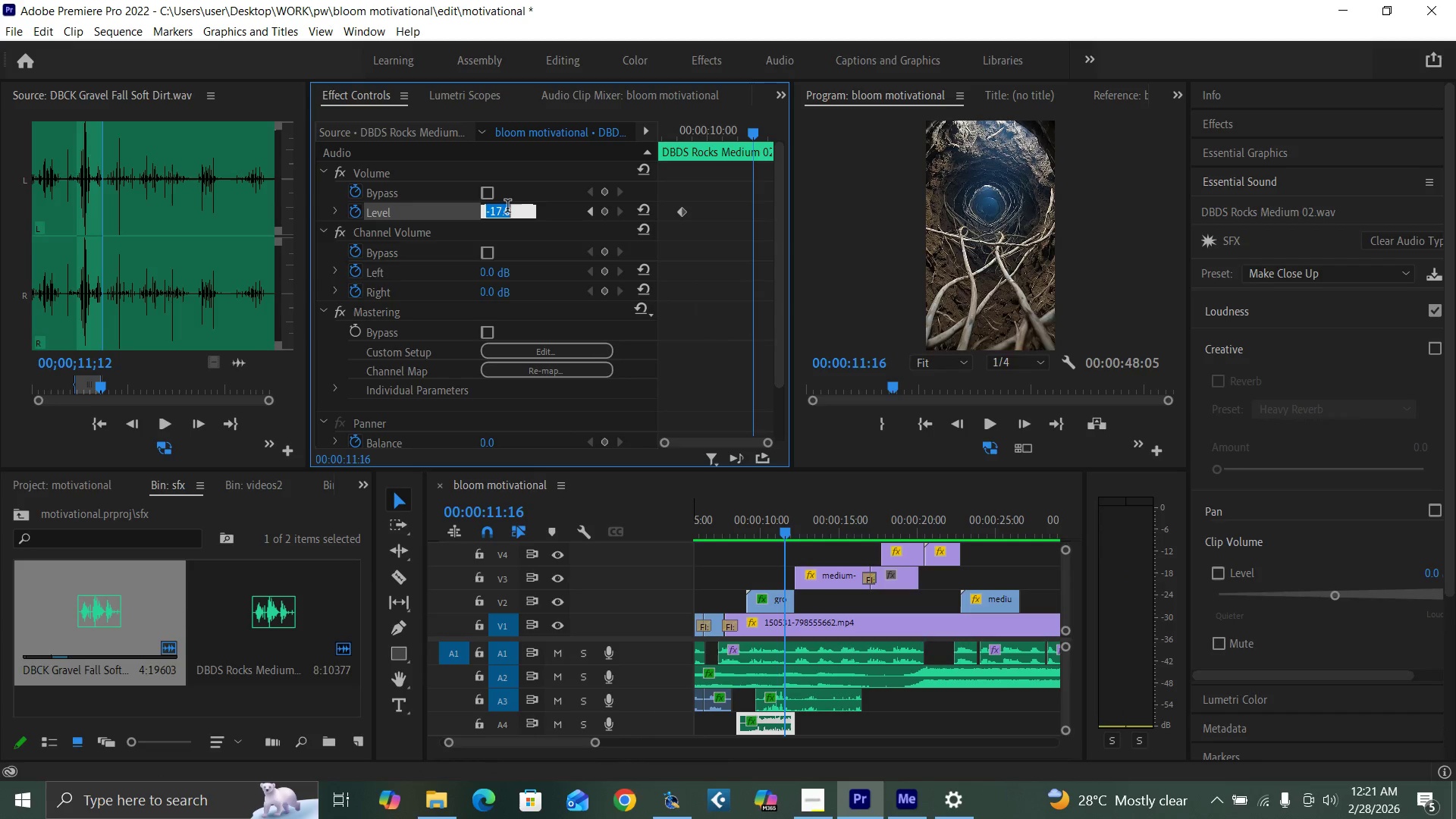 
key(Minus)
 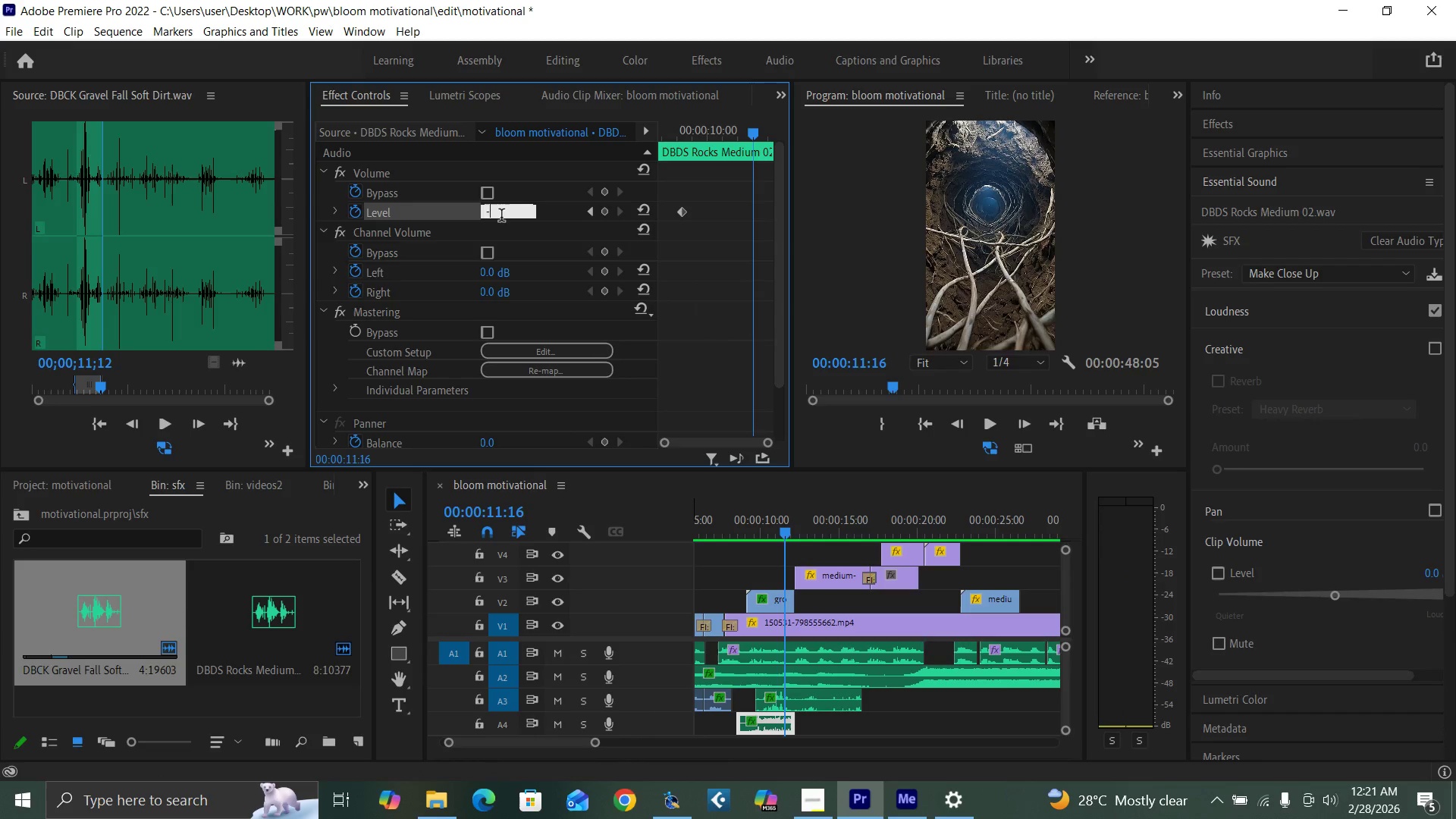 
type(17)
 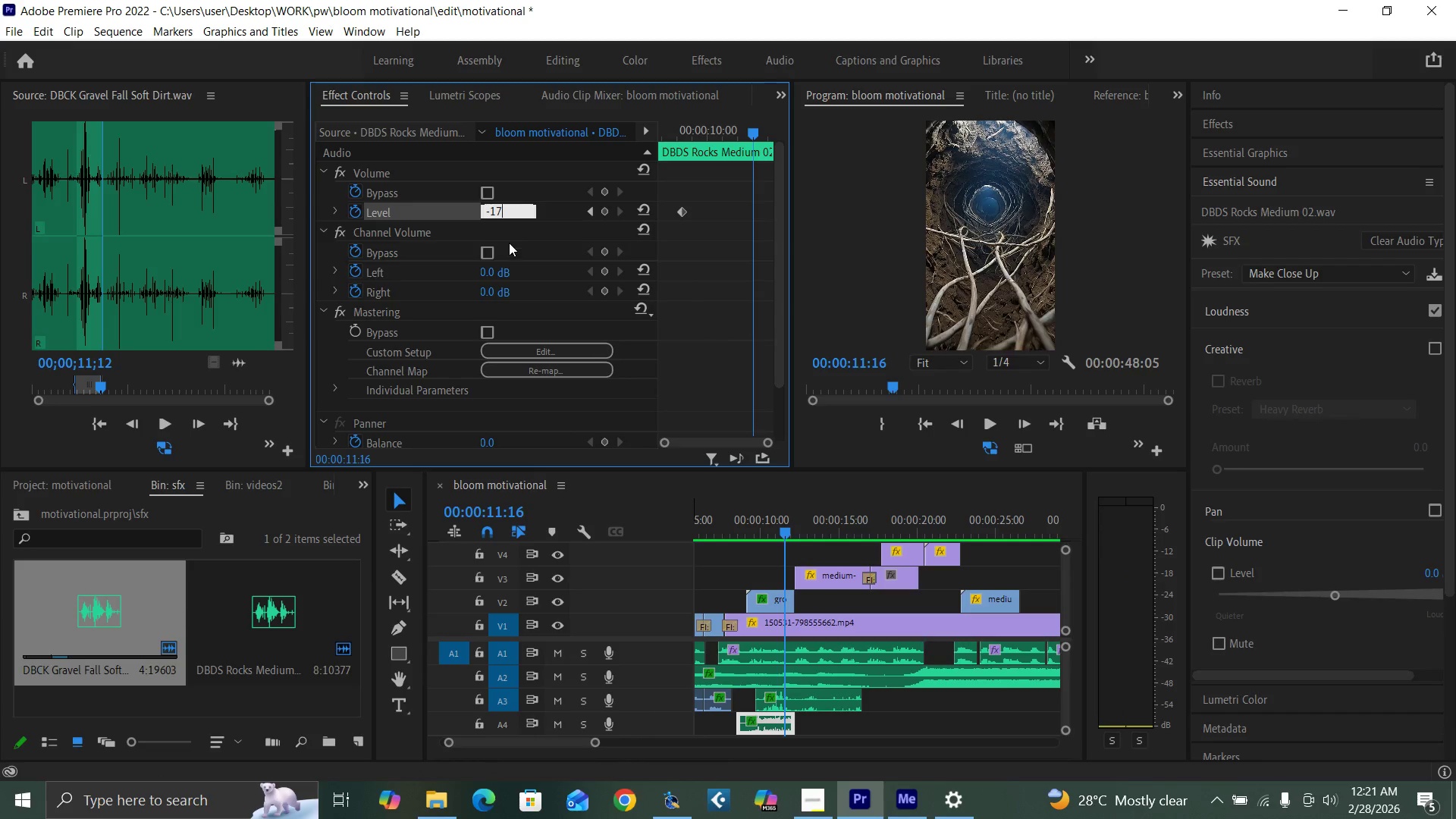 
key(Enter)
 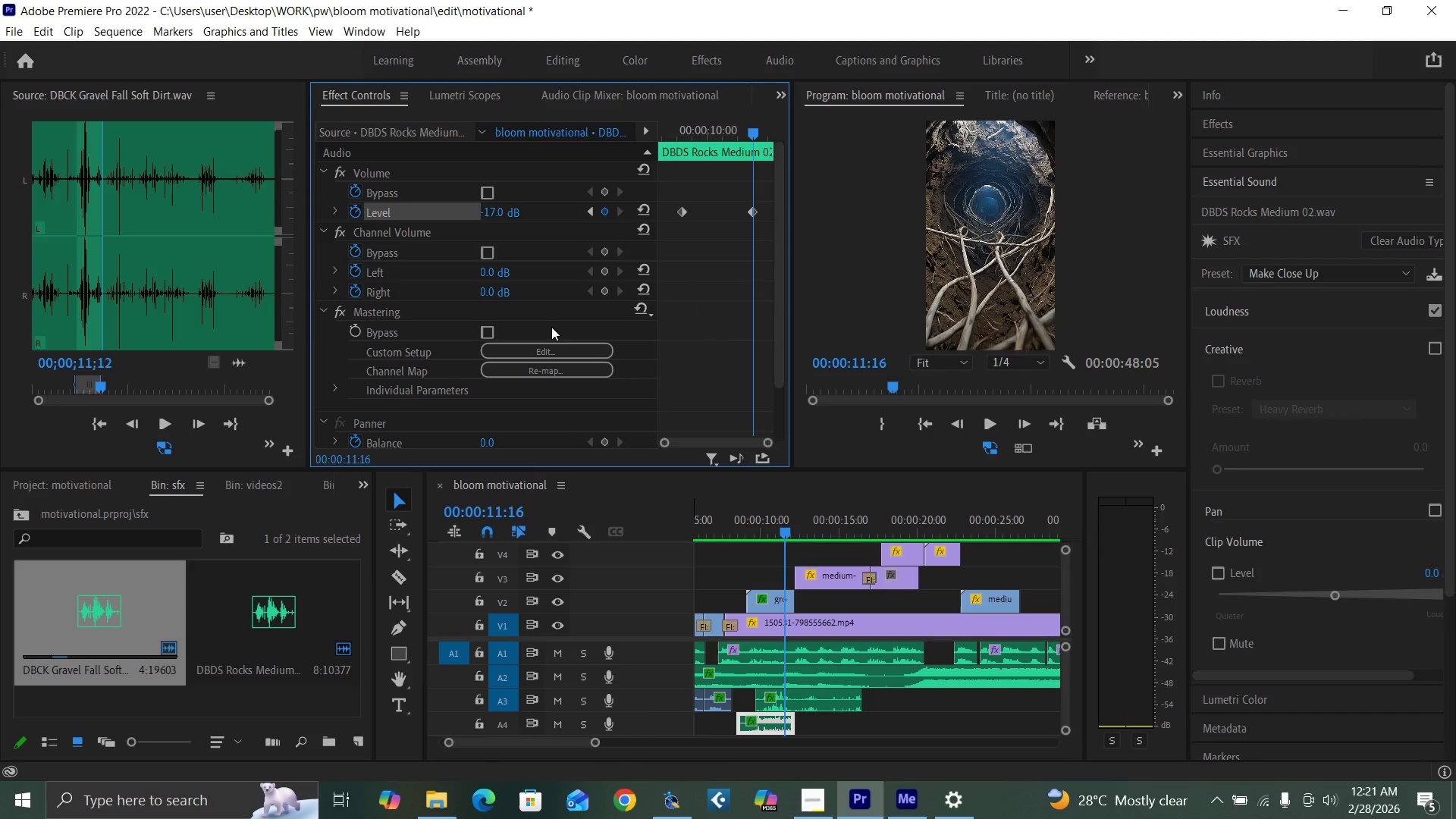 
key(Space)
 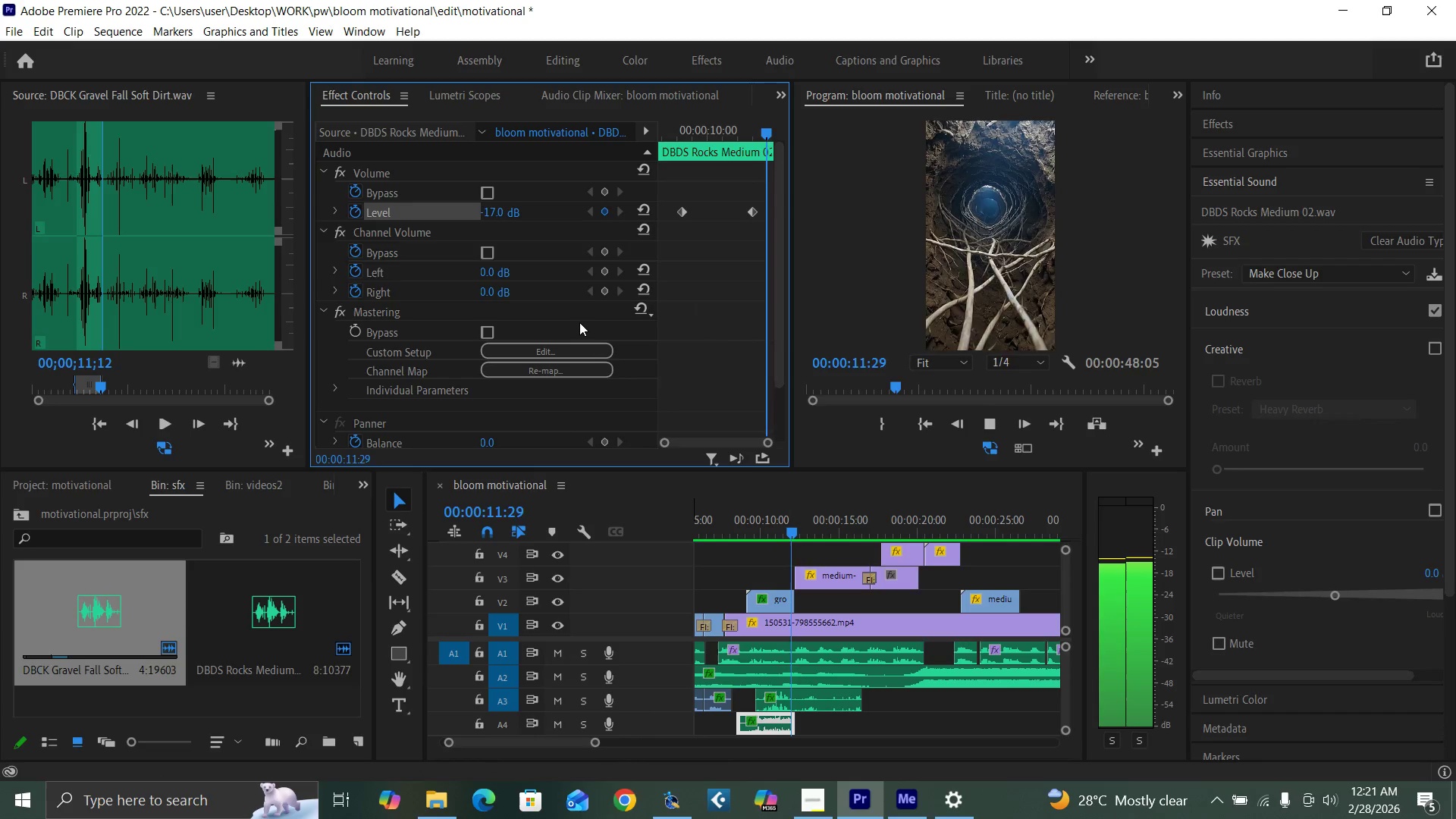 
key(Space)
 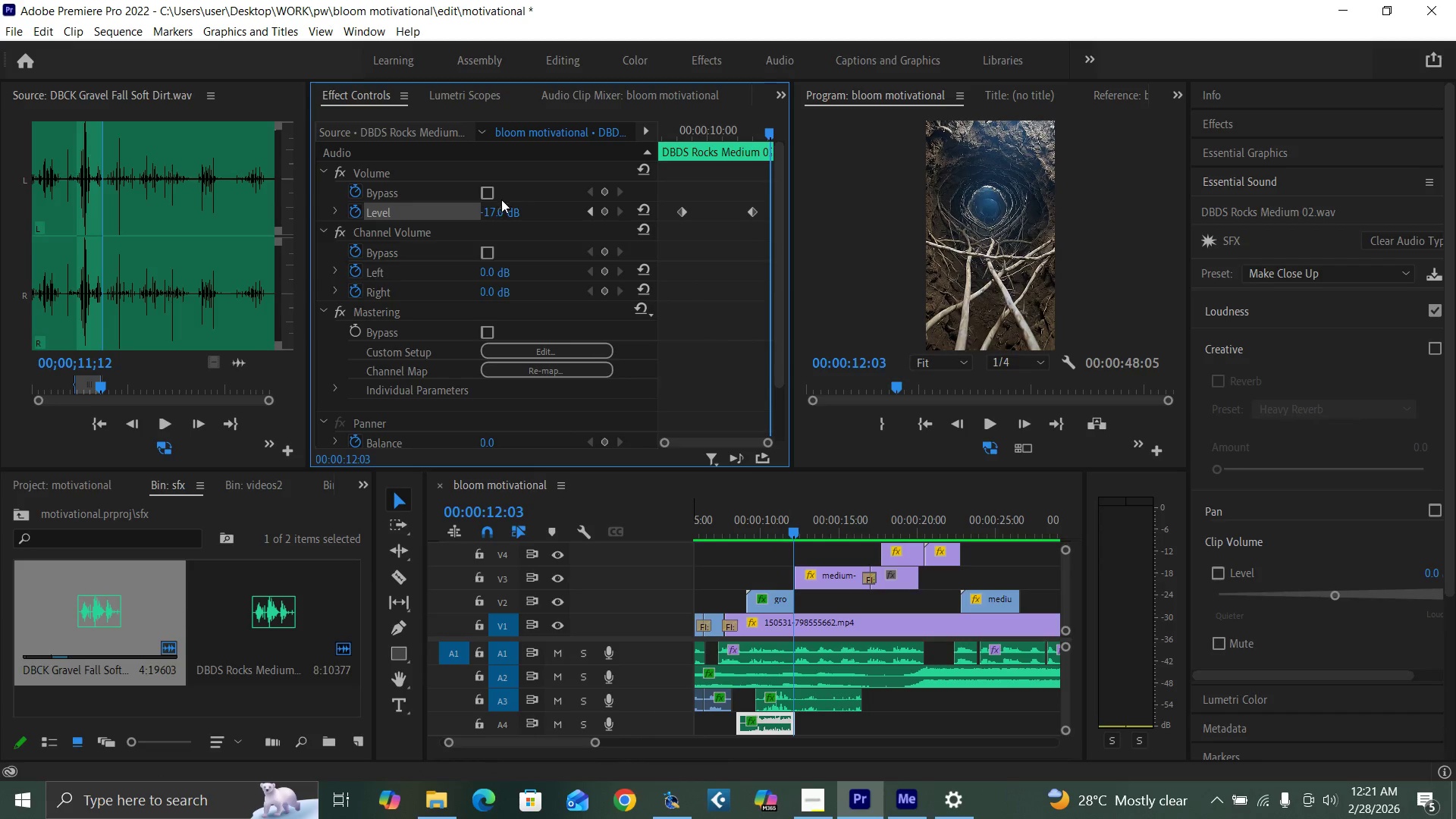 
left_click([495, 211])
 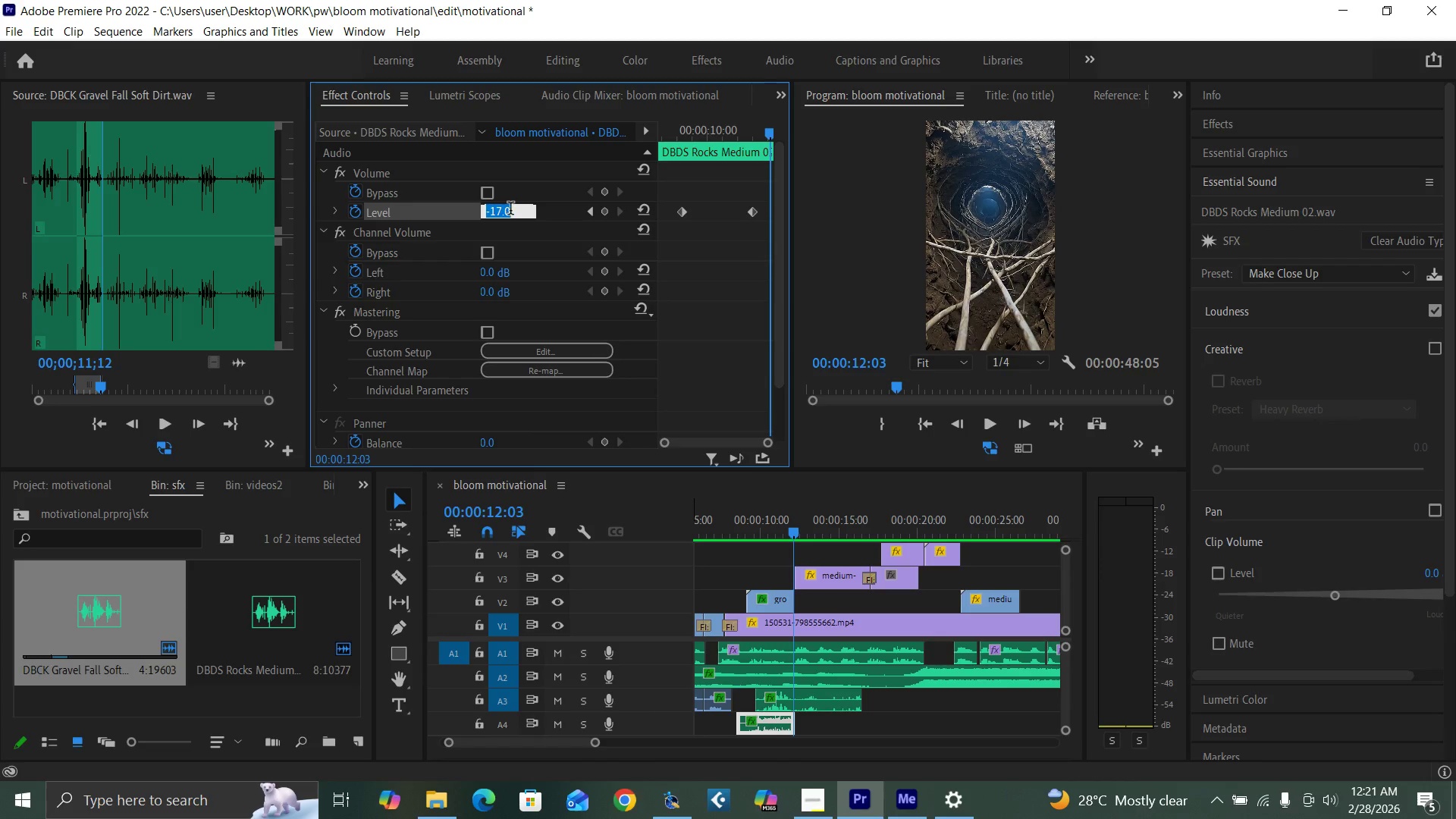 
key(Minus)
 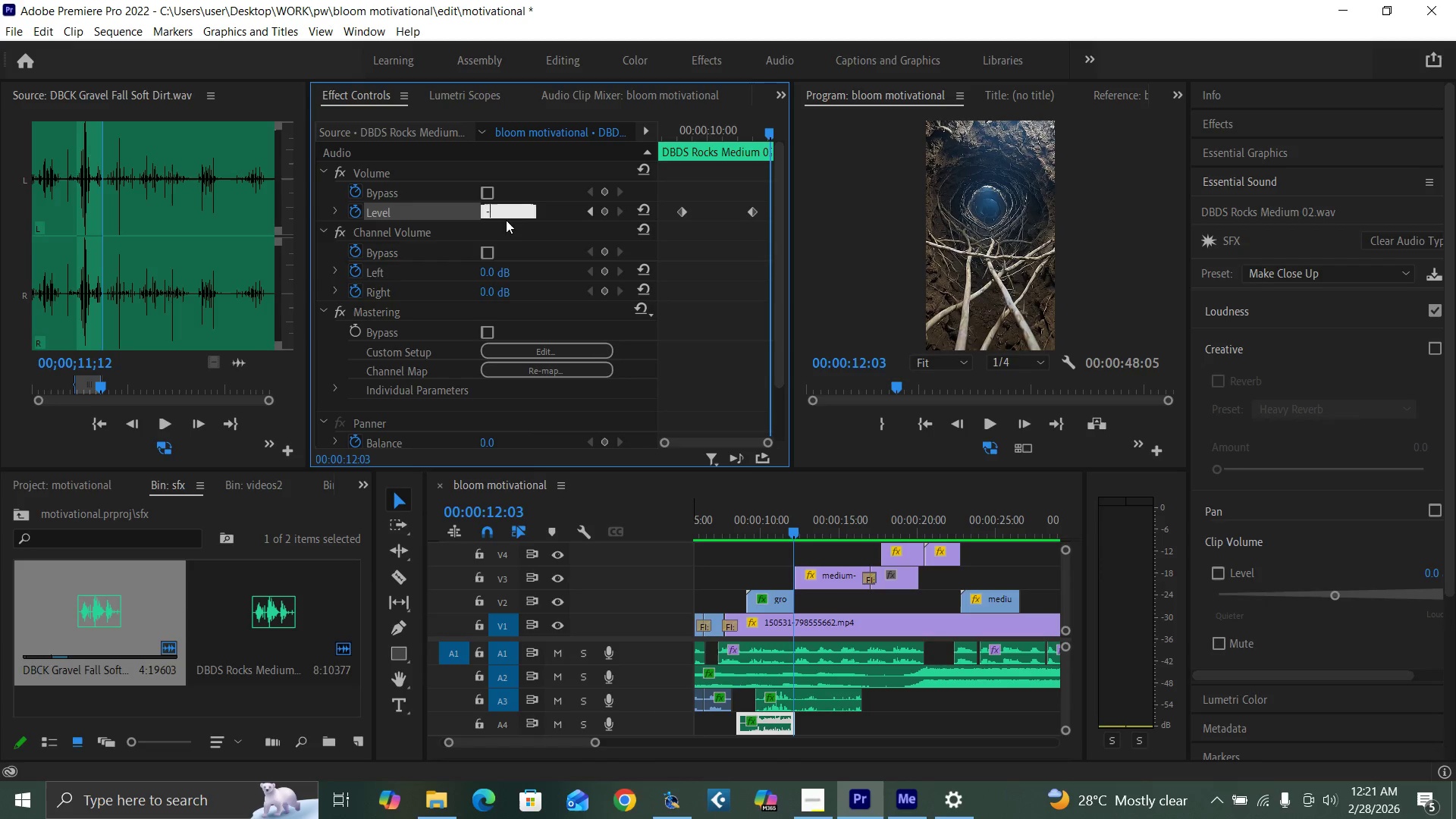 
key(3)
 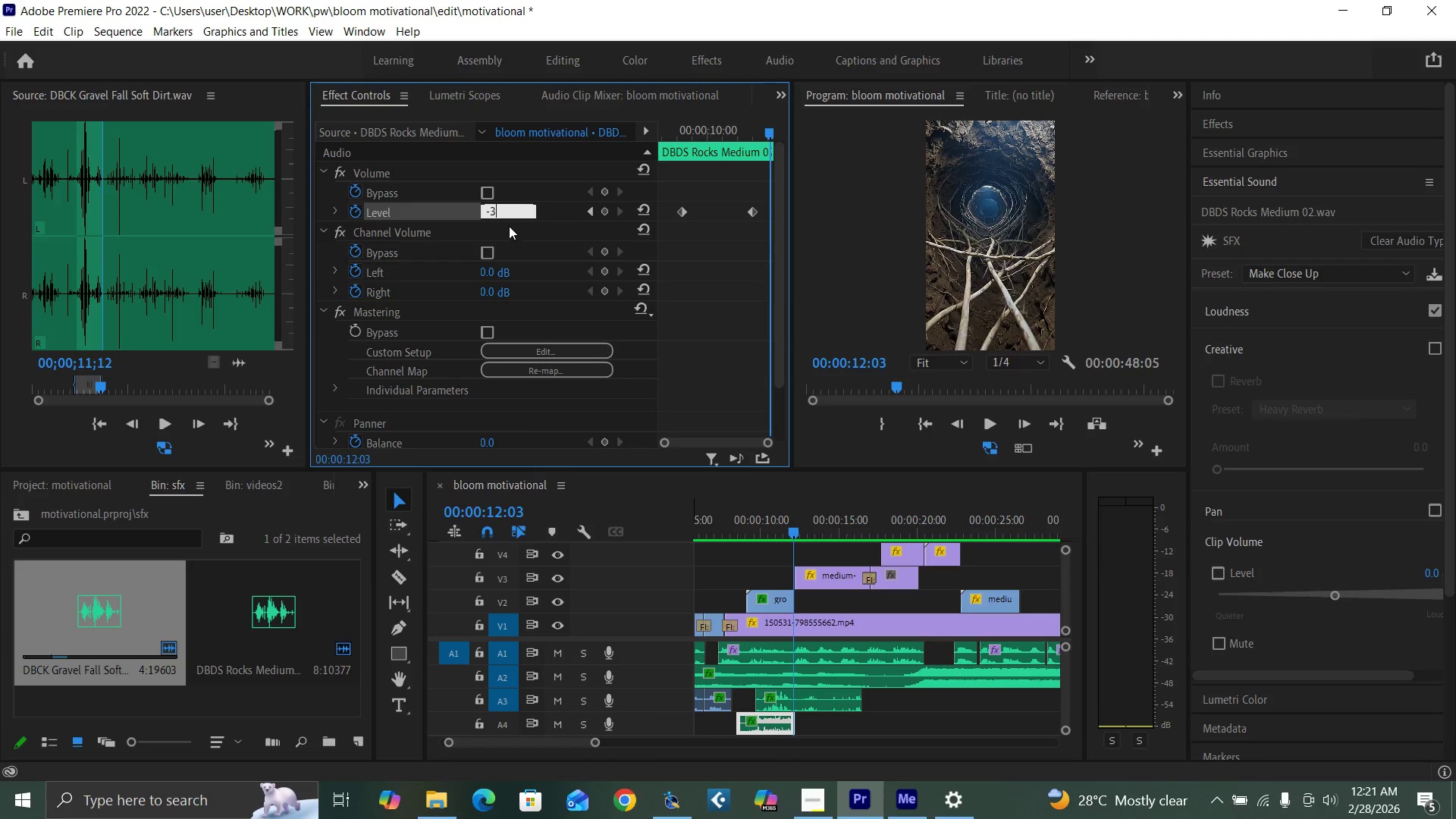 
key(0)
 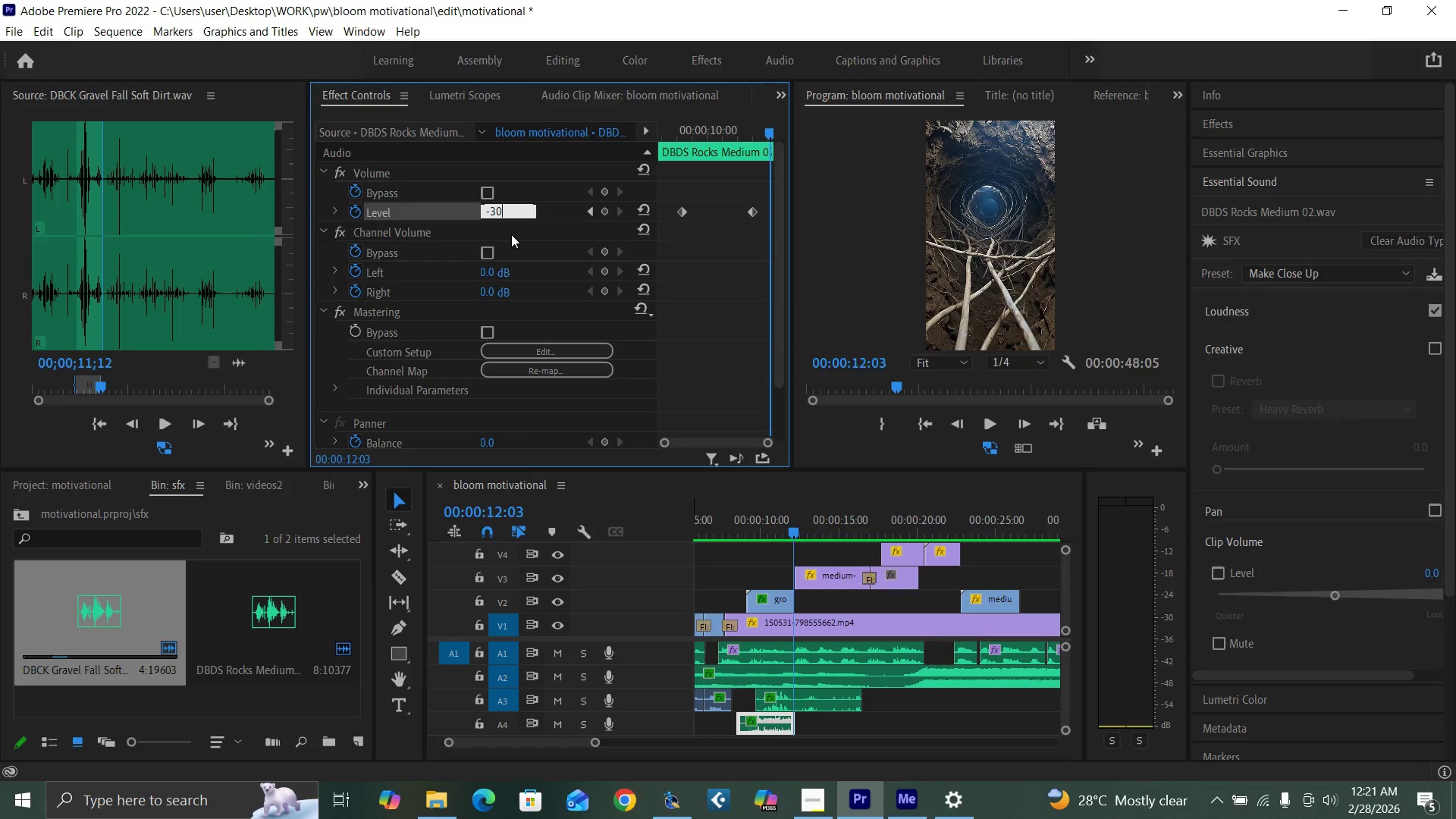 
key(Enter)
 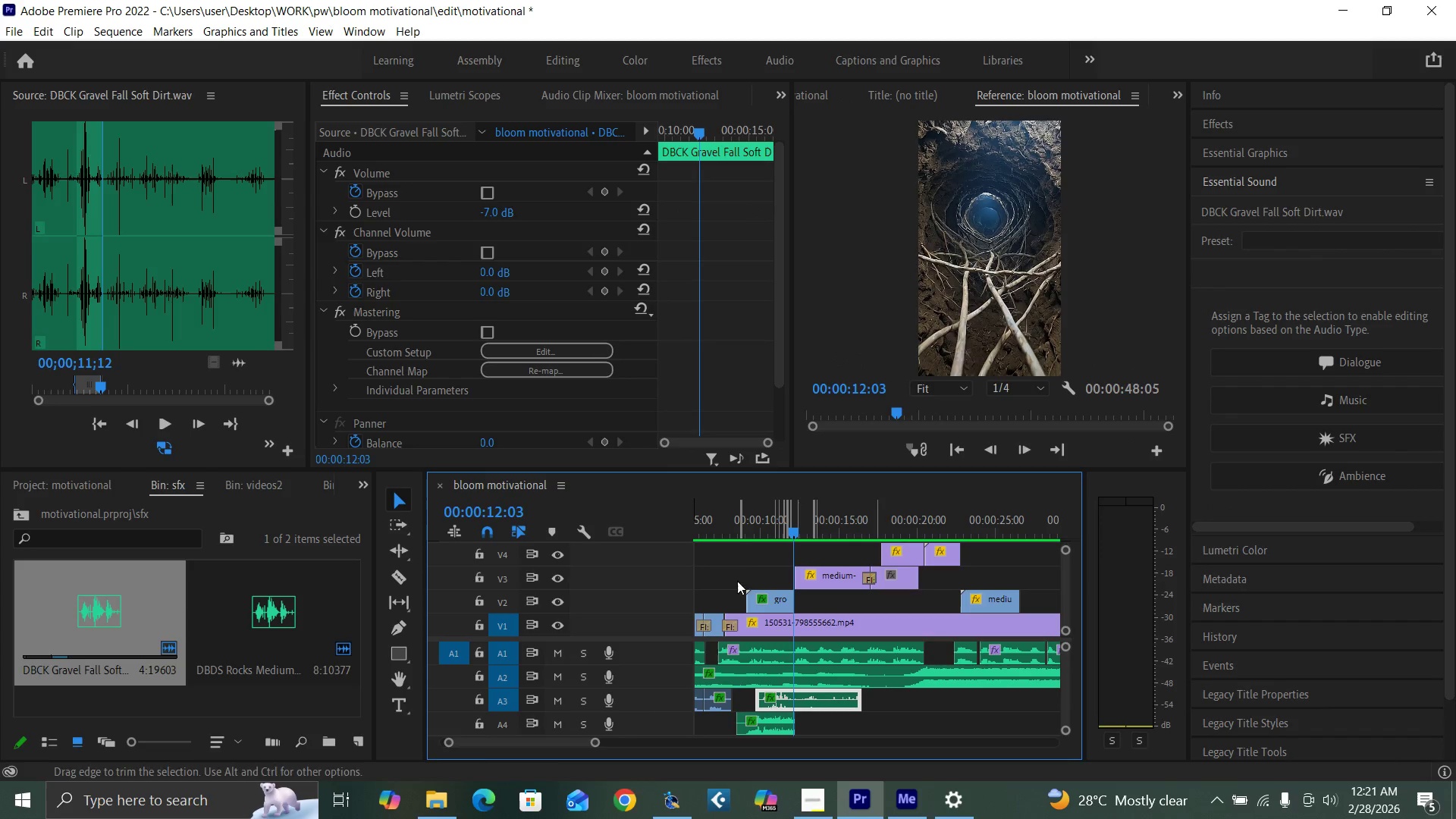 
left_click_drag(start_coordinate=[748, 535], to_coordinate=[762, 543])
 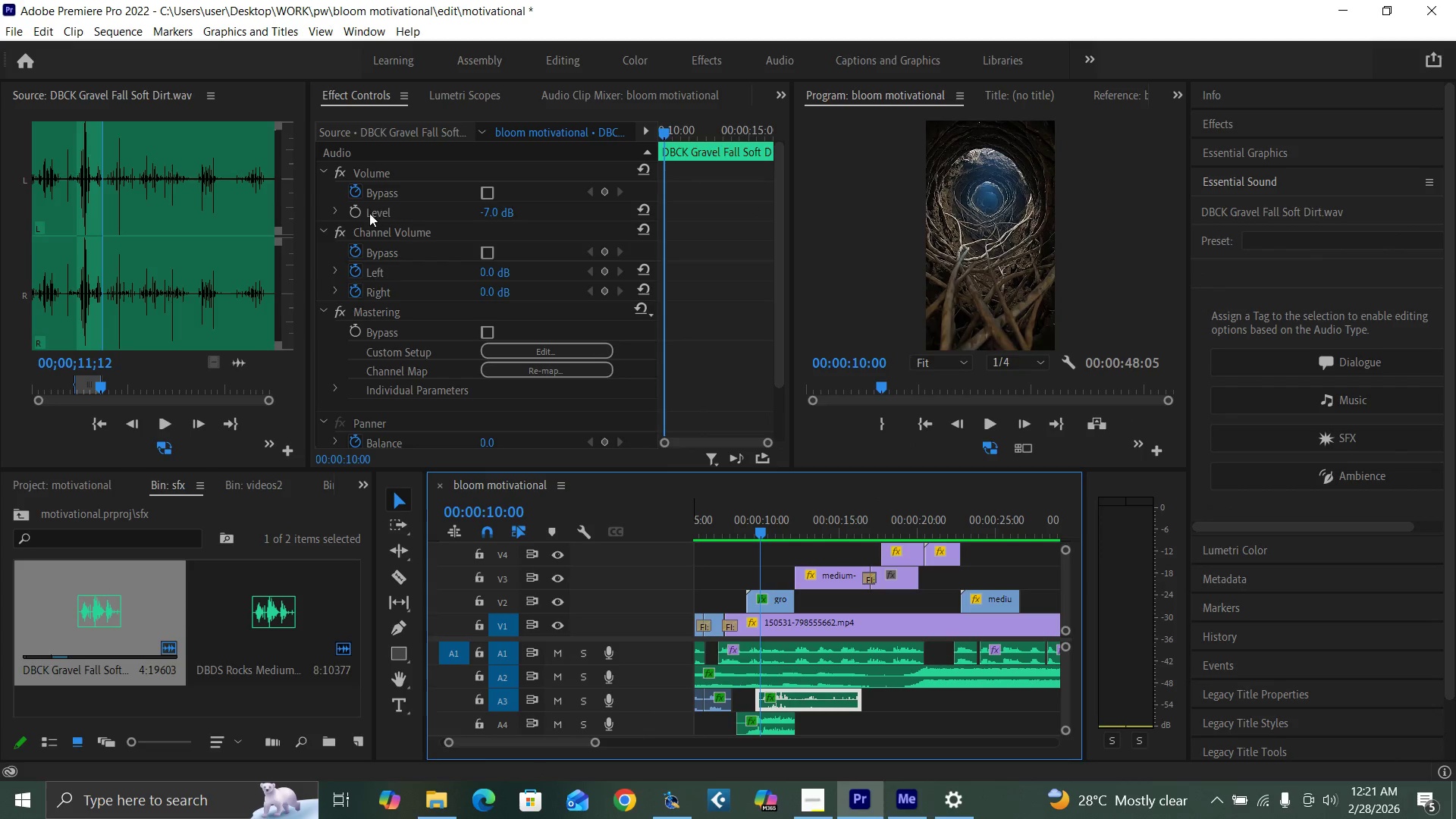 
left_click([357, 212])
 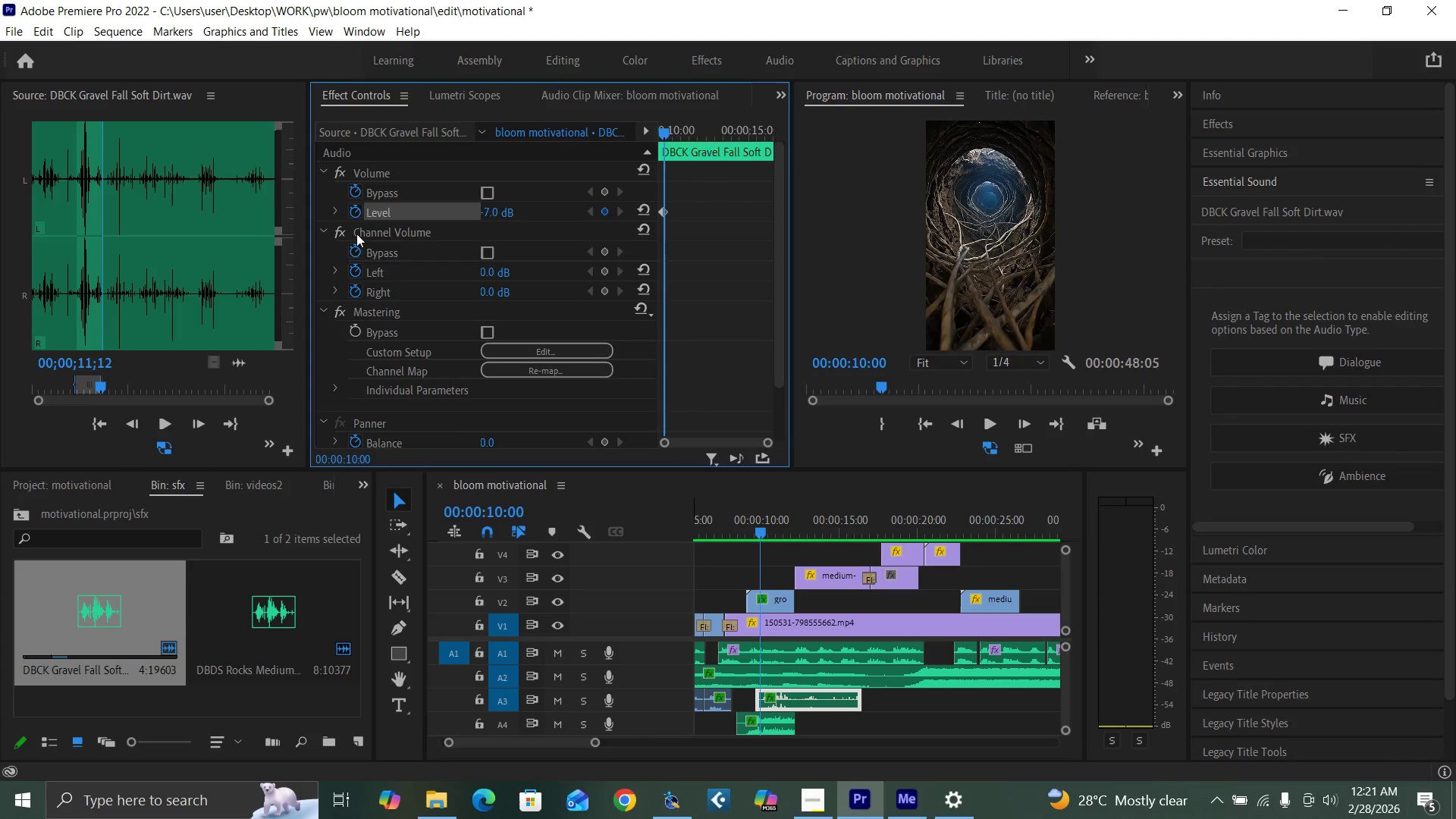 
key(Space)
 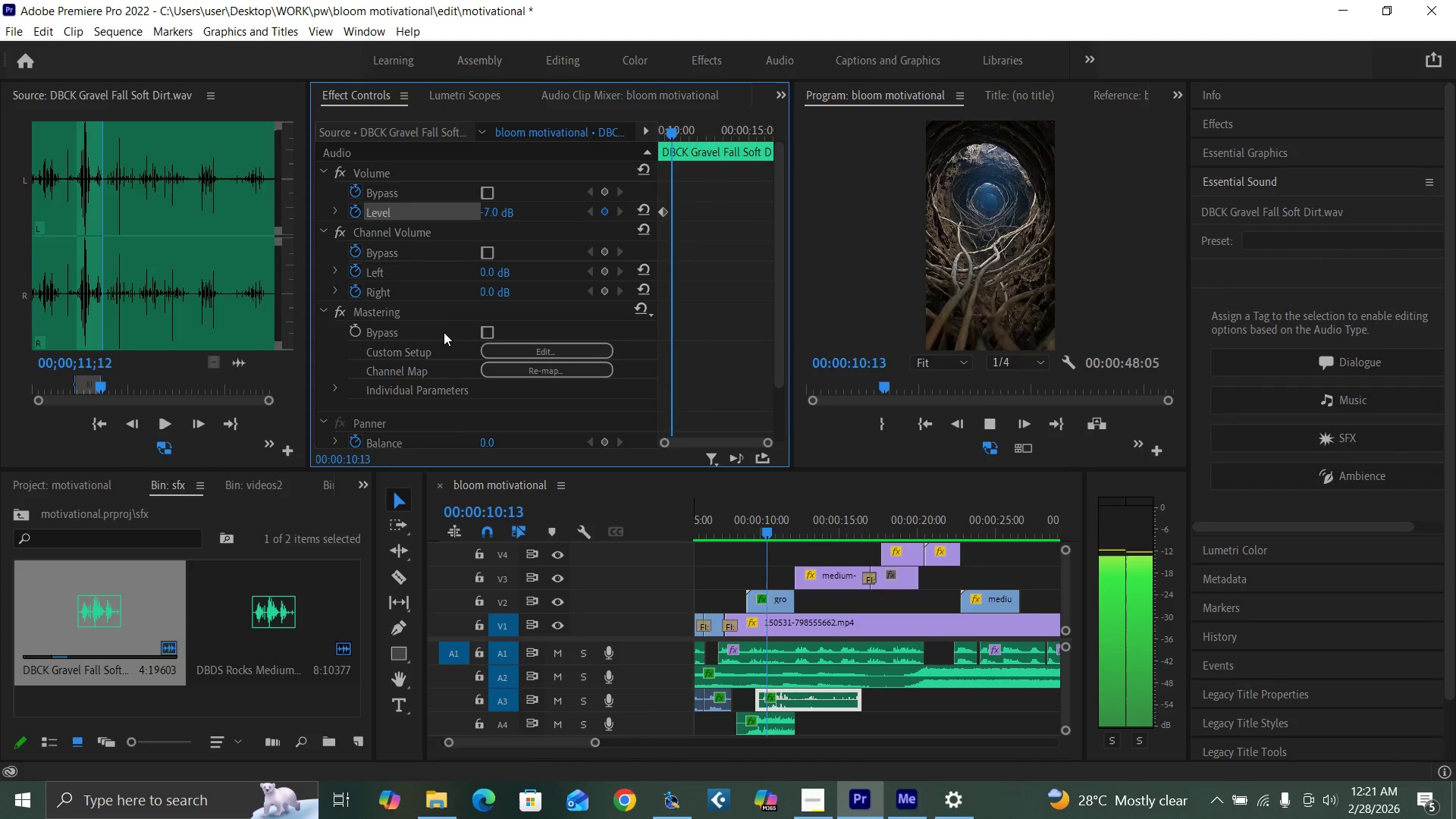 
key(Space)
 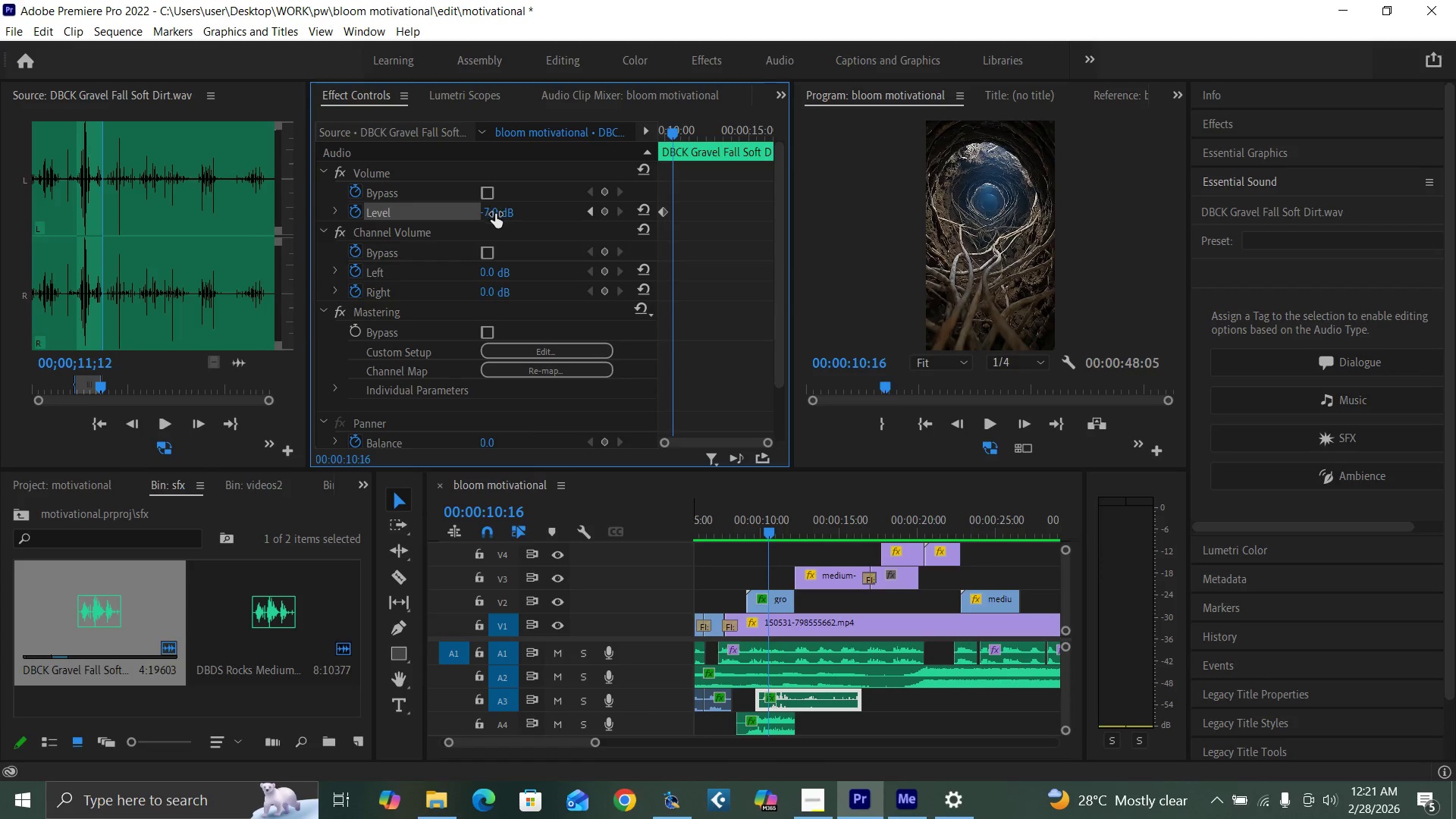 
wait(5.62)
 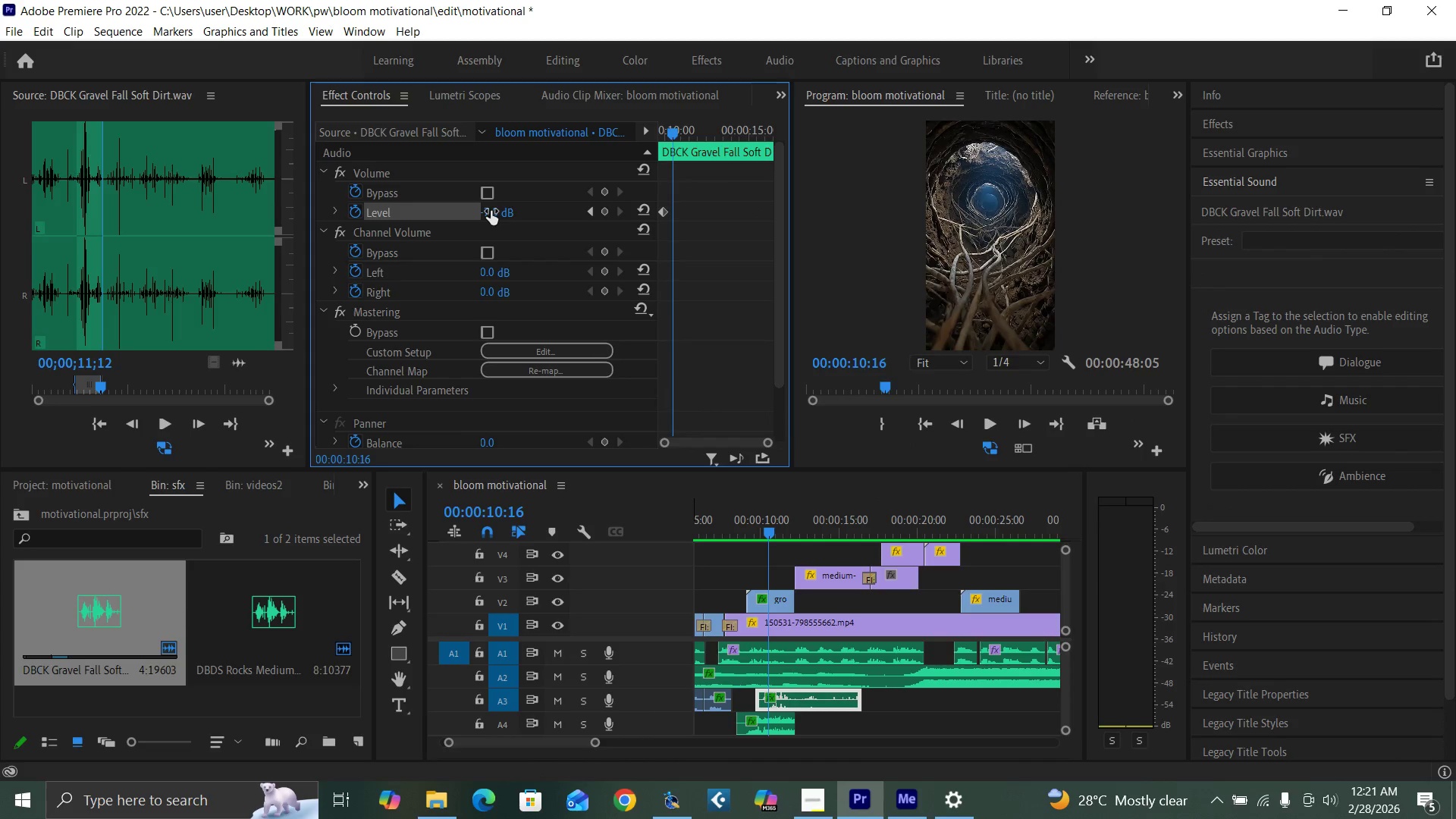 
key(Space)
 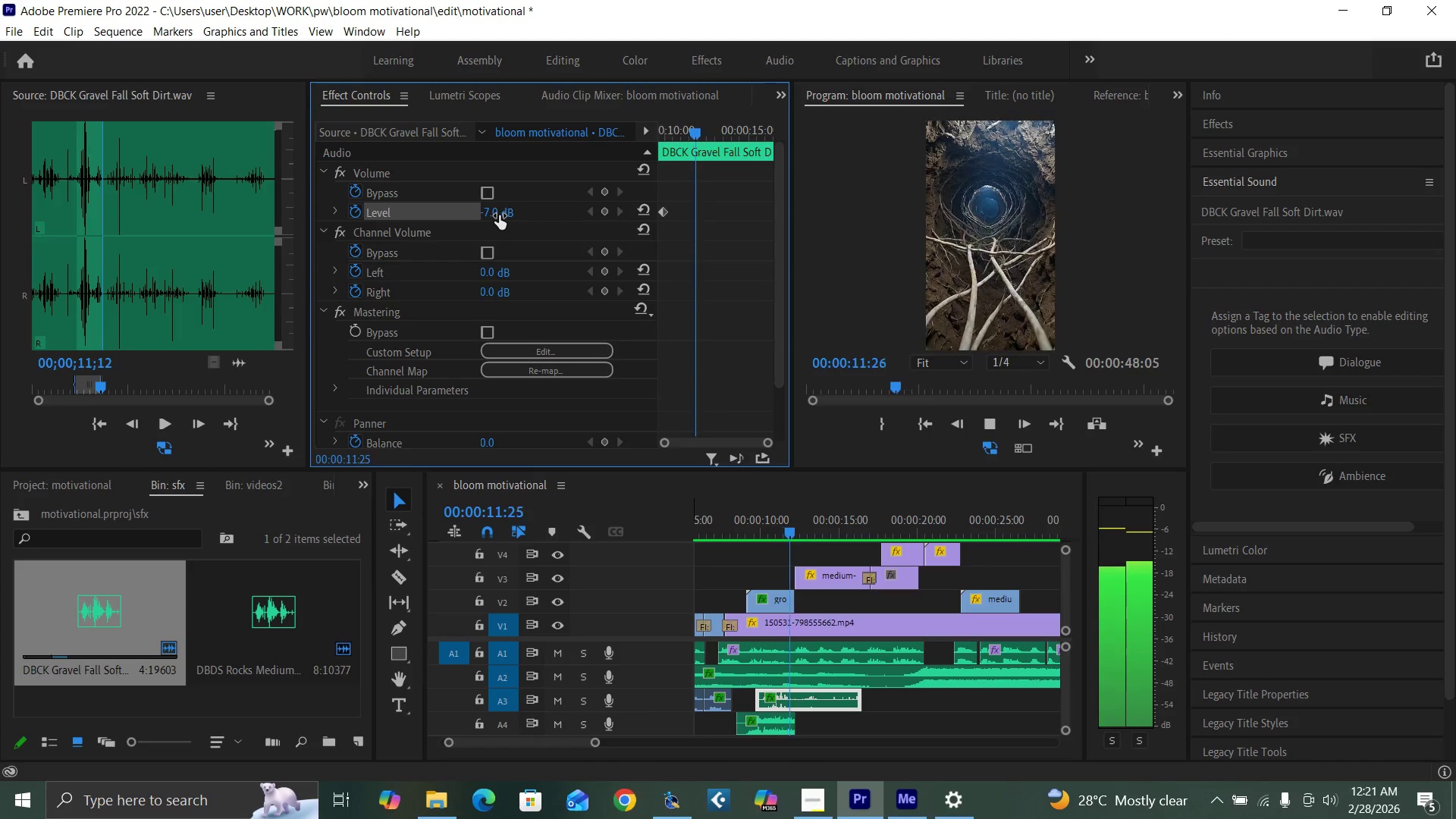 
key(Space)
 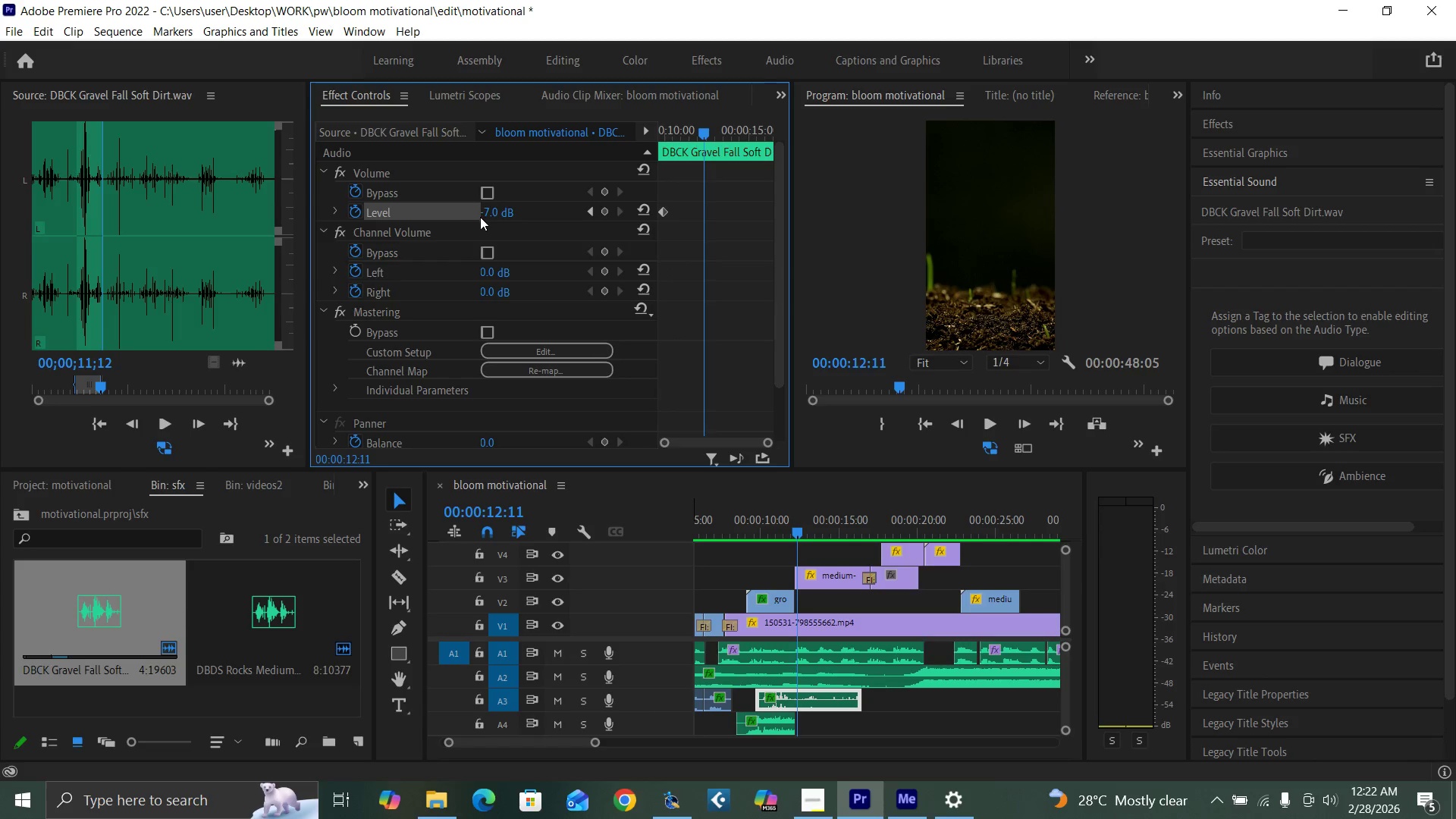 
wait(7.8)
 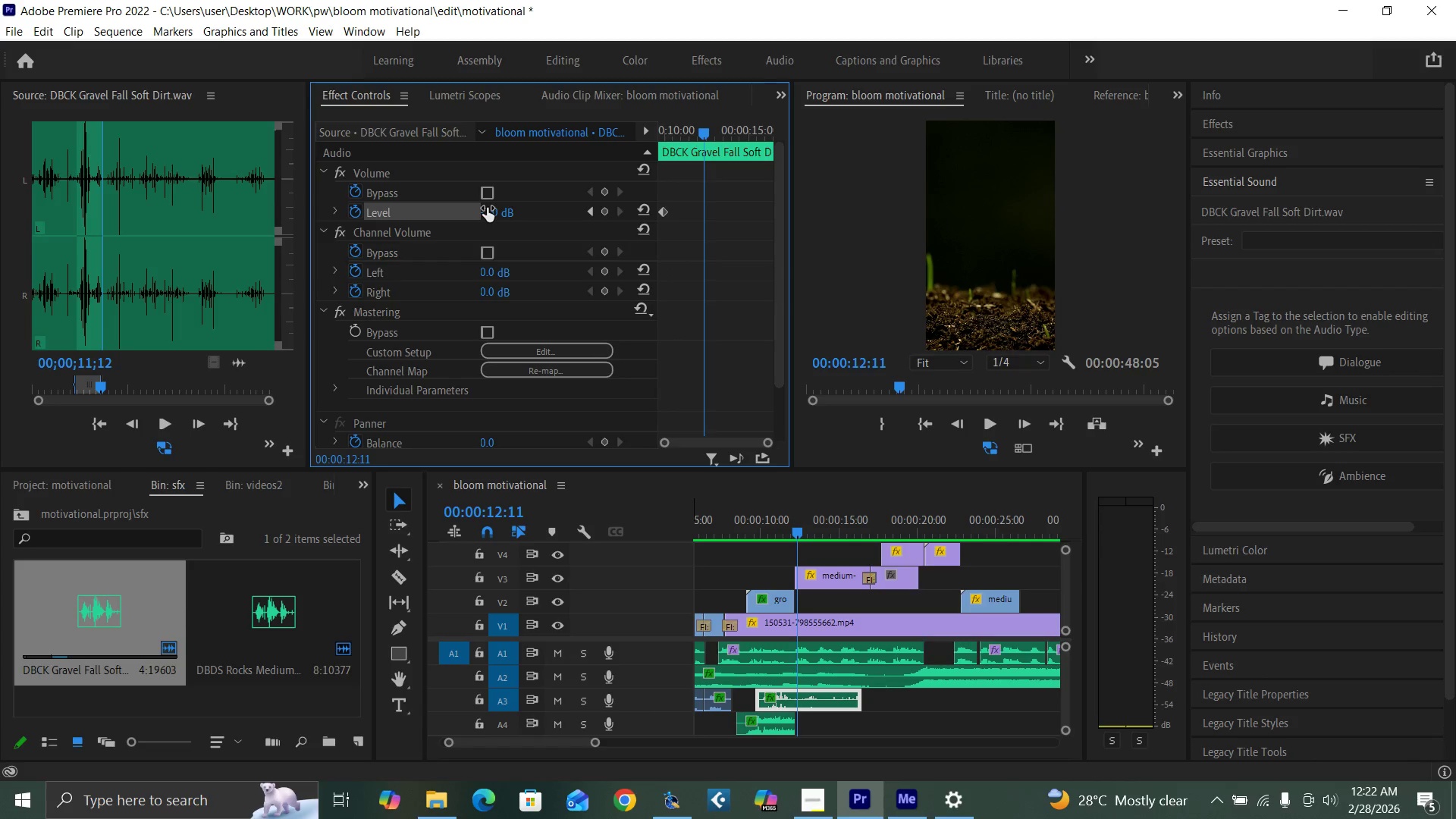 
left_click_drag(start_coordinate=[700, 136], to_coordinate=[665, 142])
 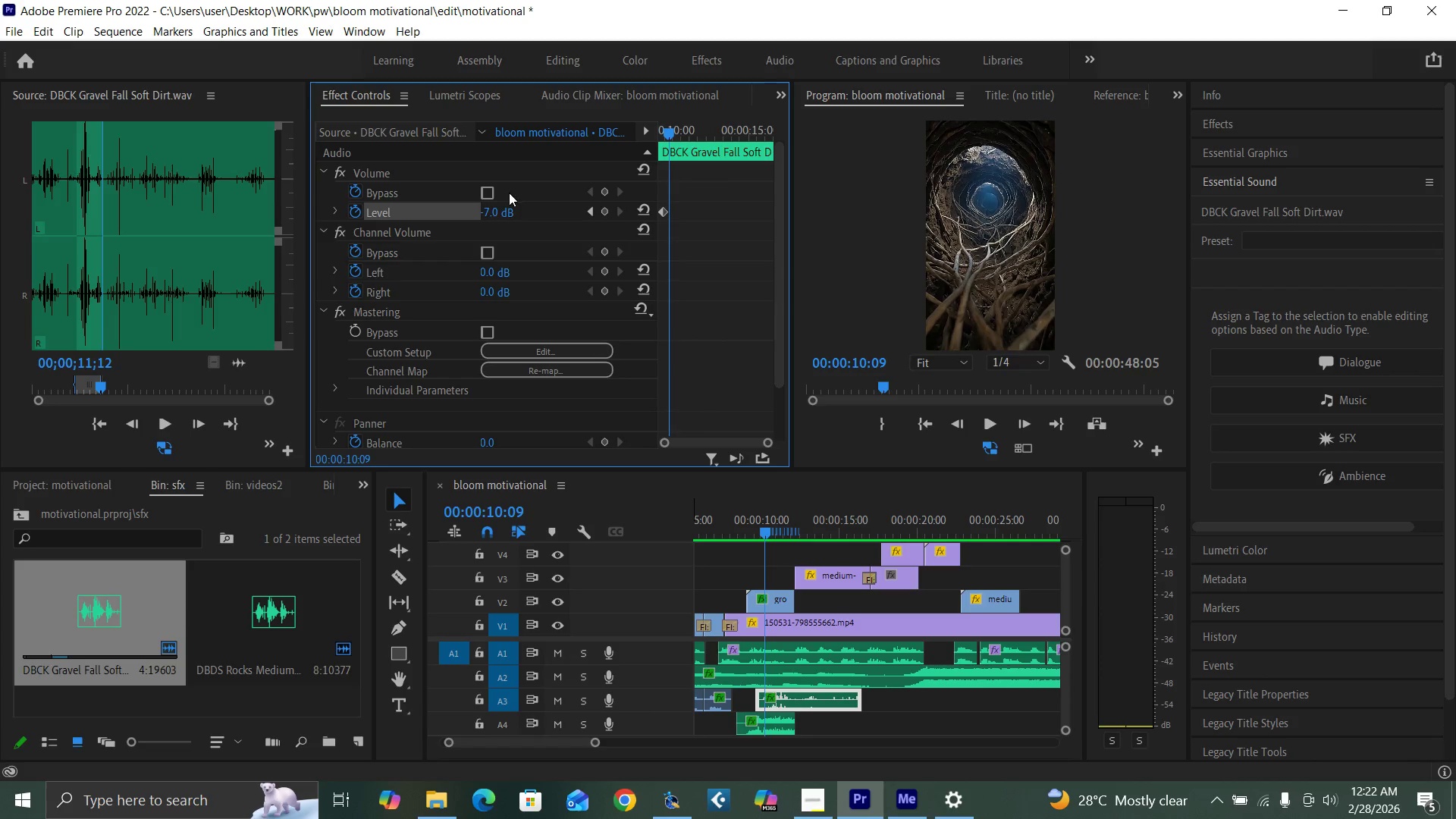 
left_click([491, 211])
 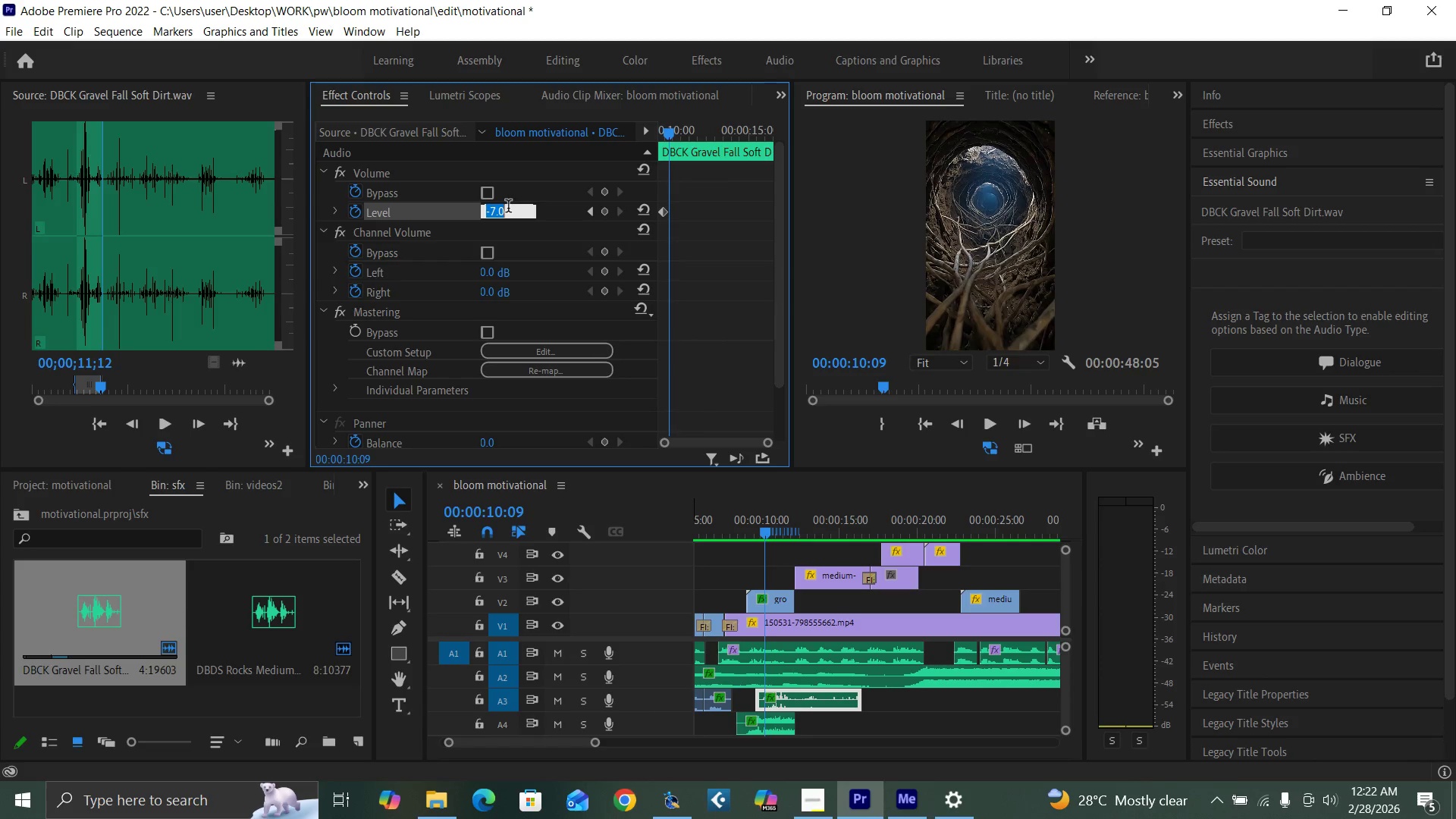 
type(-12)
 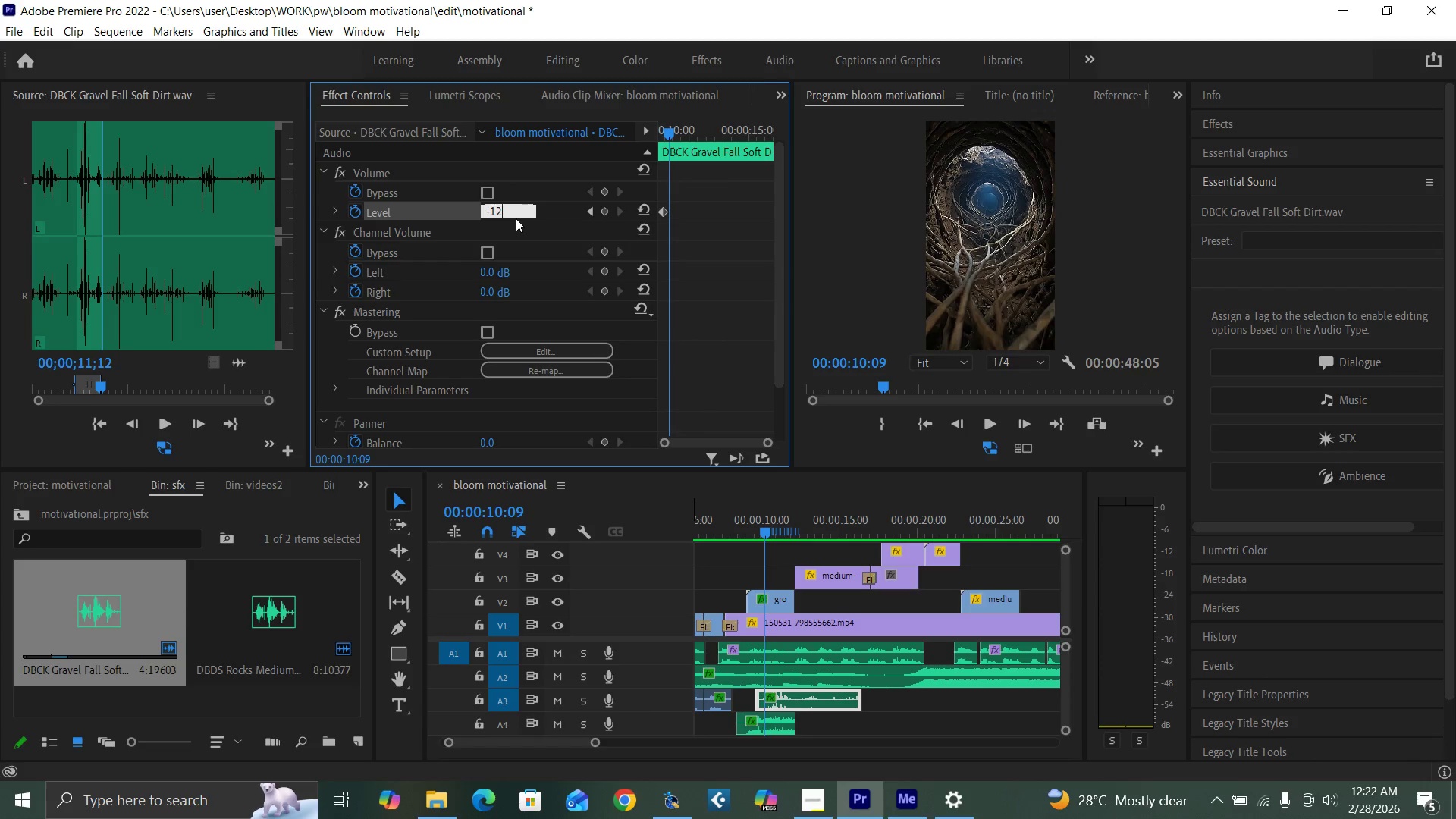 
key(Enter)
 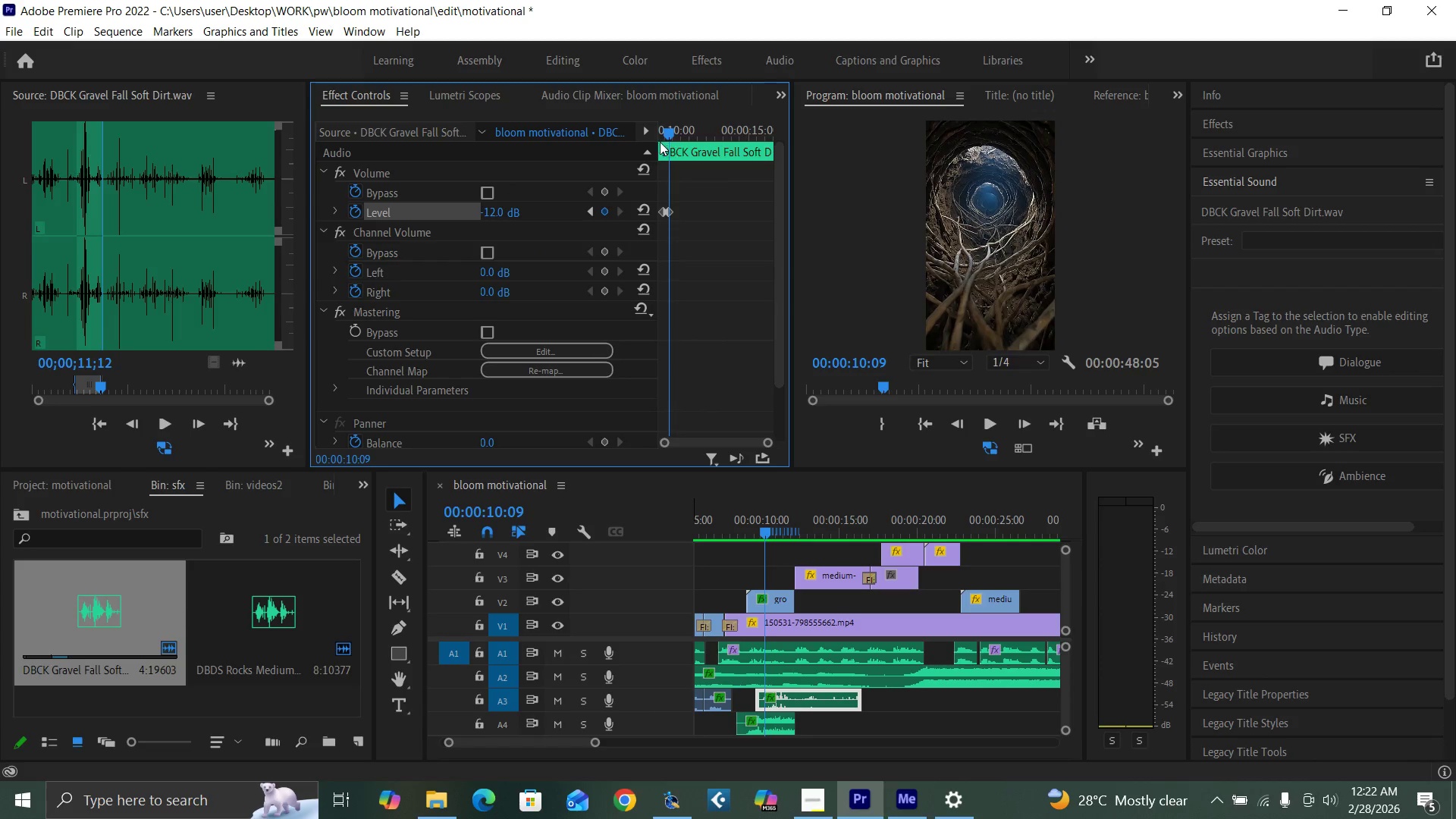 
left_click_drag(start_coordinate=[667, 128], to_coordinate=[655, 133])
 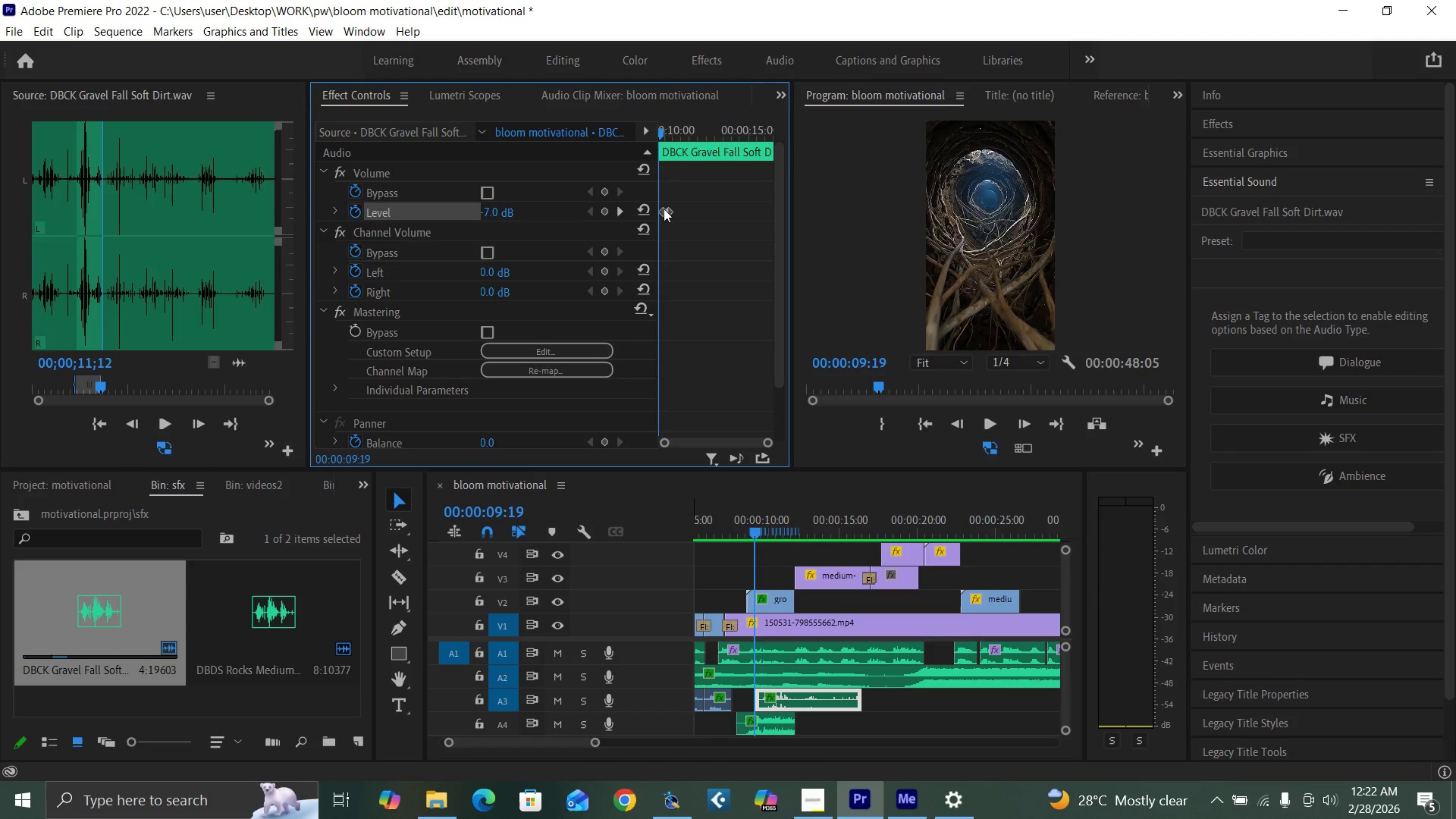 
left_click_drag(start_coordinate=[658, 209], to_coordinate=[651, 207])
 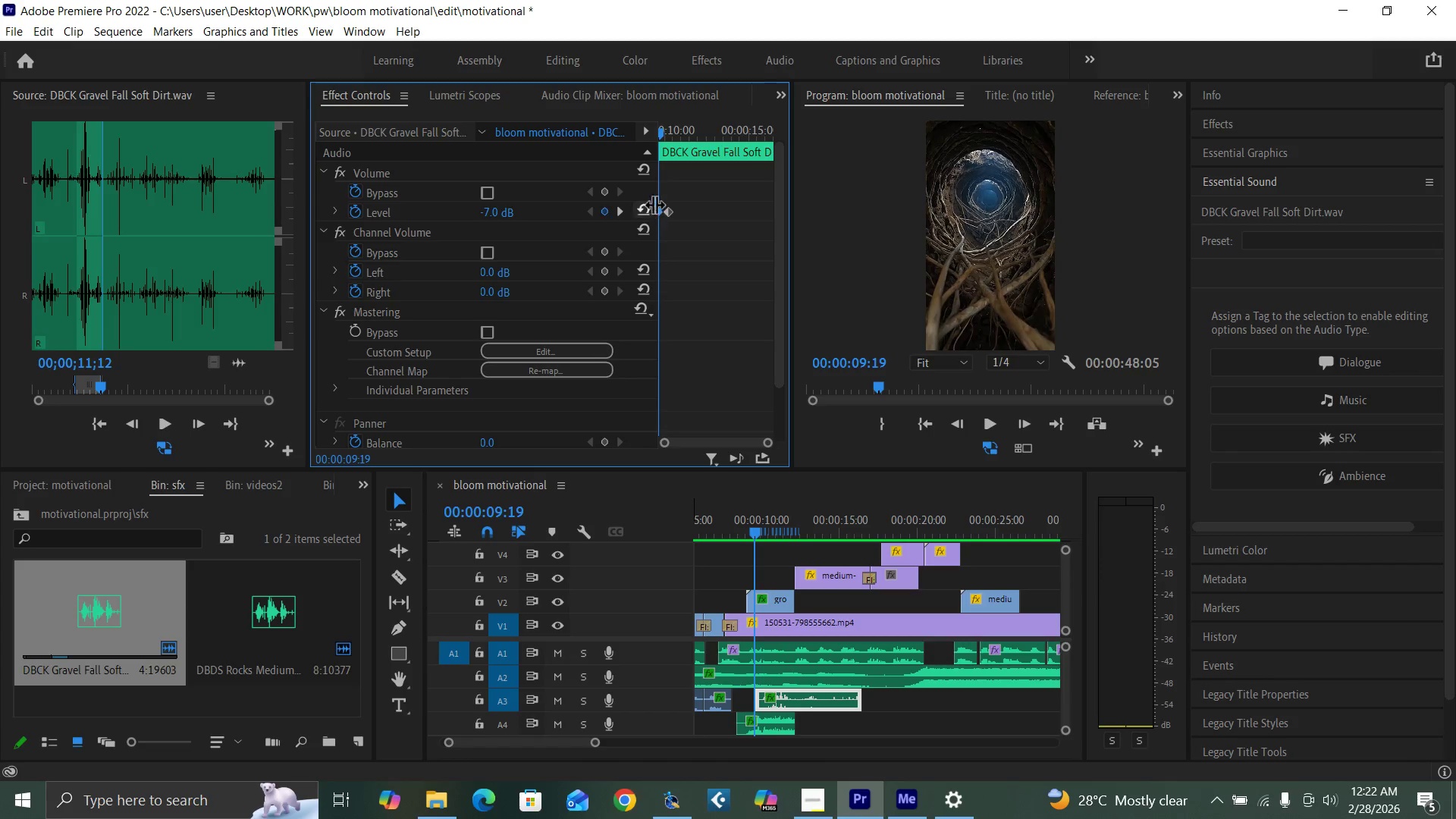 
key(Space)
 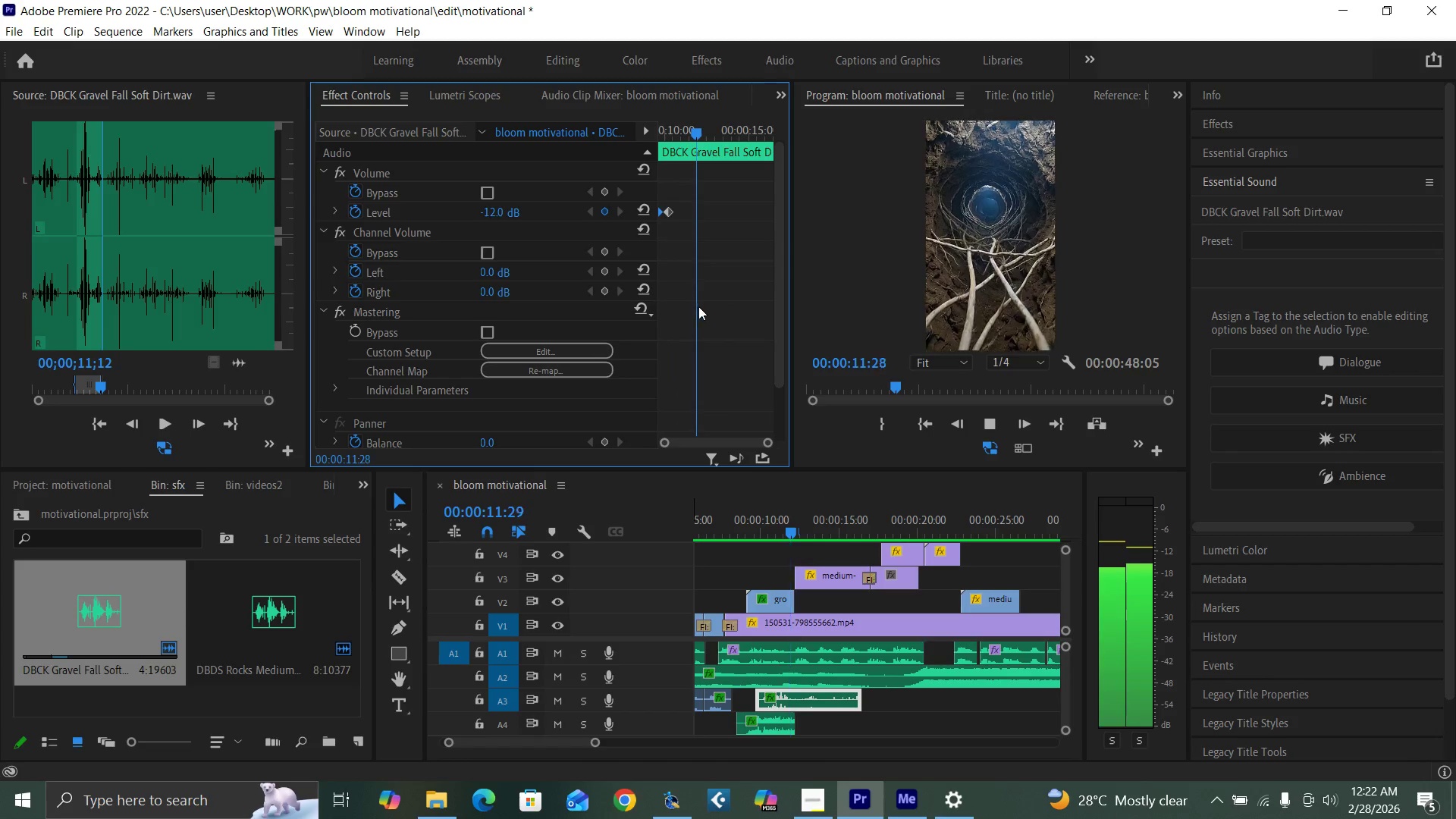 
key(Space)
 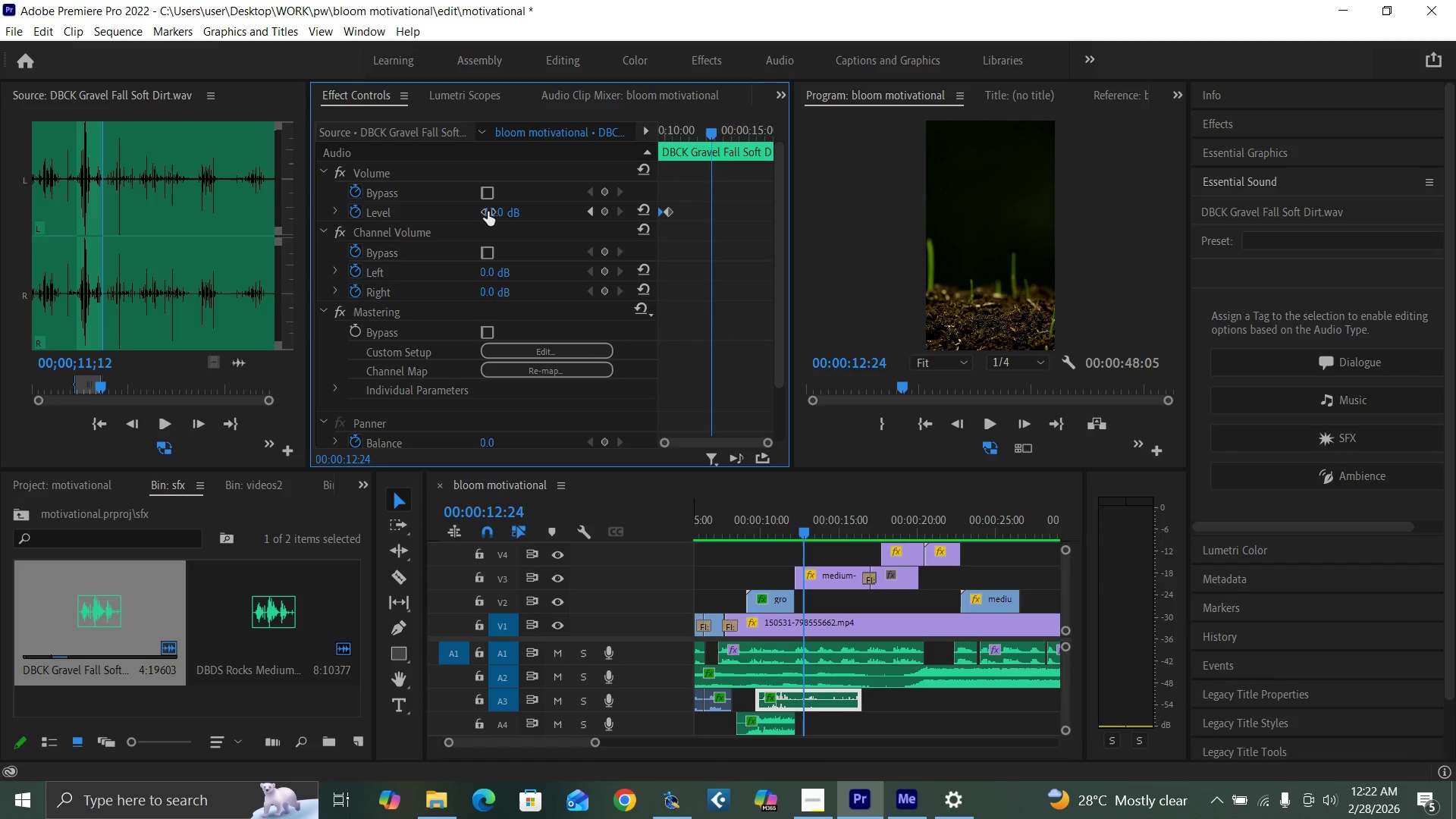 
left_click([490, 212])
 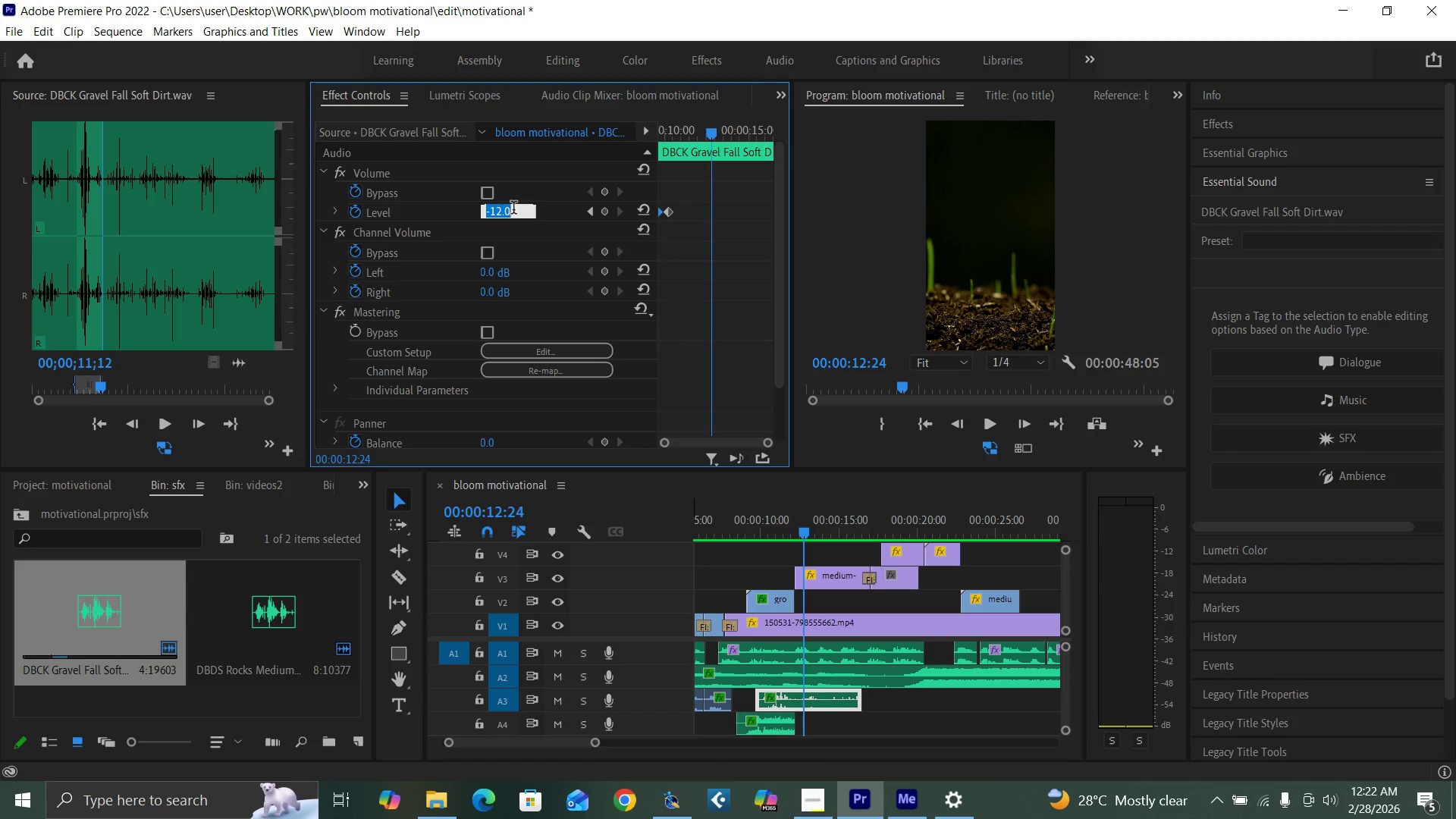 
type(-12)
 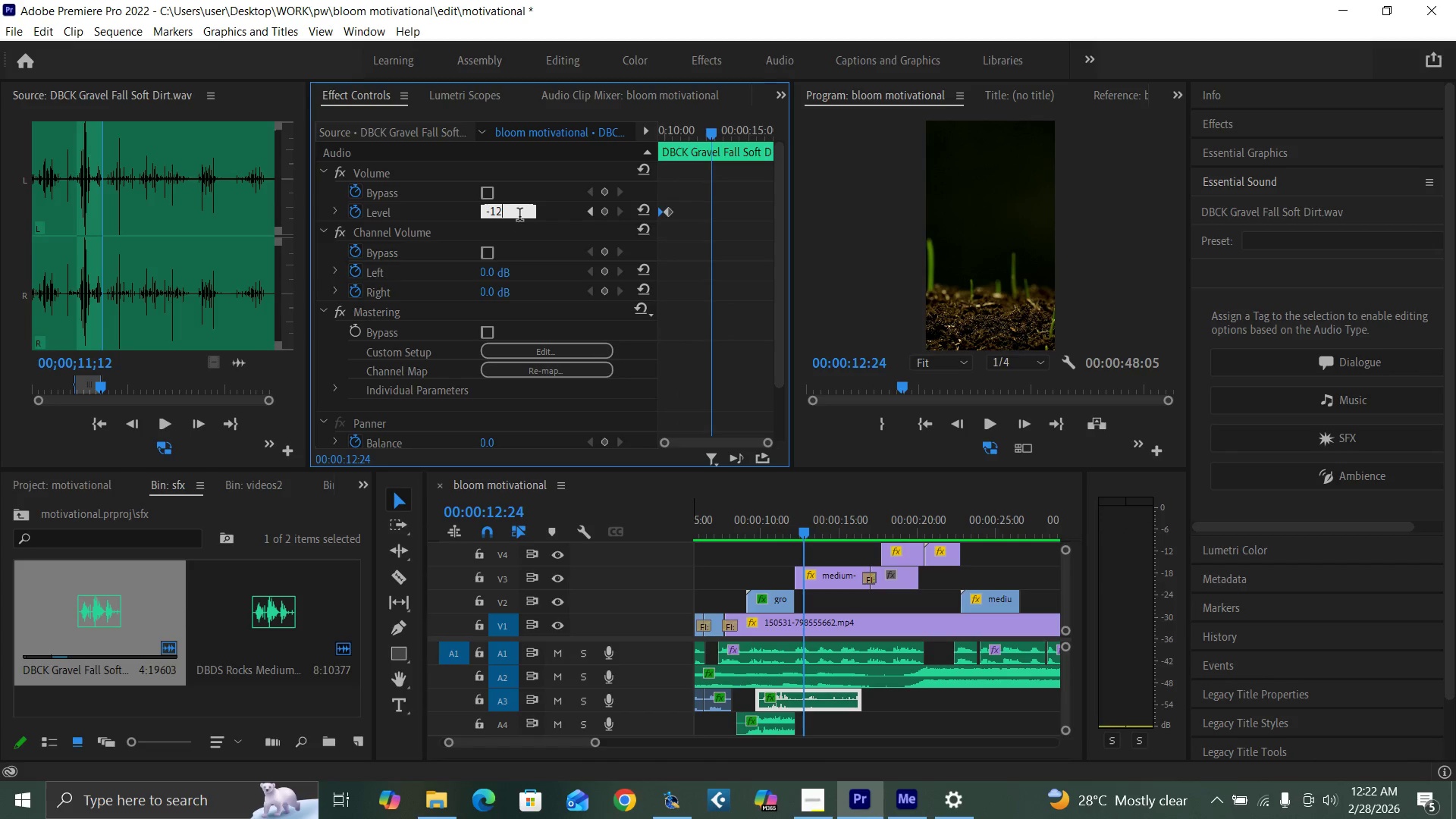 
key(Enter)
 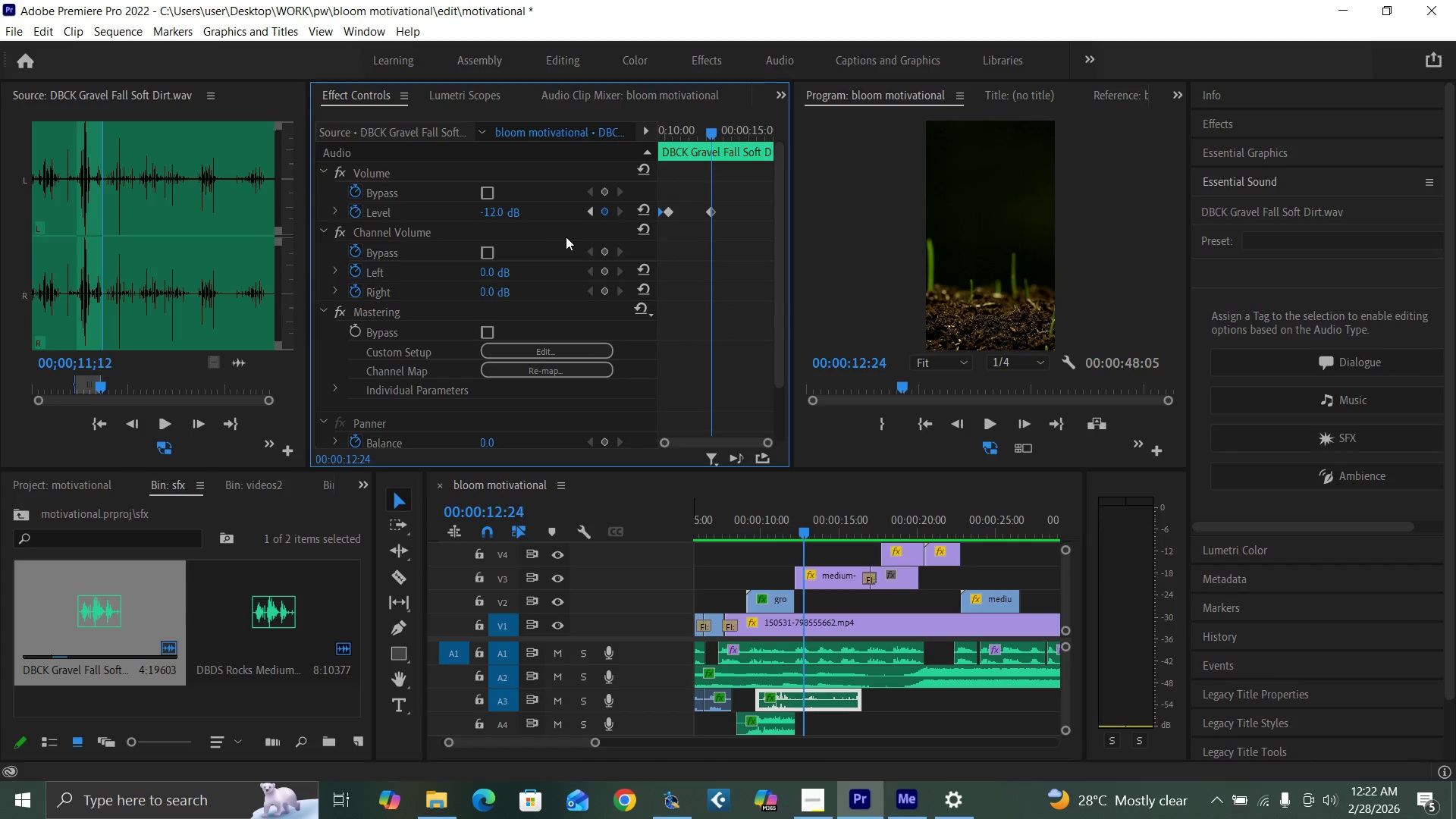 
key(Space)
 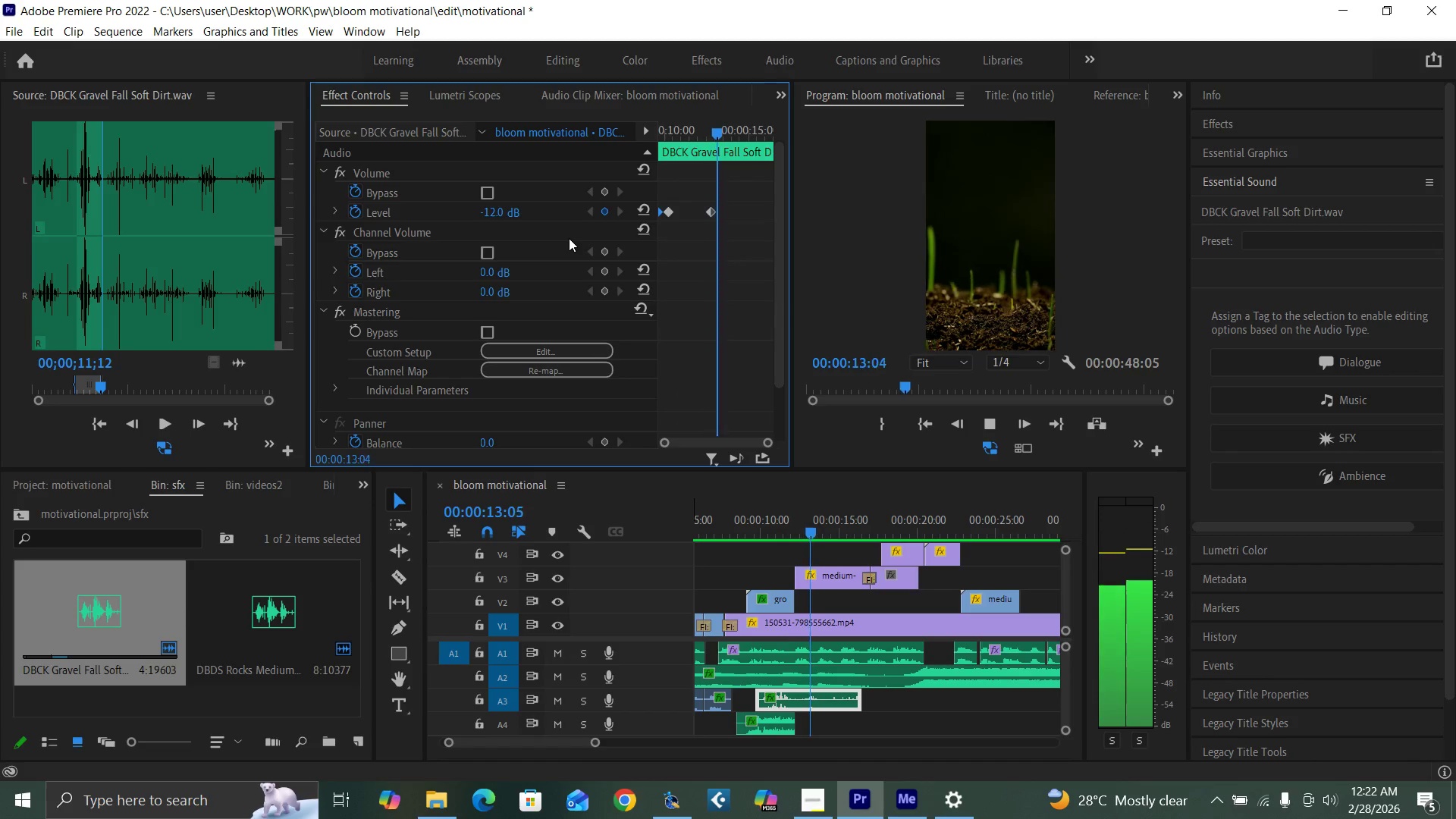 
key(Space)
 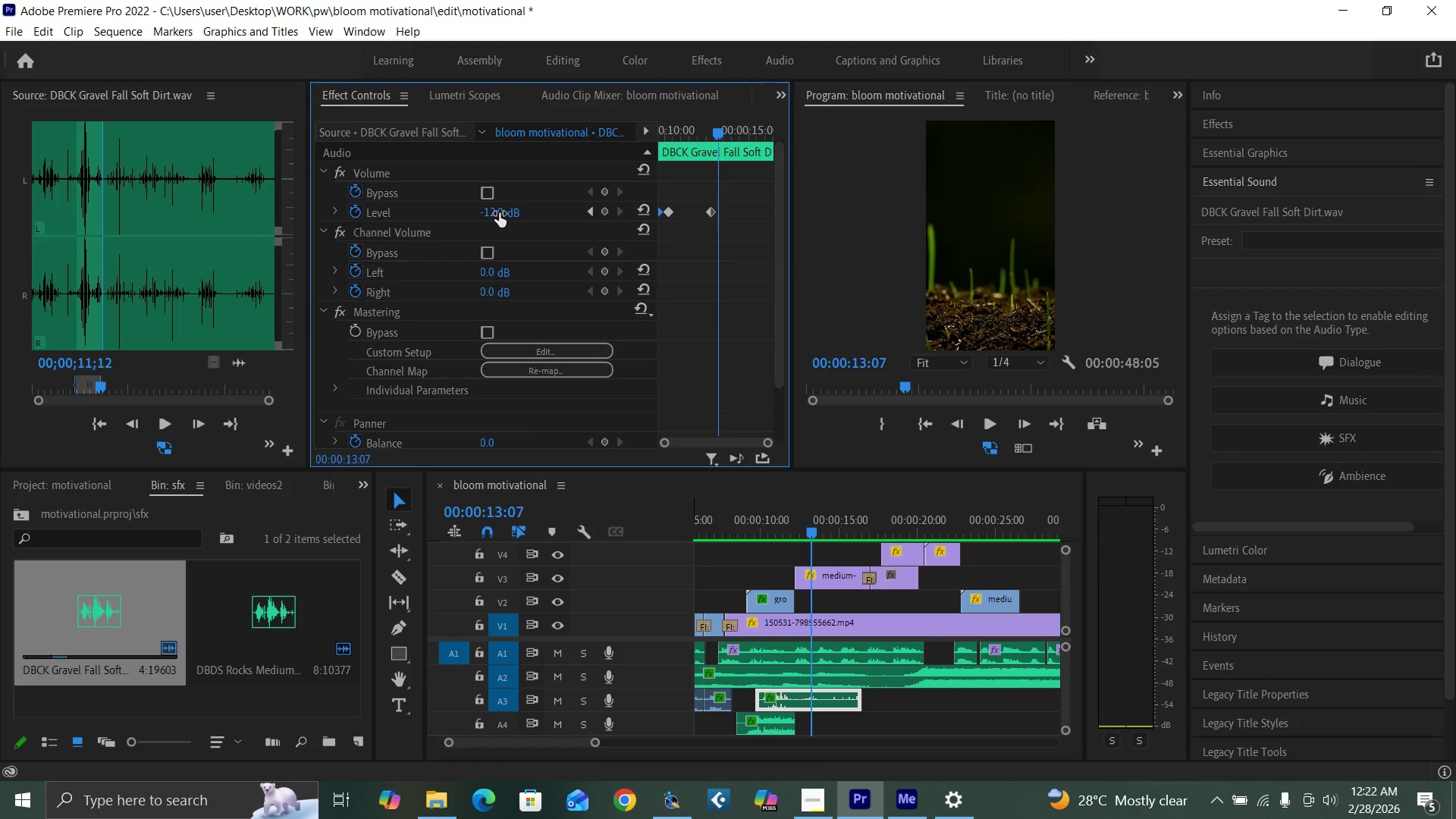 
left_click([499, 213])
 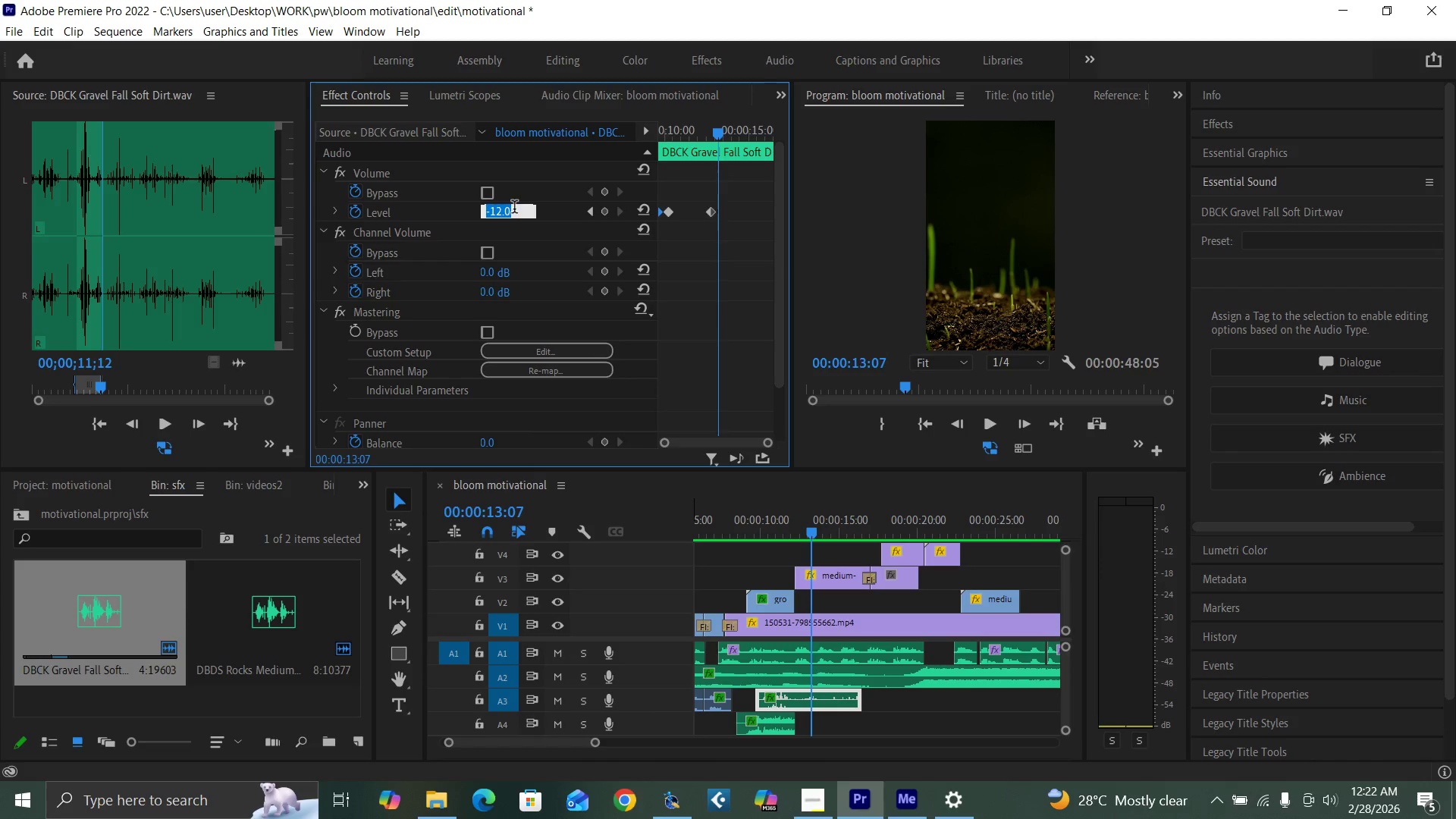 
type(-16)
 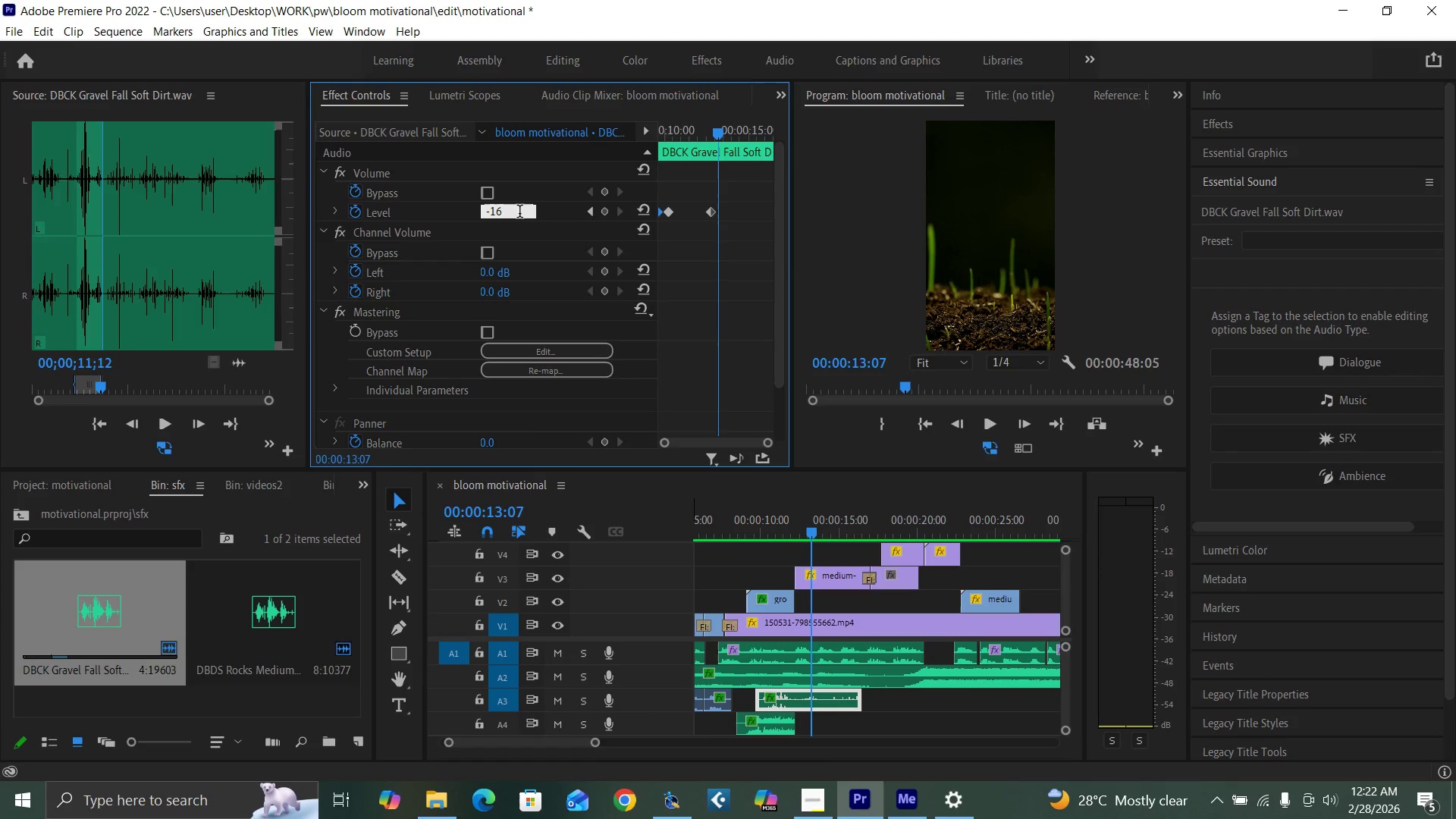 
key(Enter)
 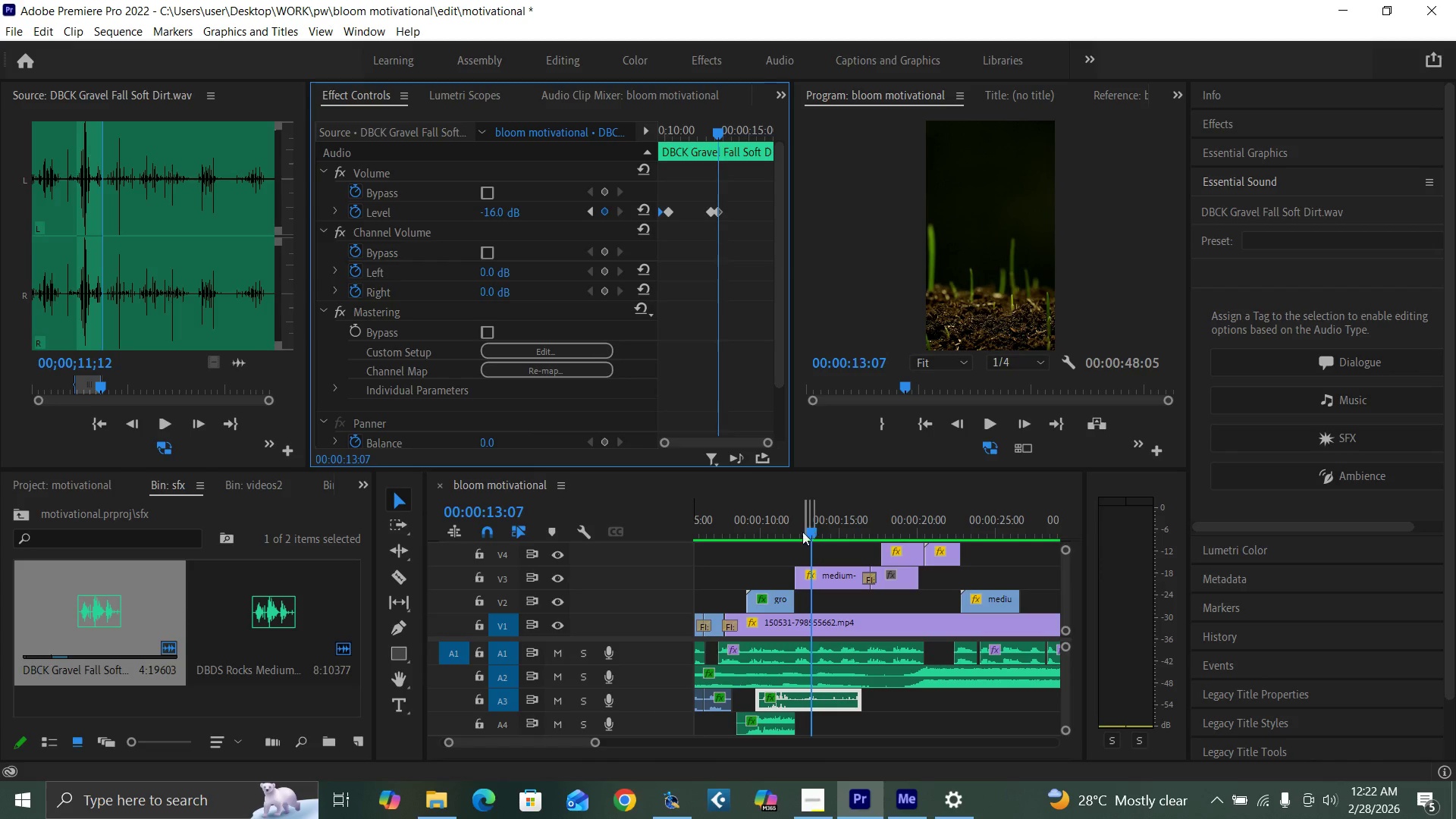 
left_click([794, 528])
 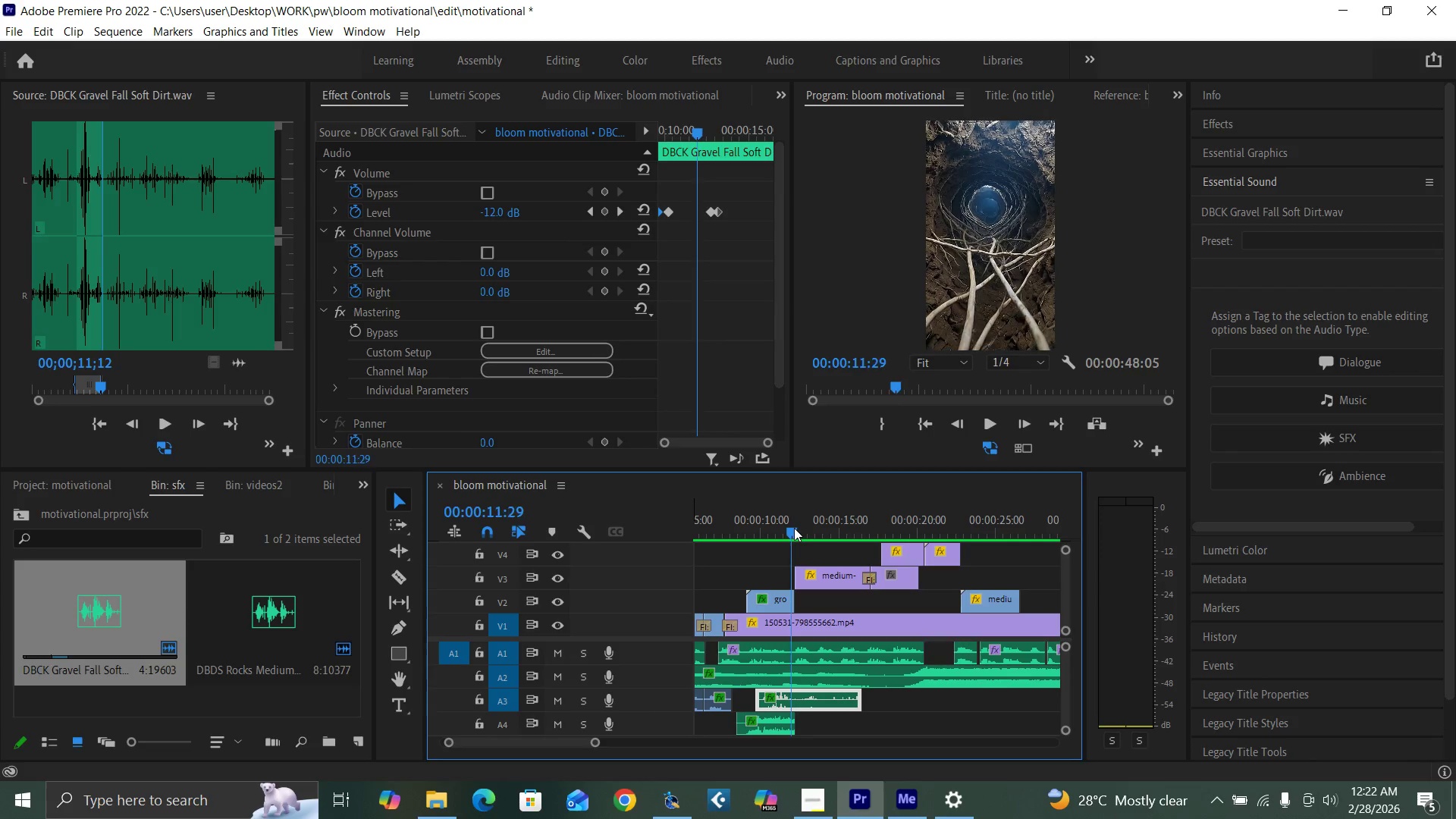 
key(Space)
 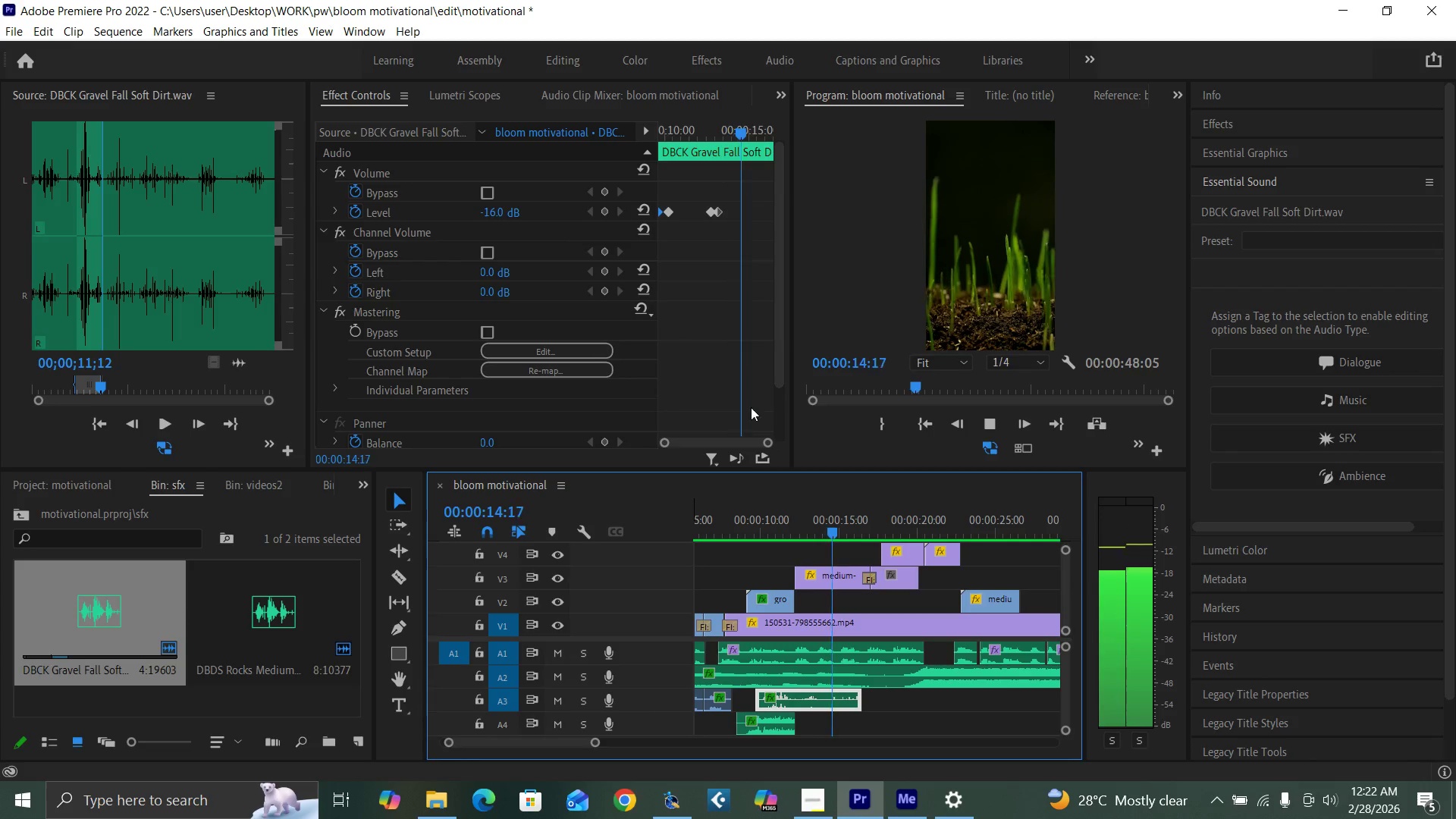 
key(Space)
 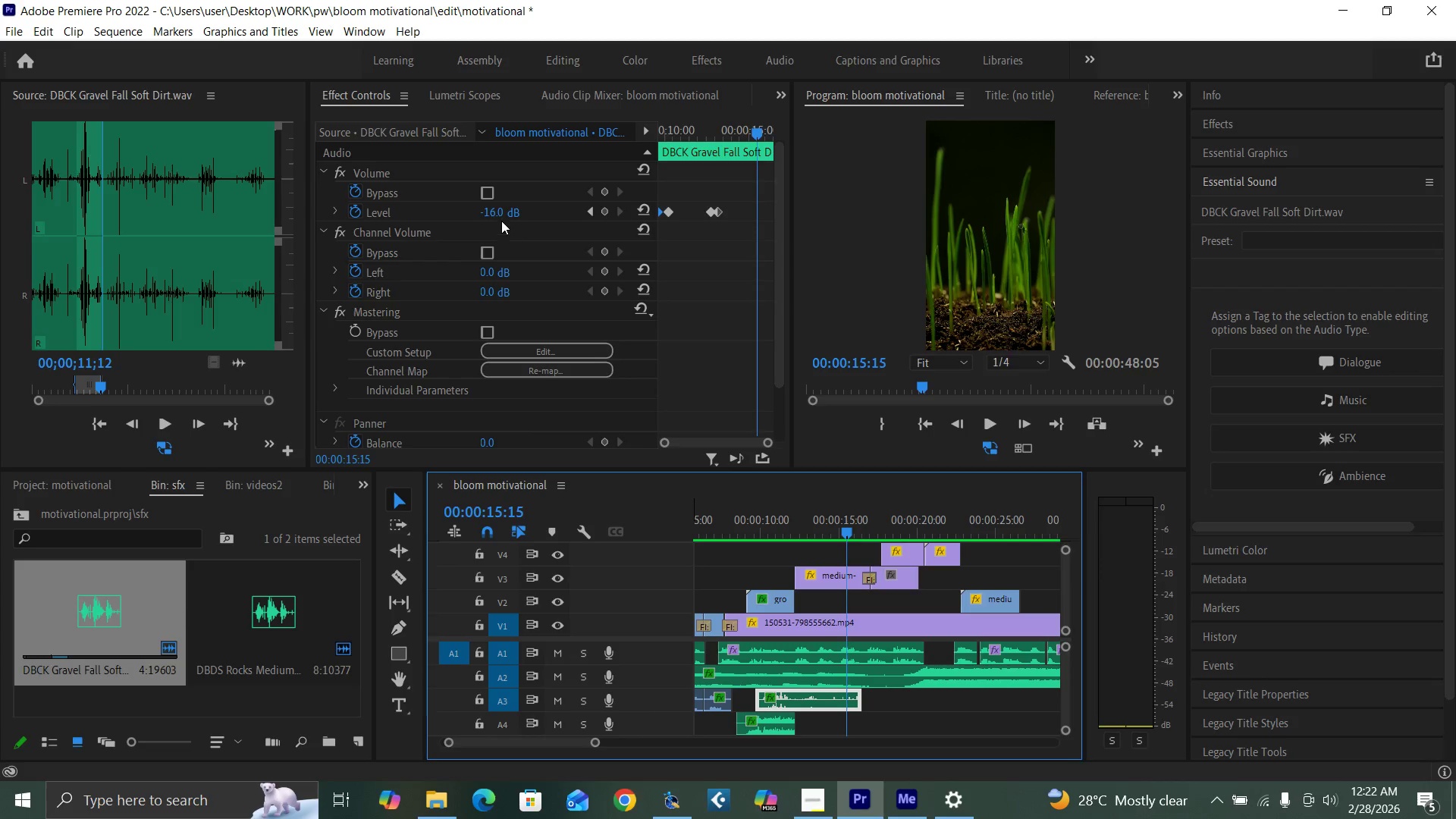 
left_click([497, 209])
 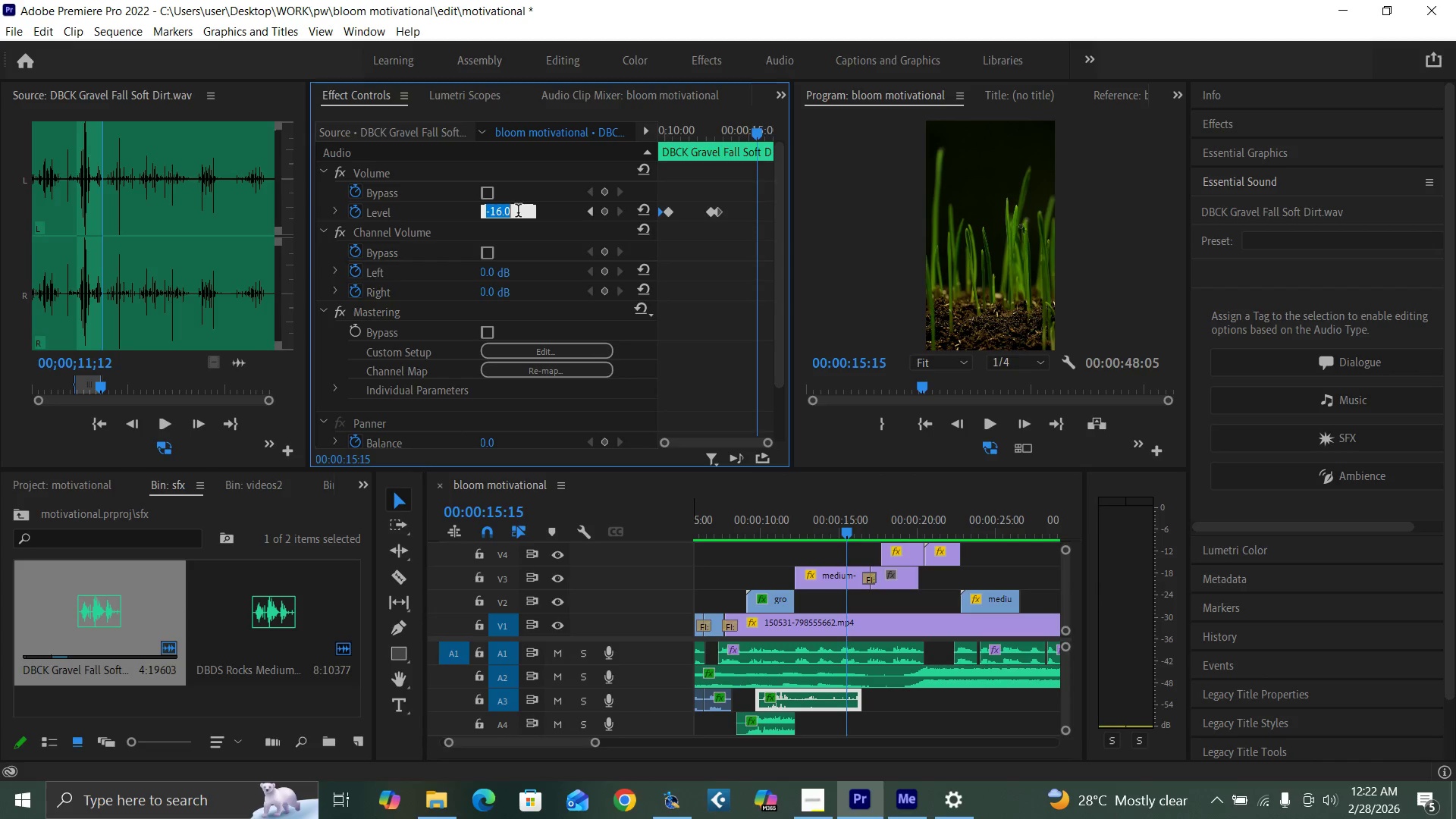 
key(Minus)
 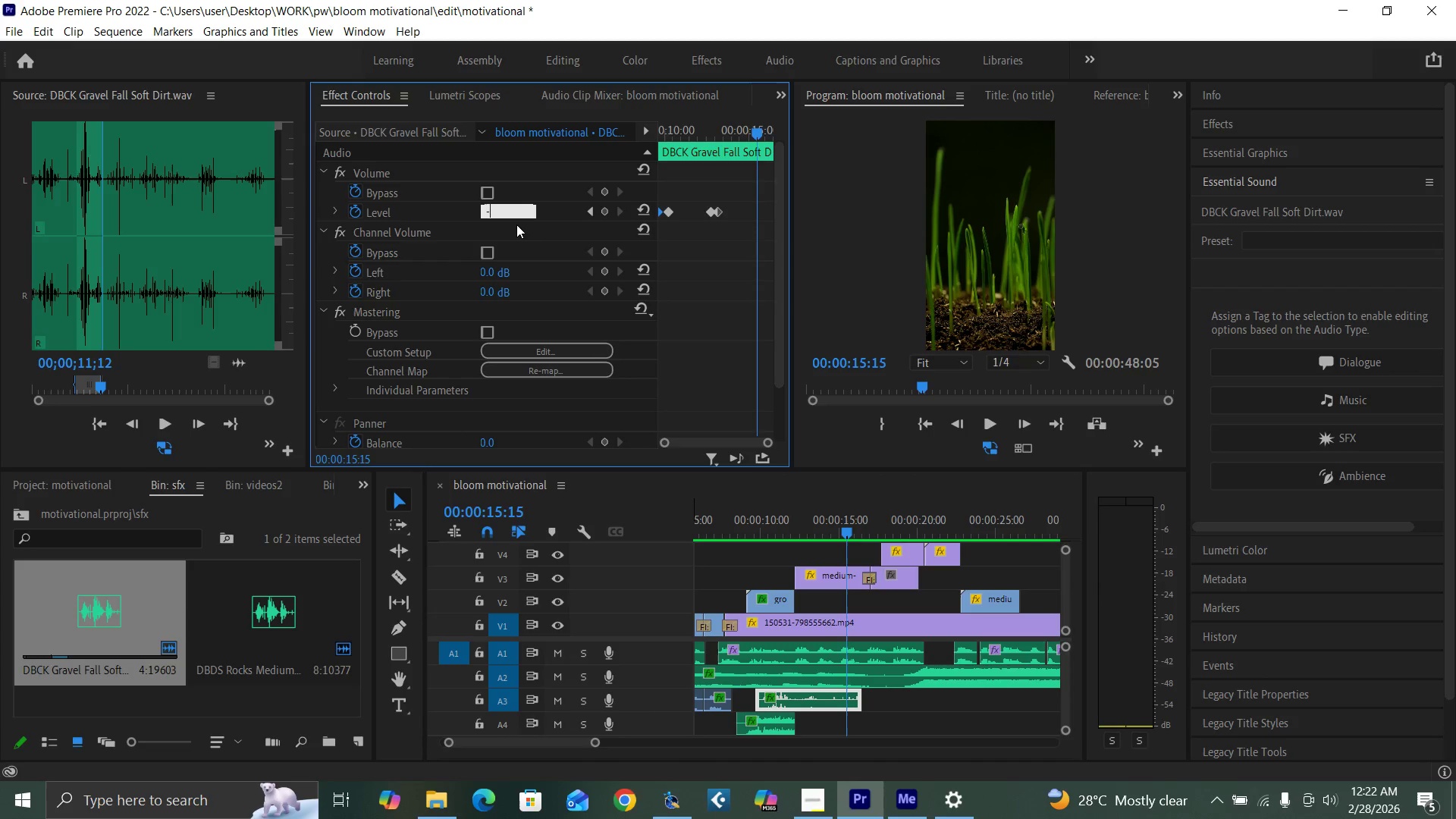 
key(1)
 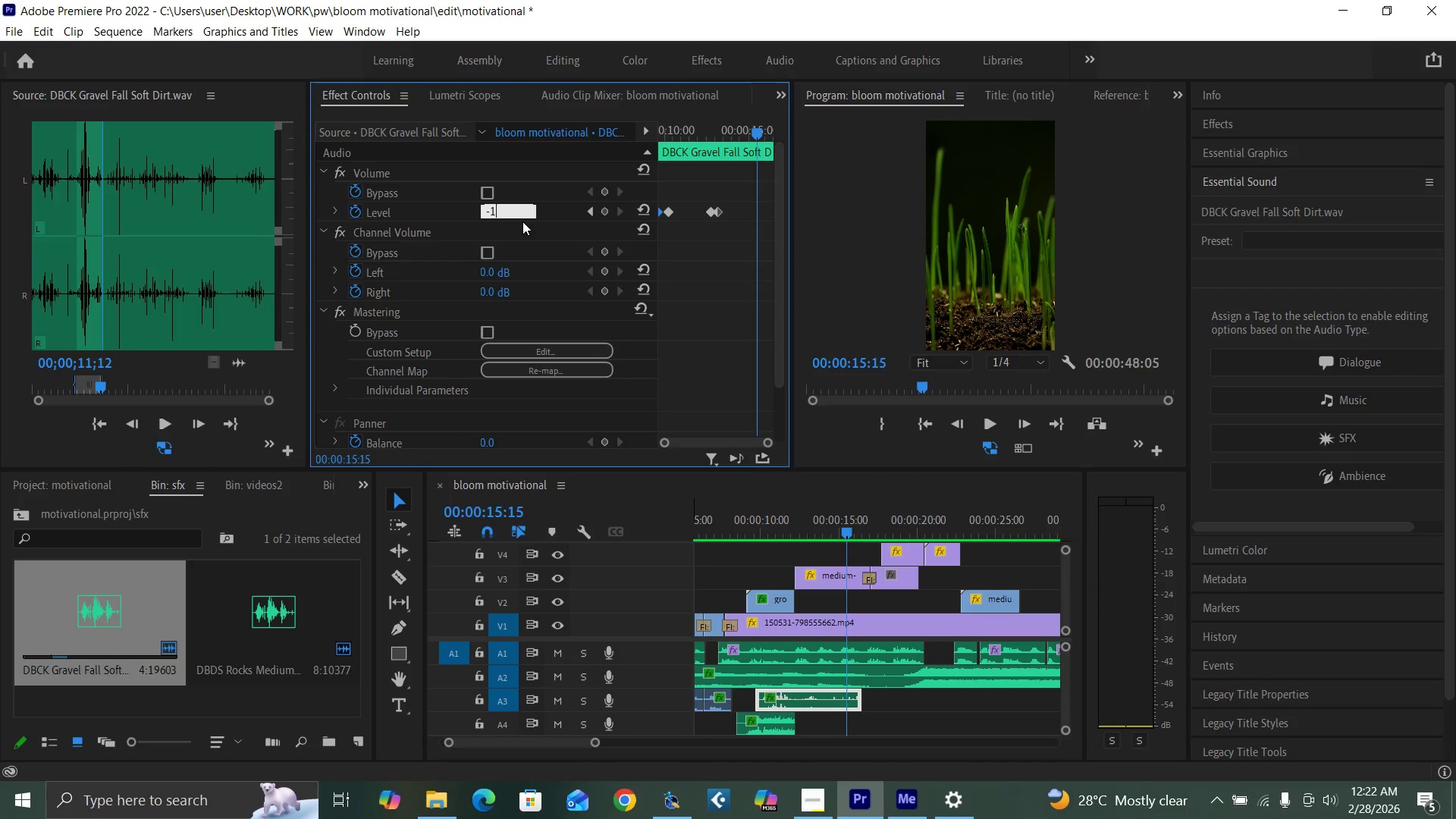 
key(6)
 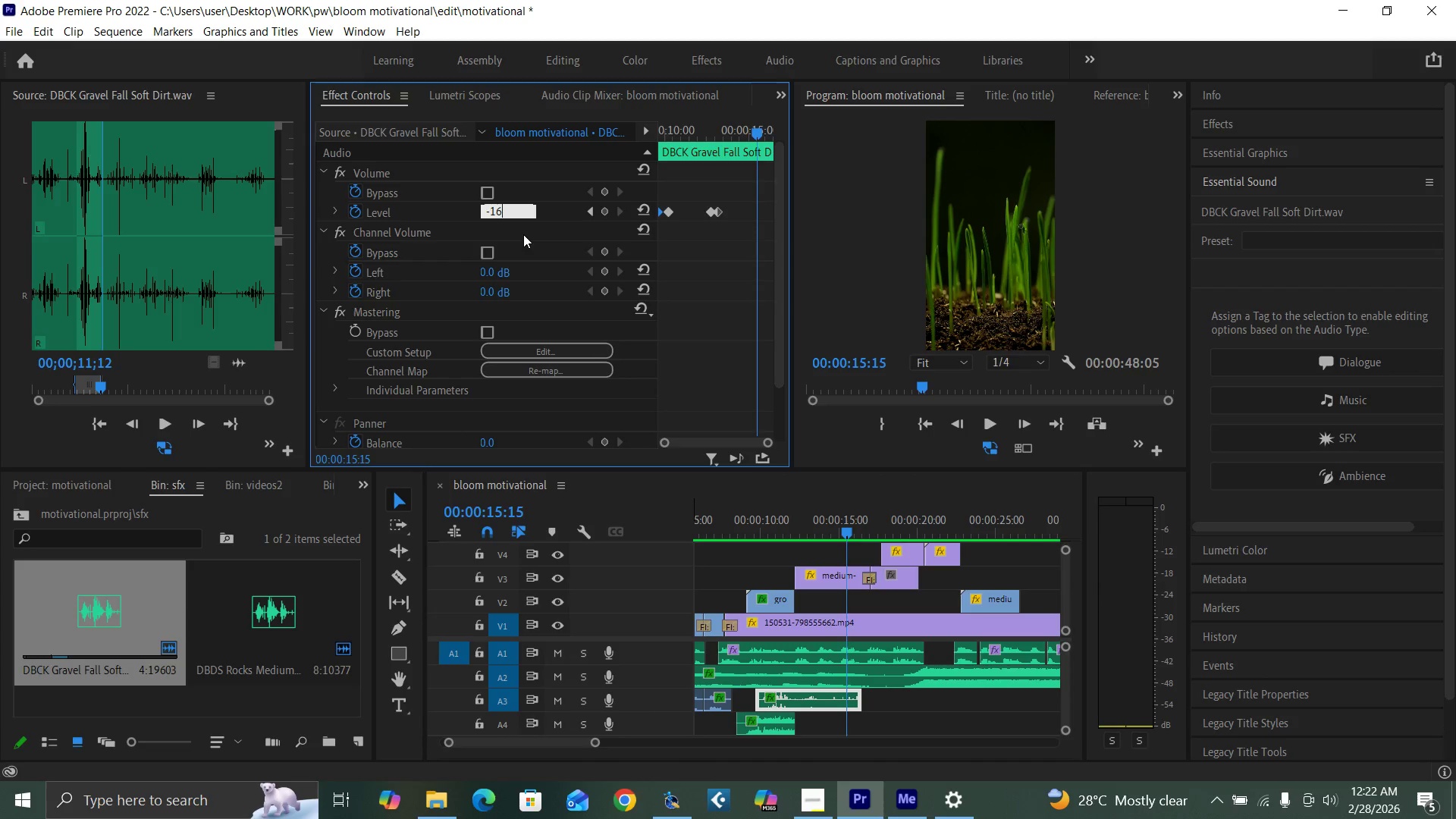 
key(Enter)
 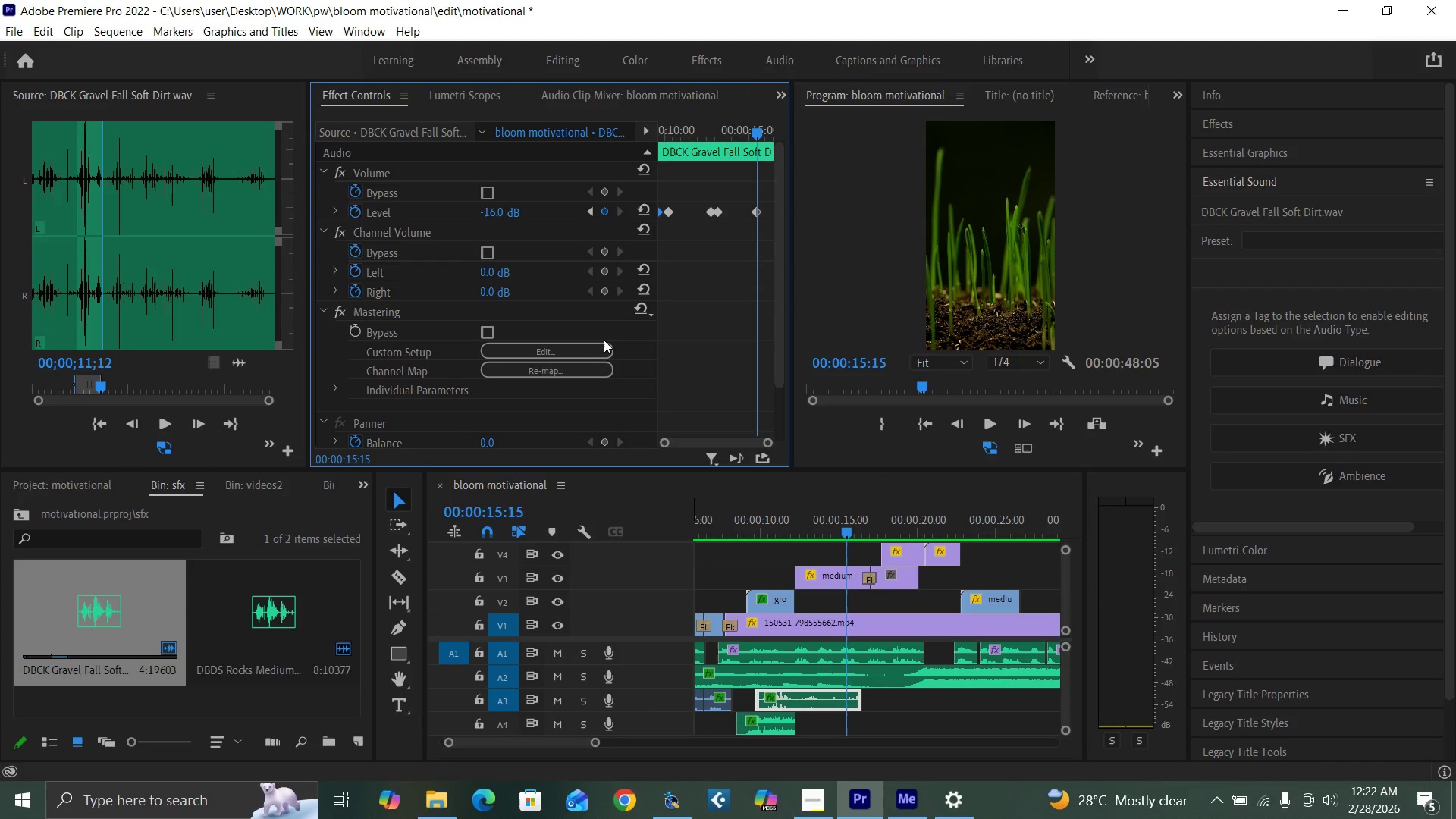 
key(Space)
 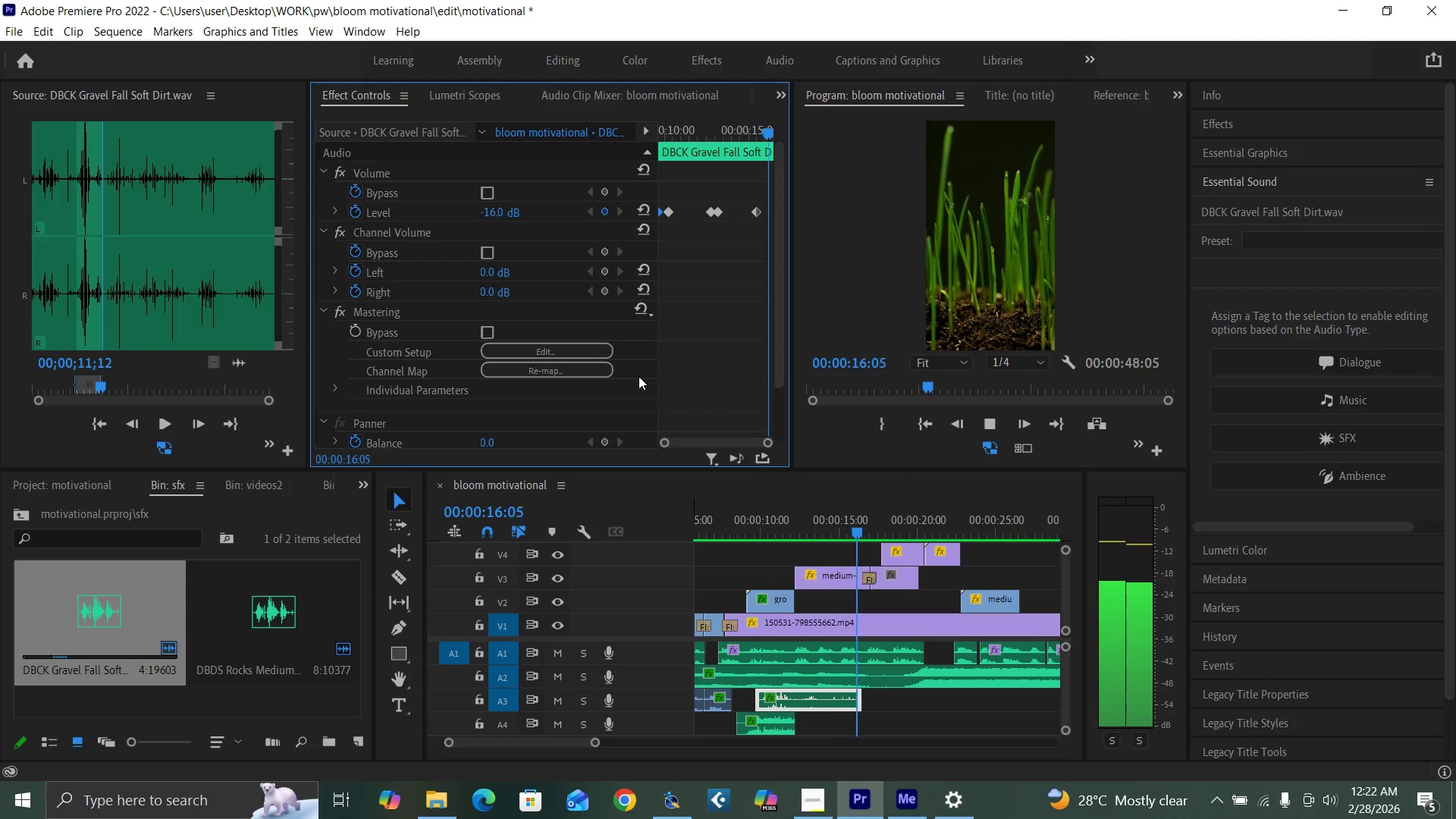 
key(Space)
 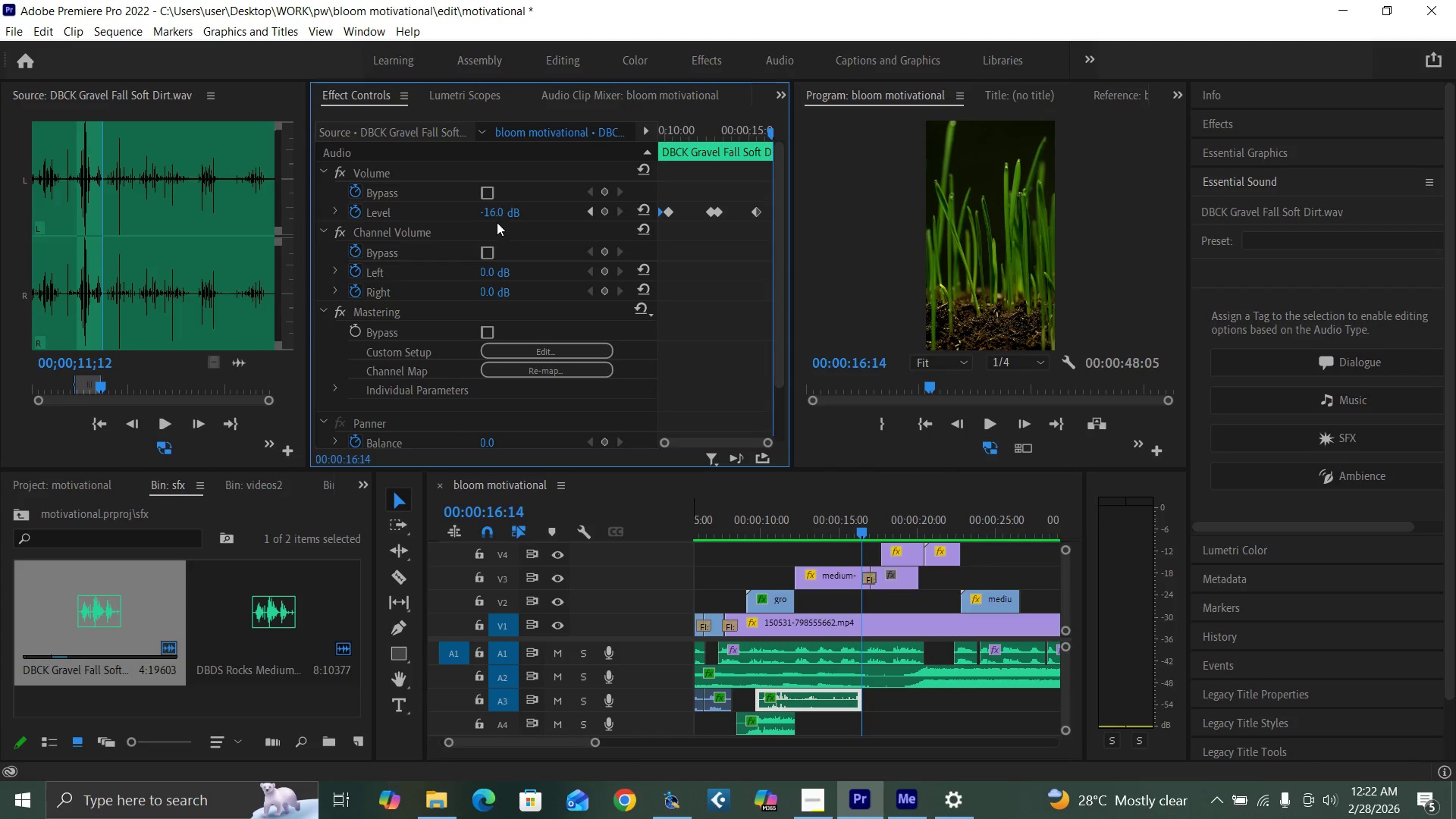 
left_click([493, 213])
 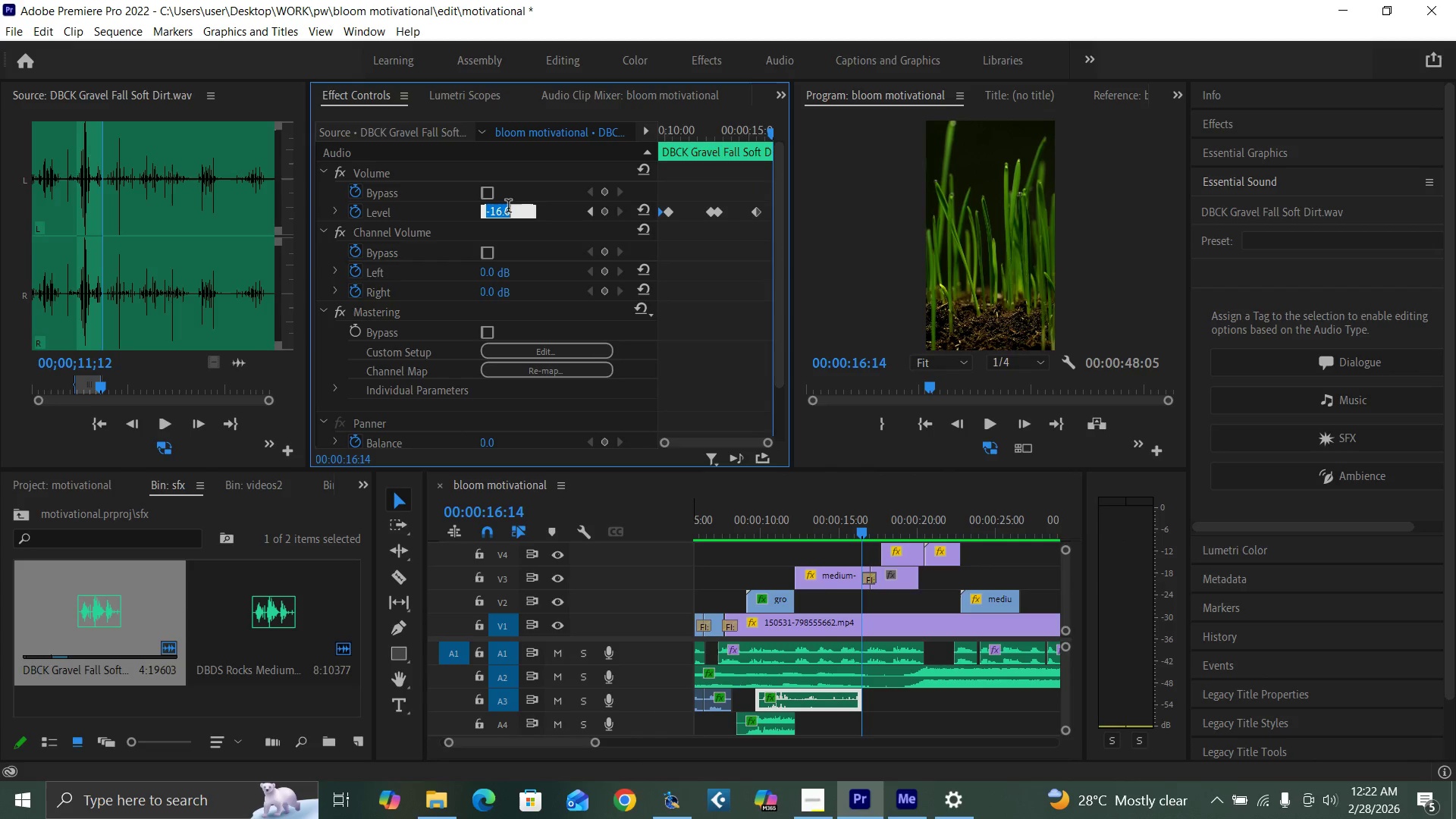 
key(Minus)
 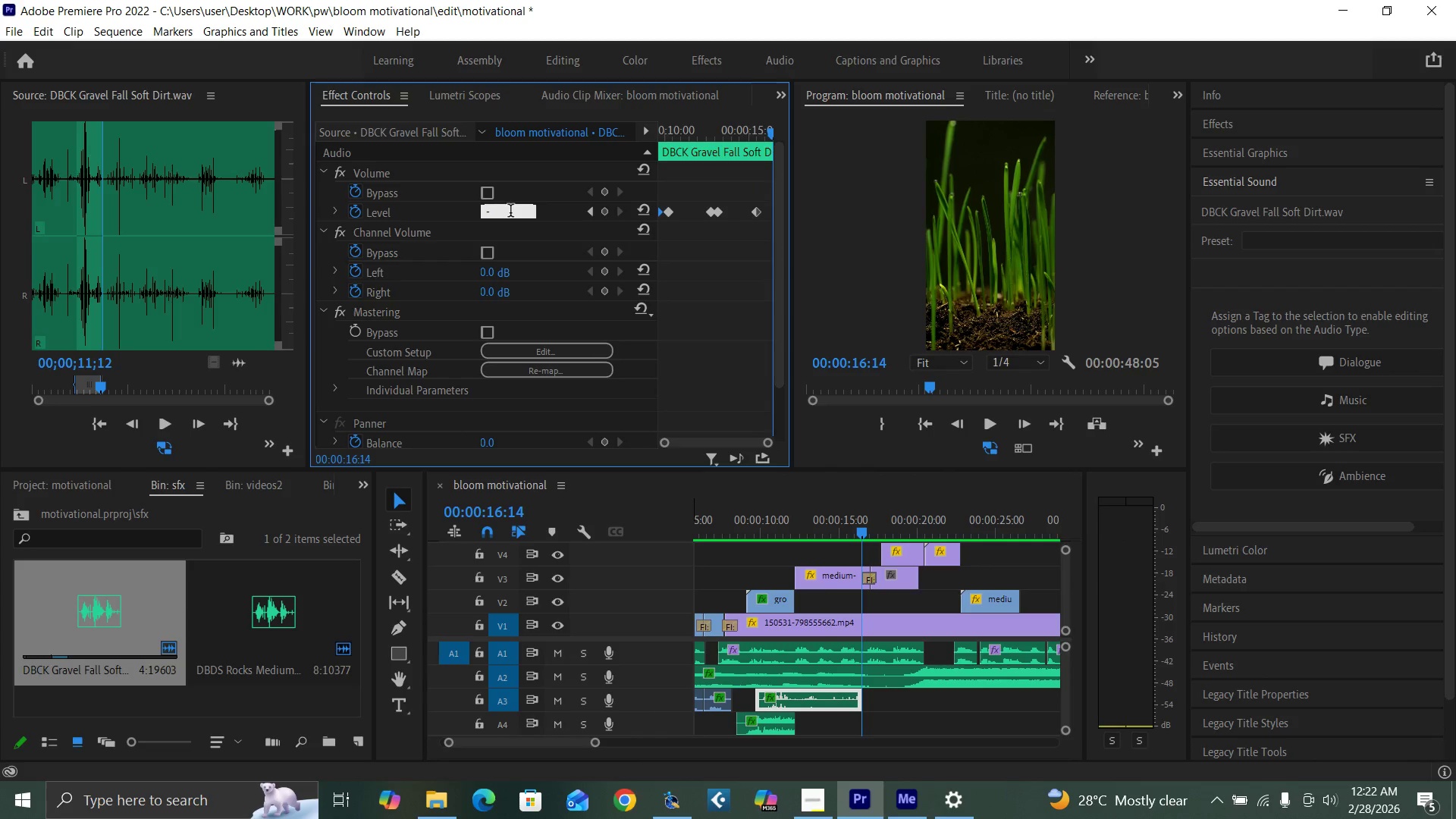 
type(30)
 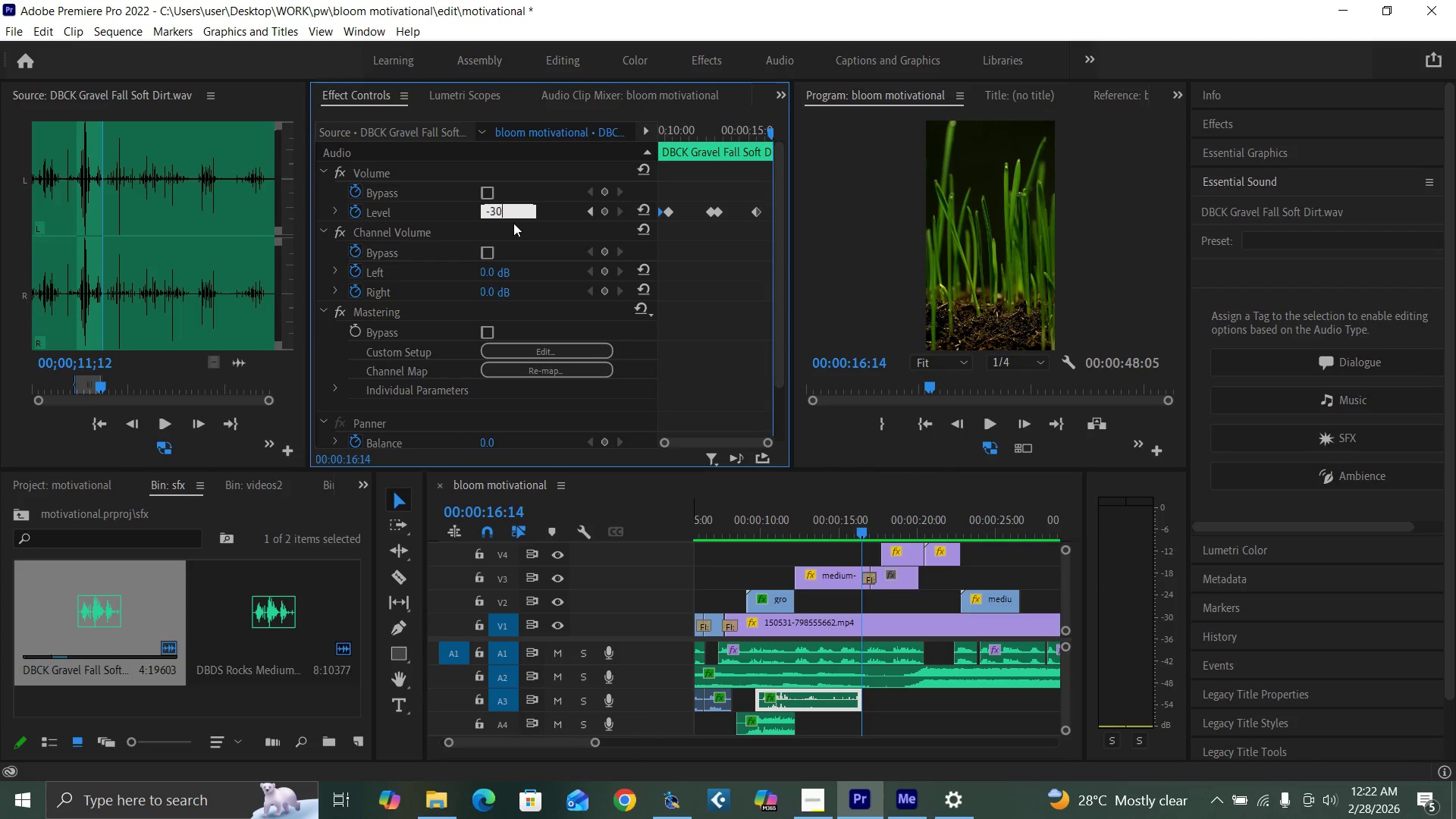 
key(Enter)
 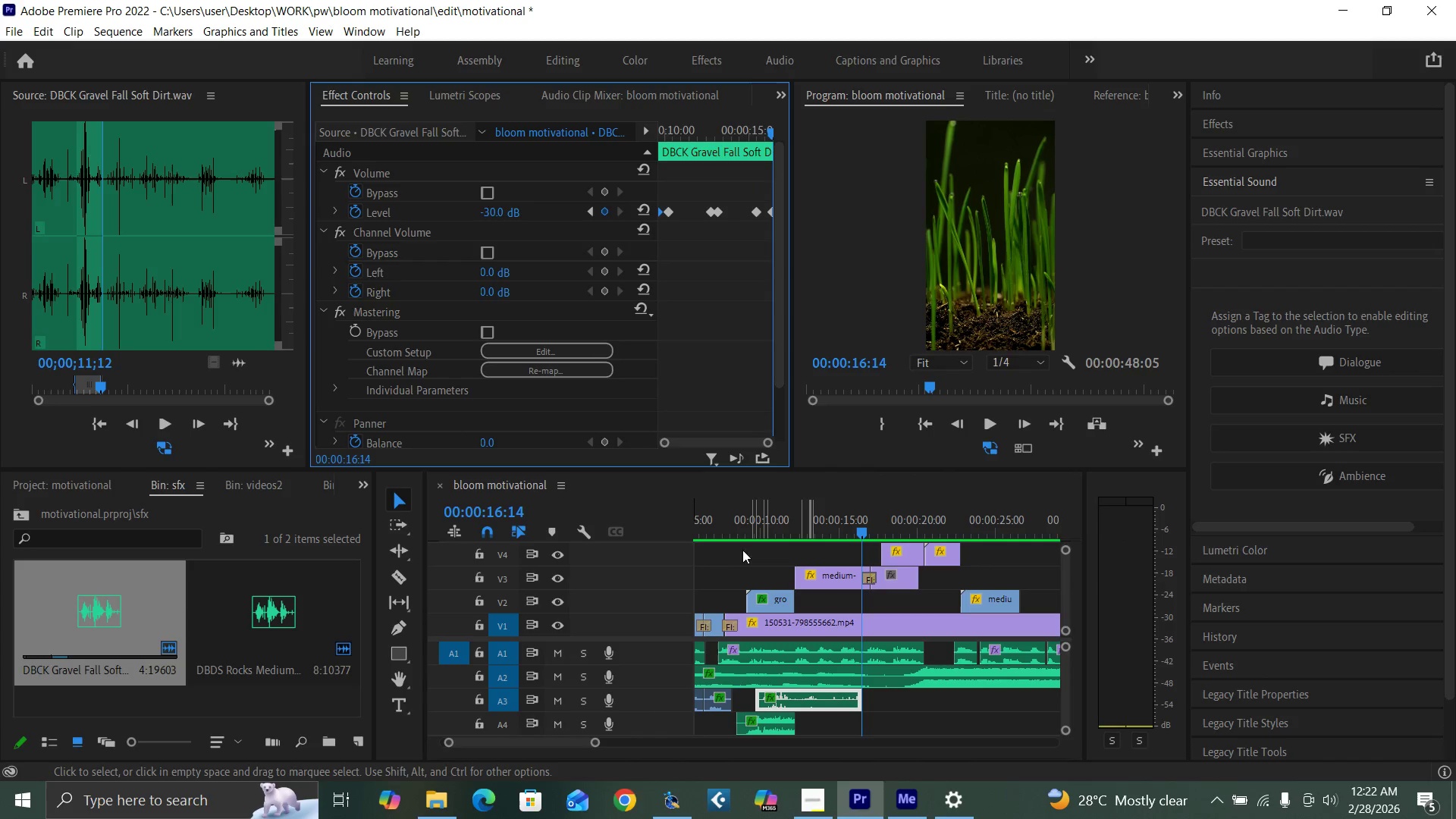 
left_click([729, 527])
 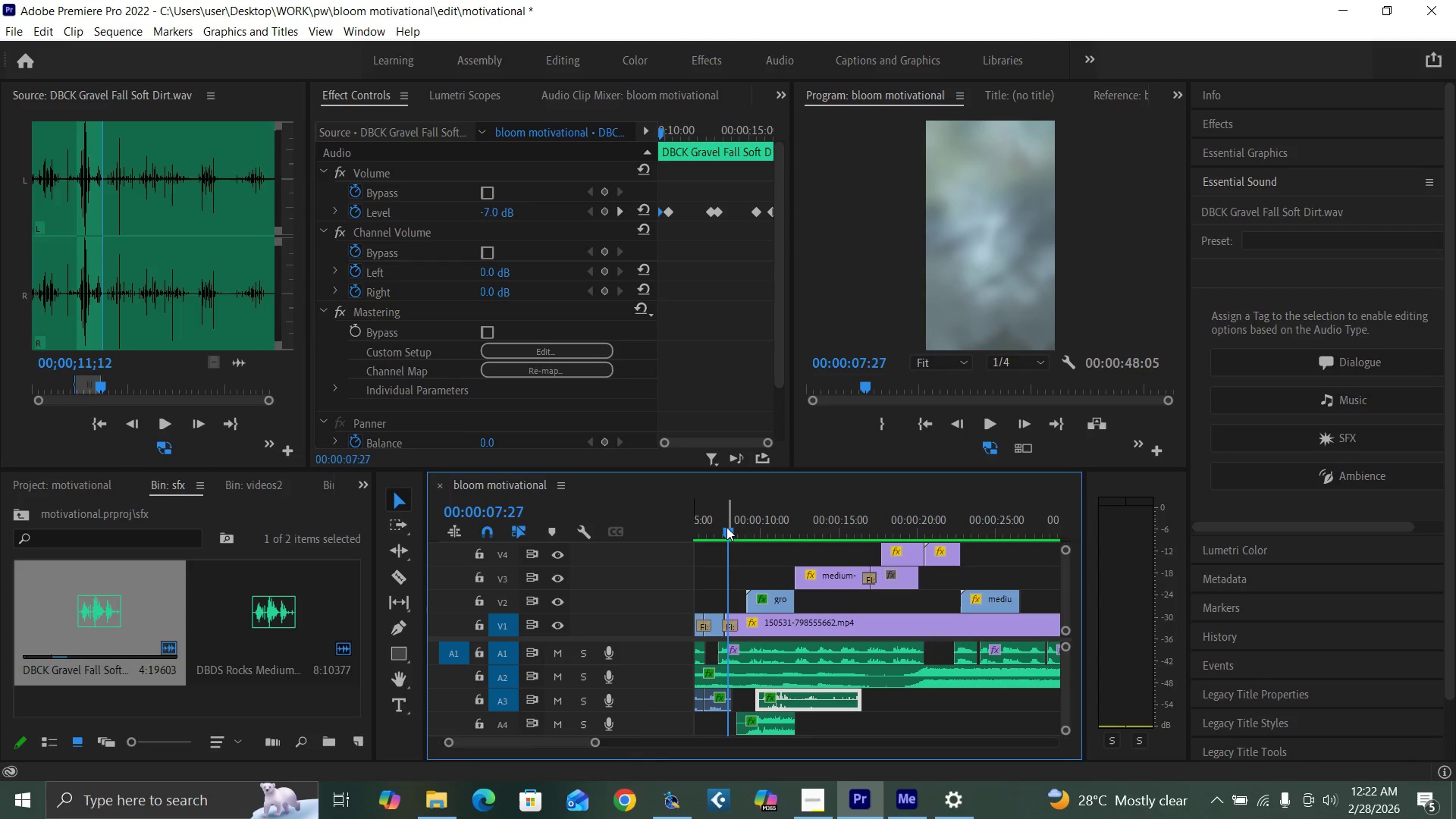 
key(Control+S)
 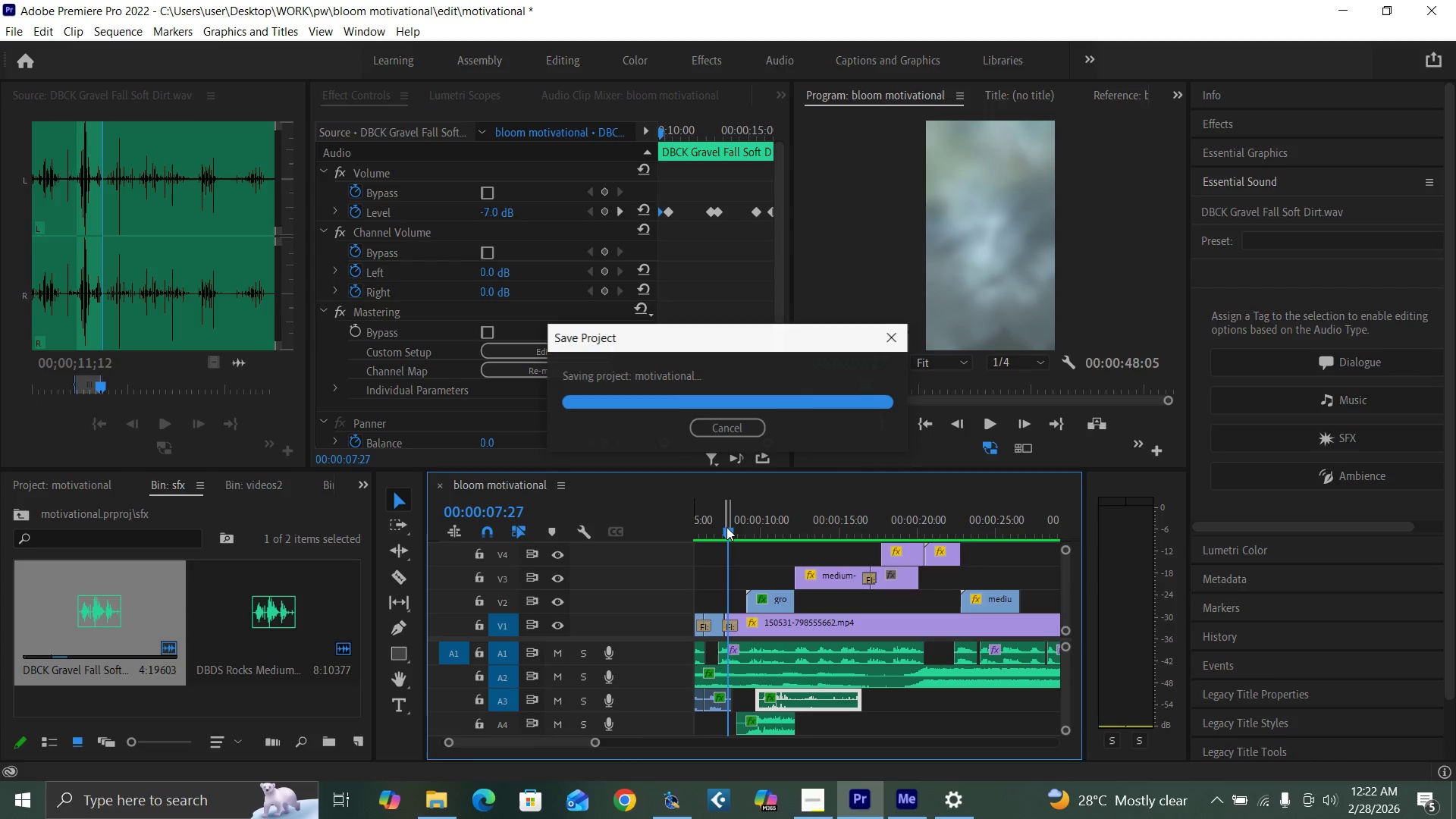 
key(Space)
 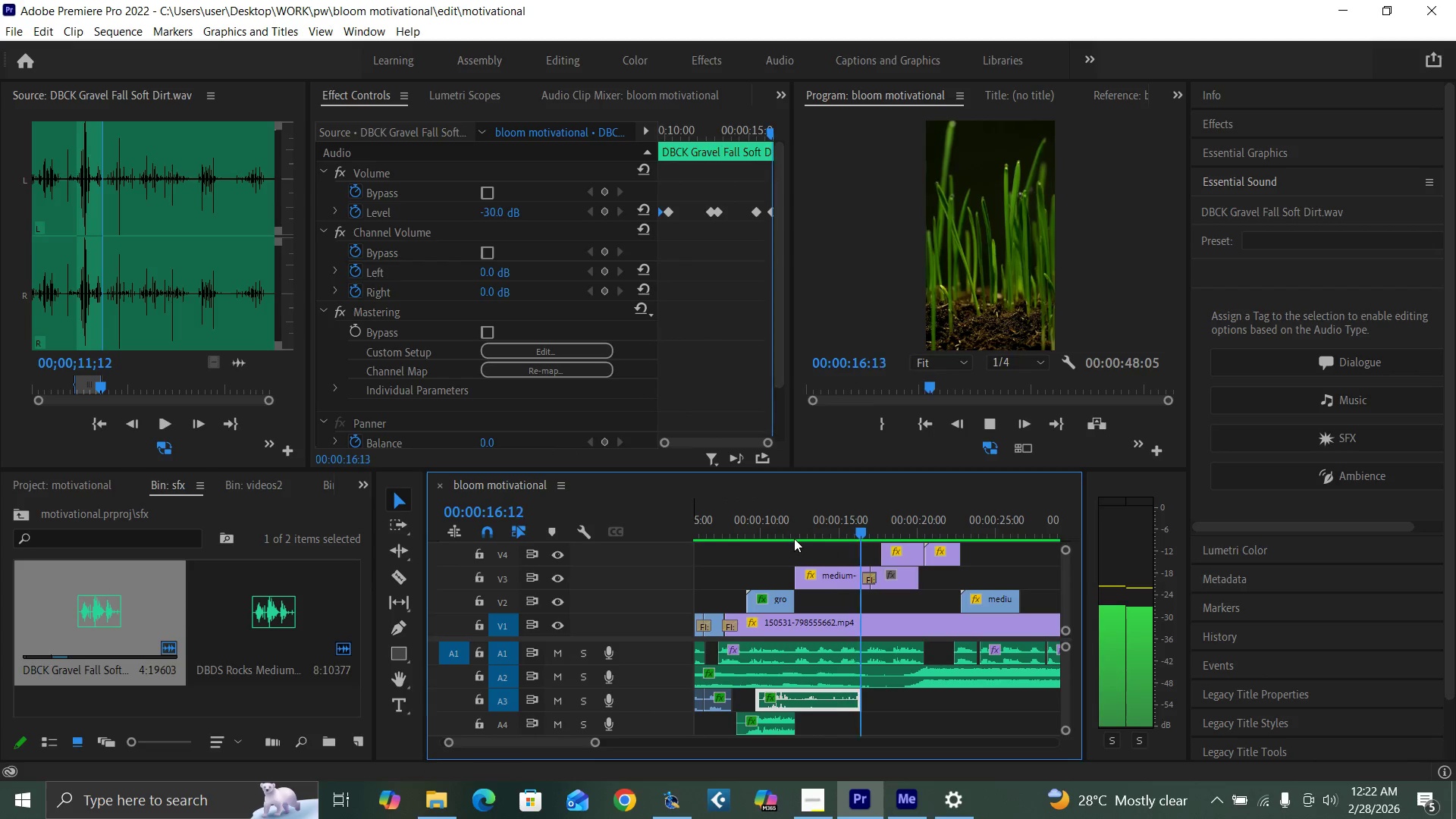 
wait(14.33)
 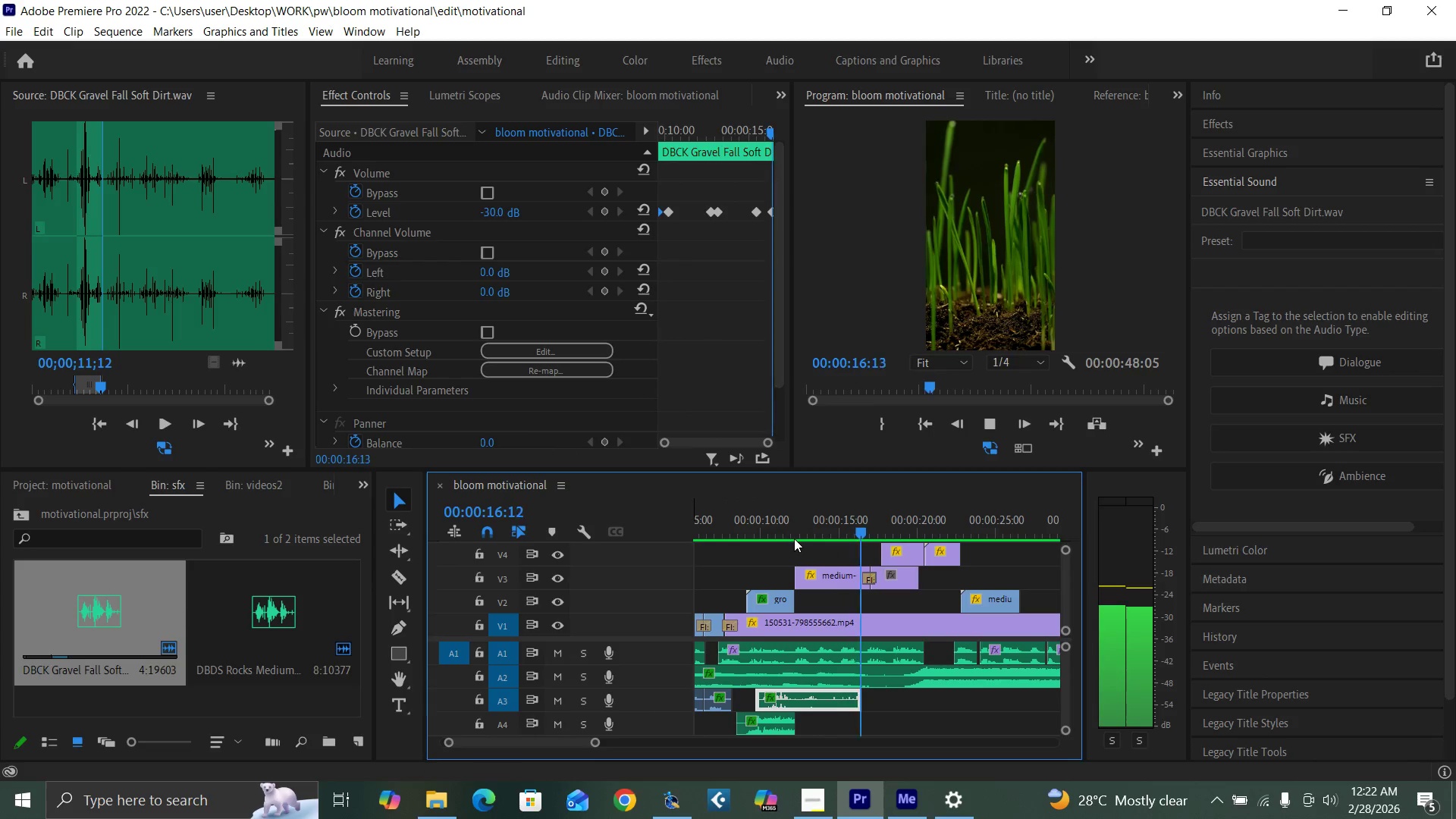 
key(Space)
 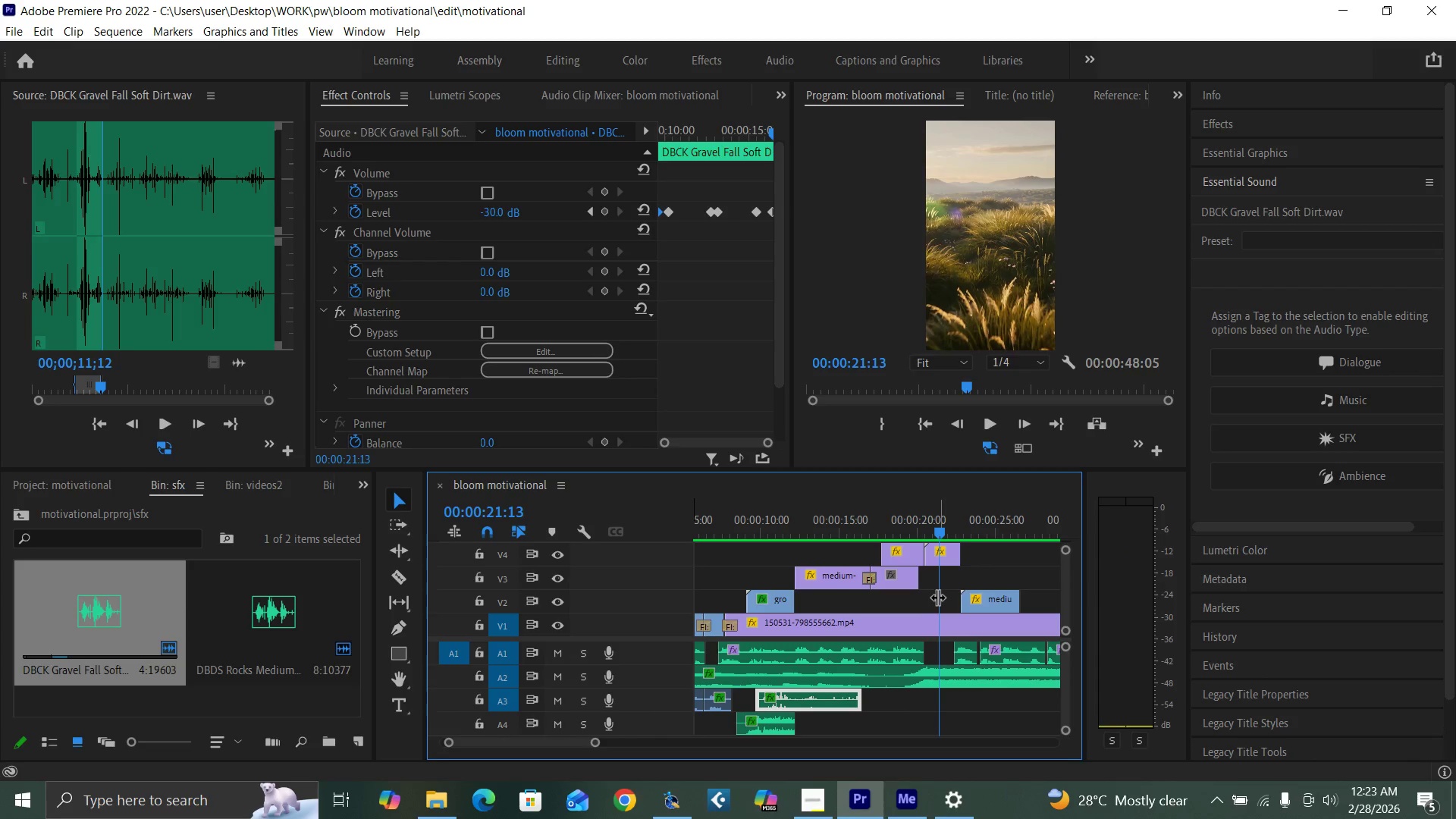 
key(Control+S)
 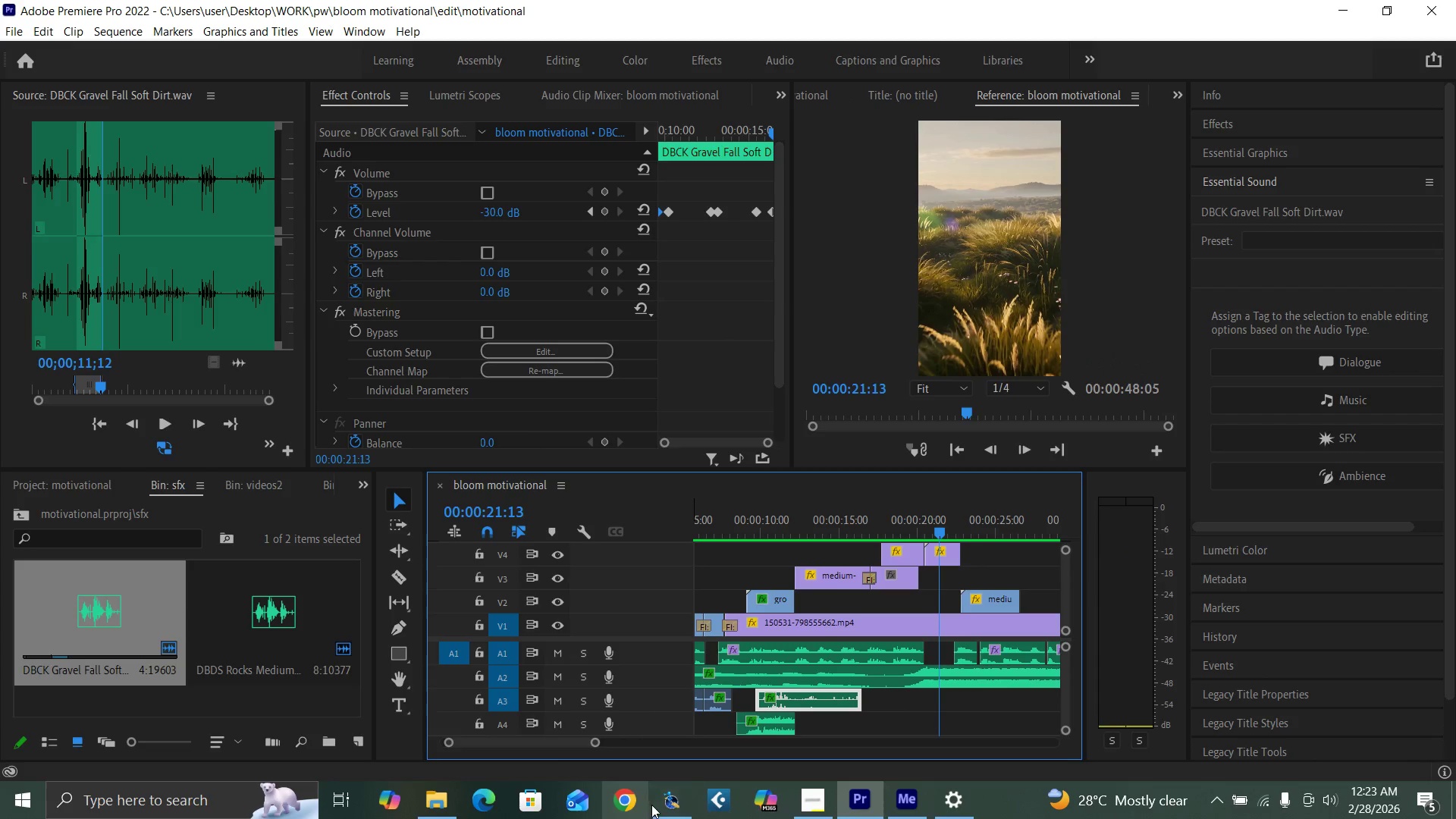 
left_click([678, 805])
 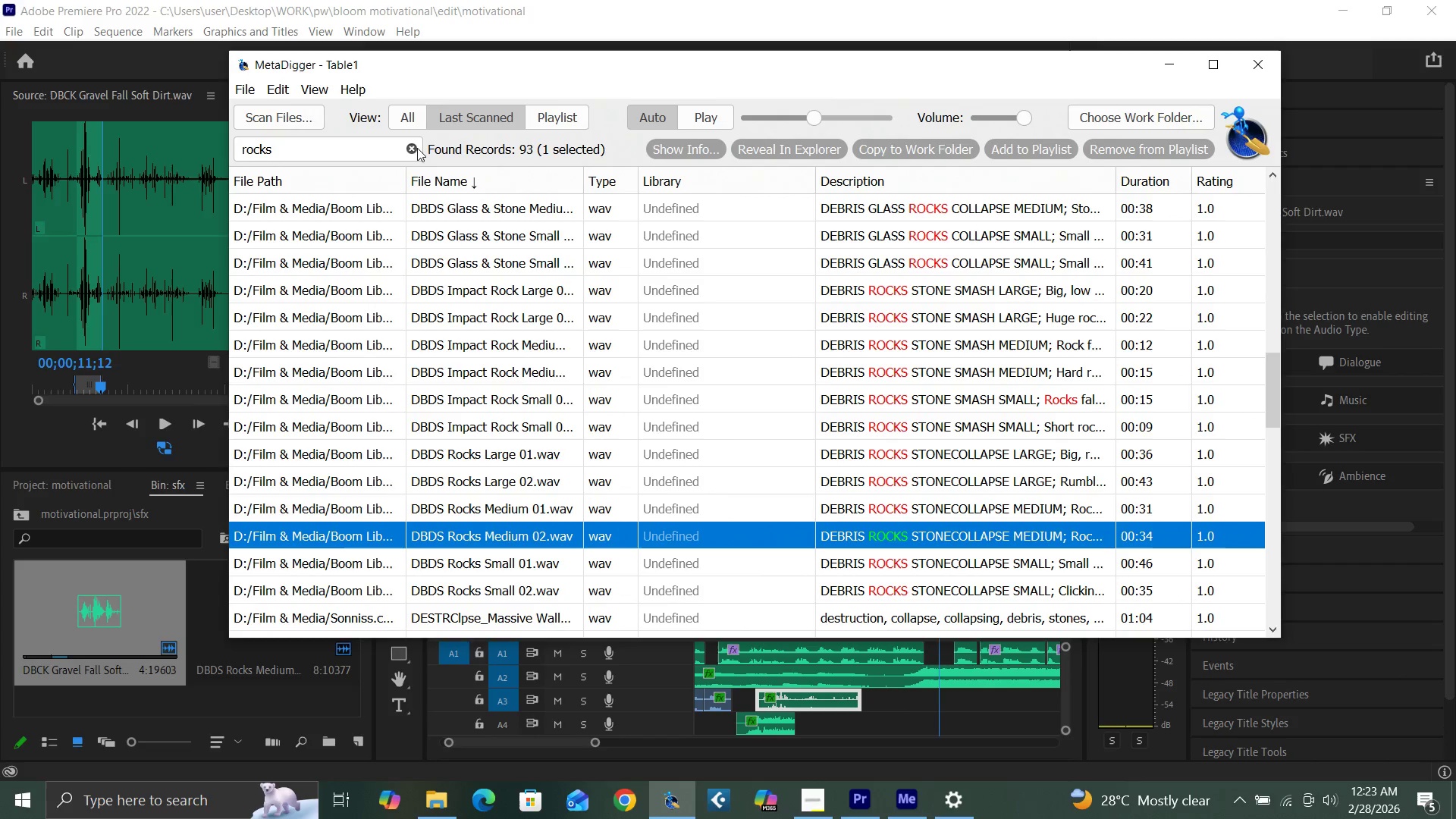 
left_click([415, 147])
 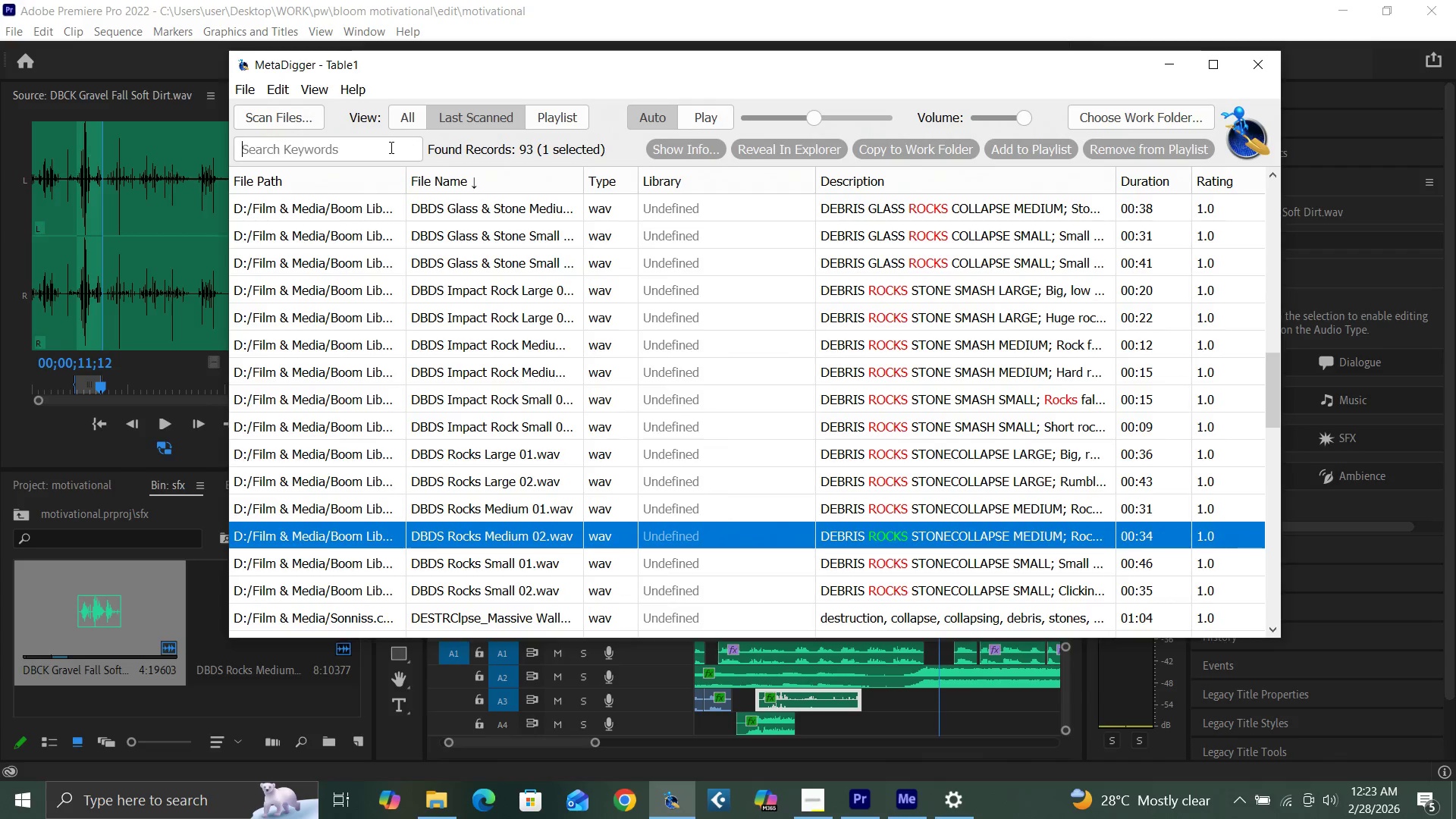 
double_click([390, 147])
 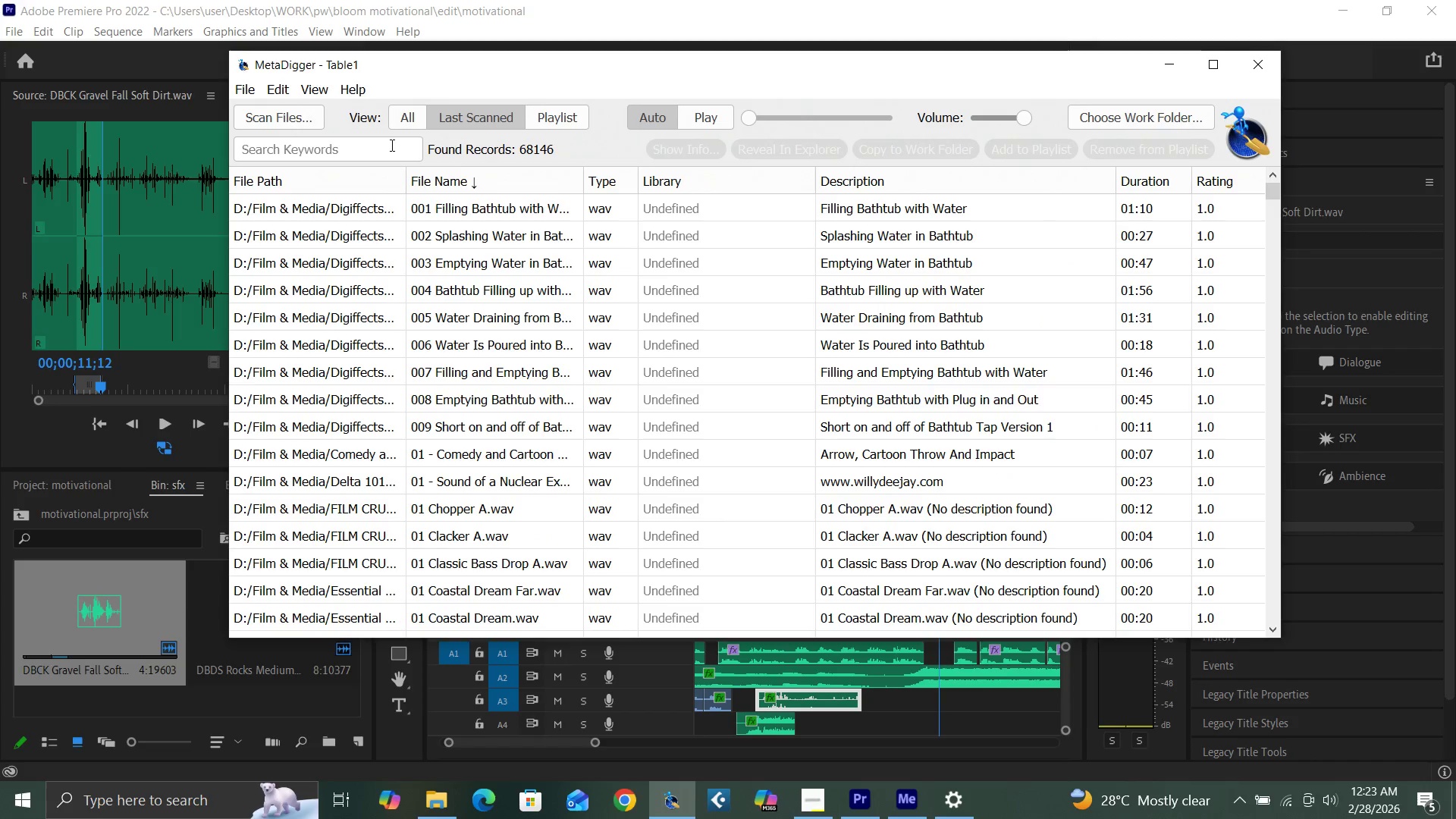 
key(T)
 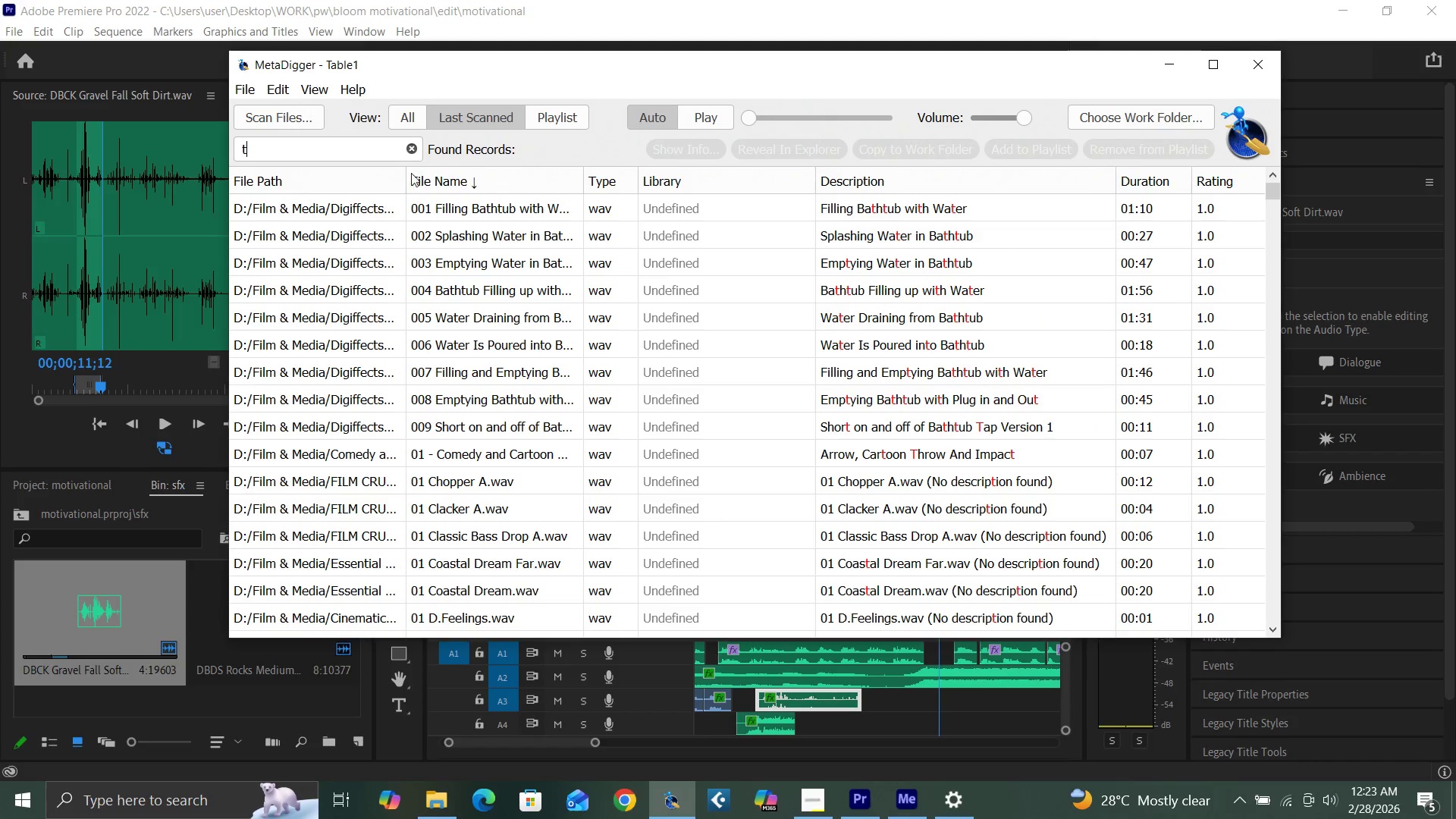 
type(hunder)
 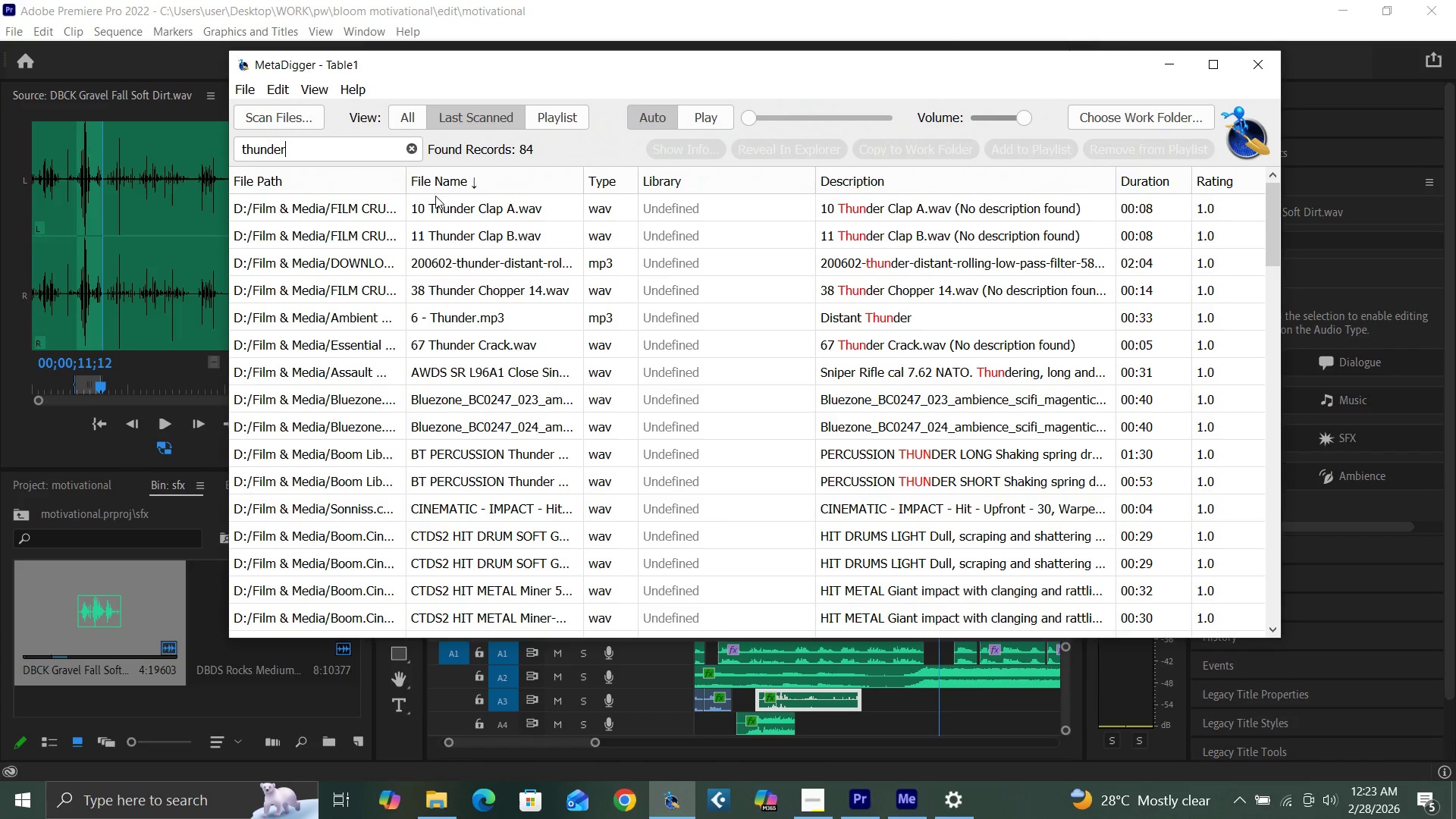 
type( rumb)
 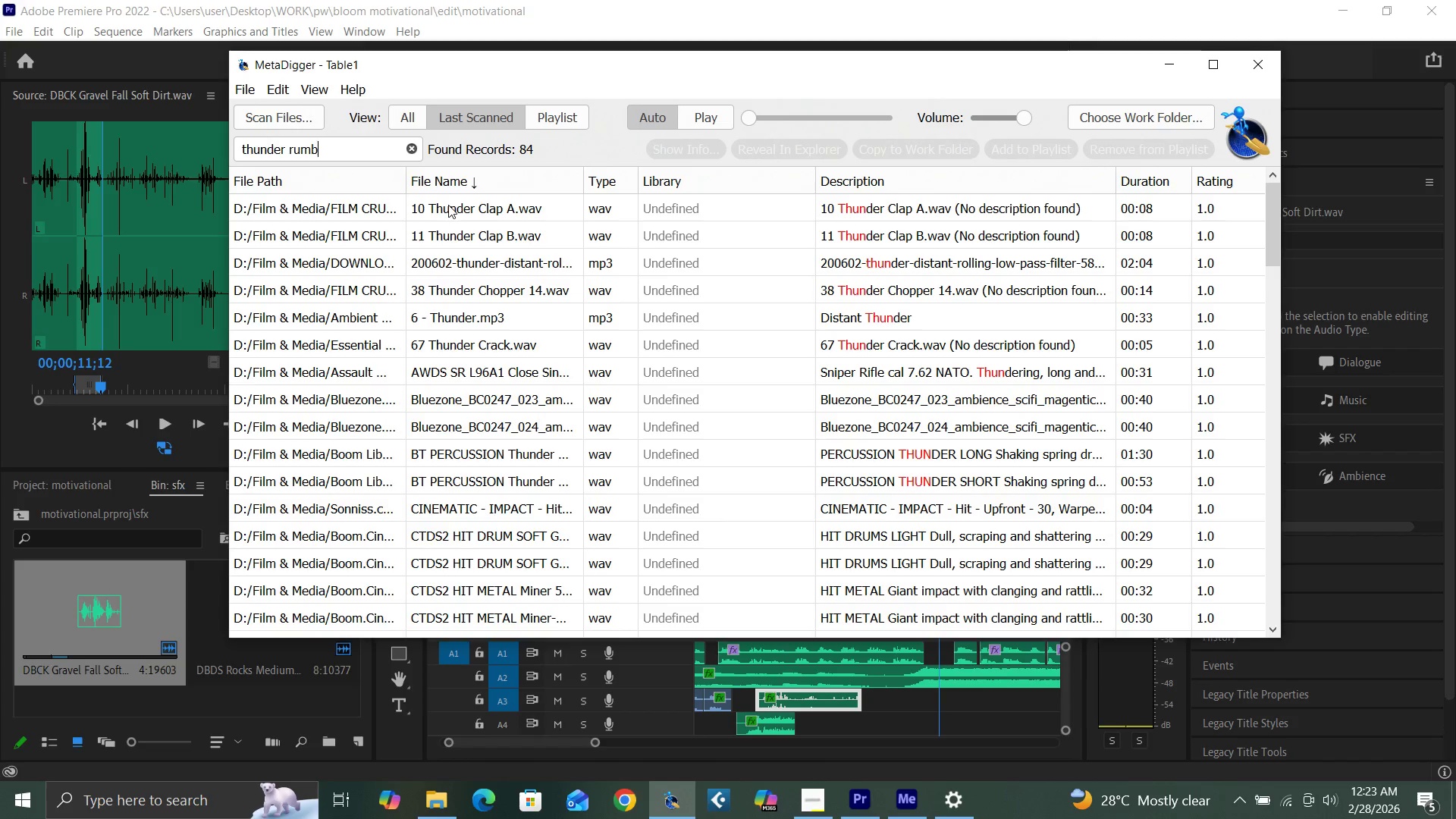 
type(le)
 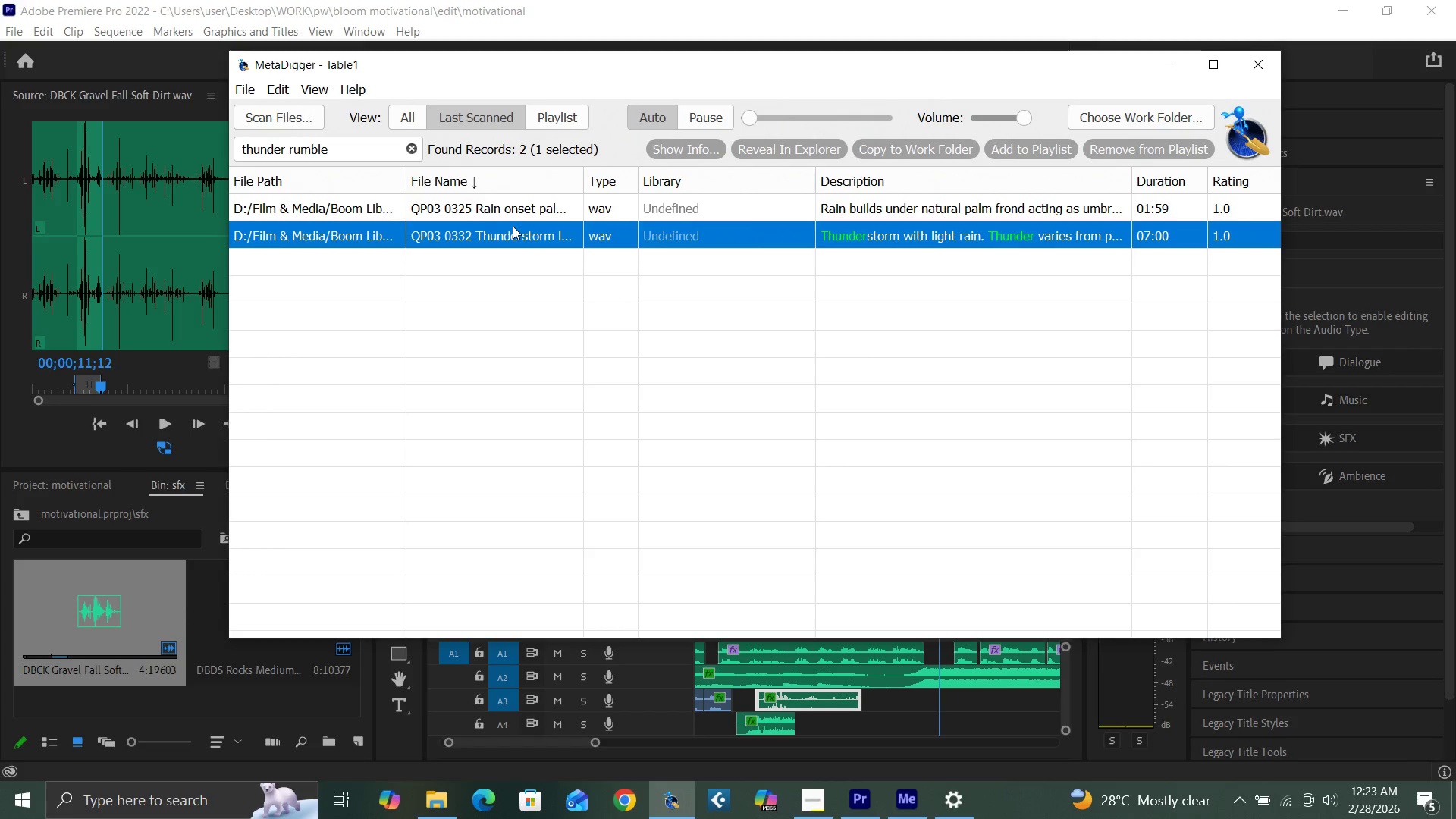 
wait(7.98)
 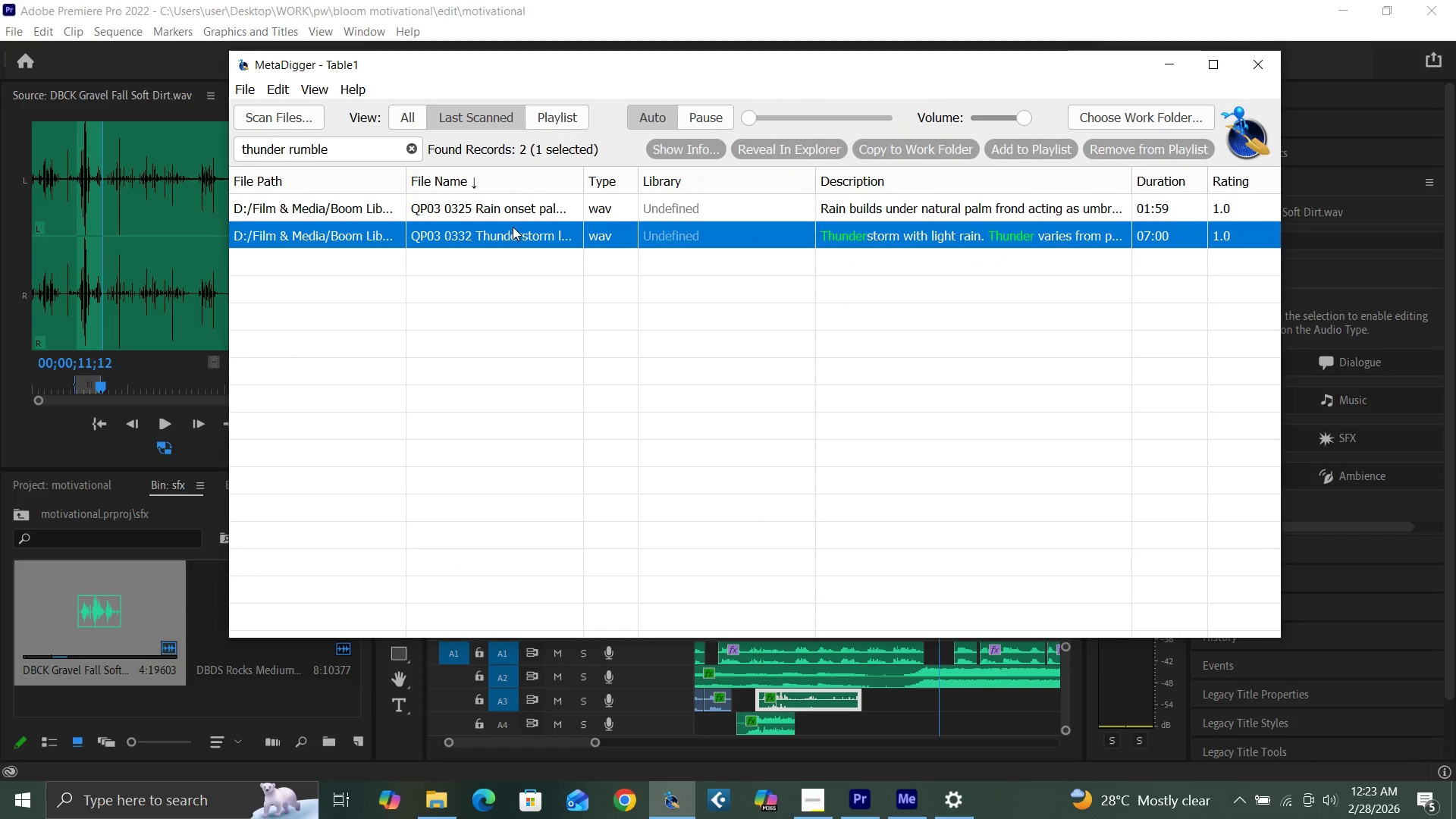 
left_click([544, 215])
 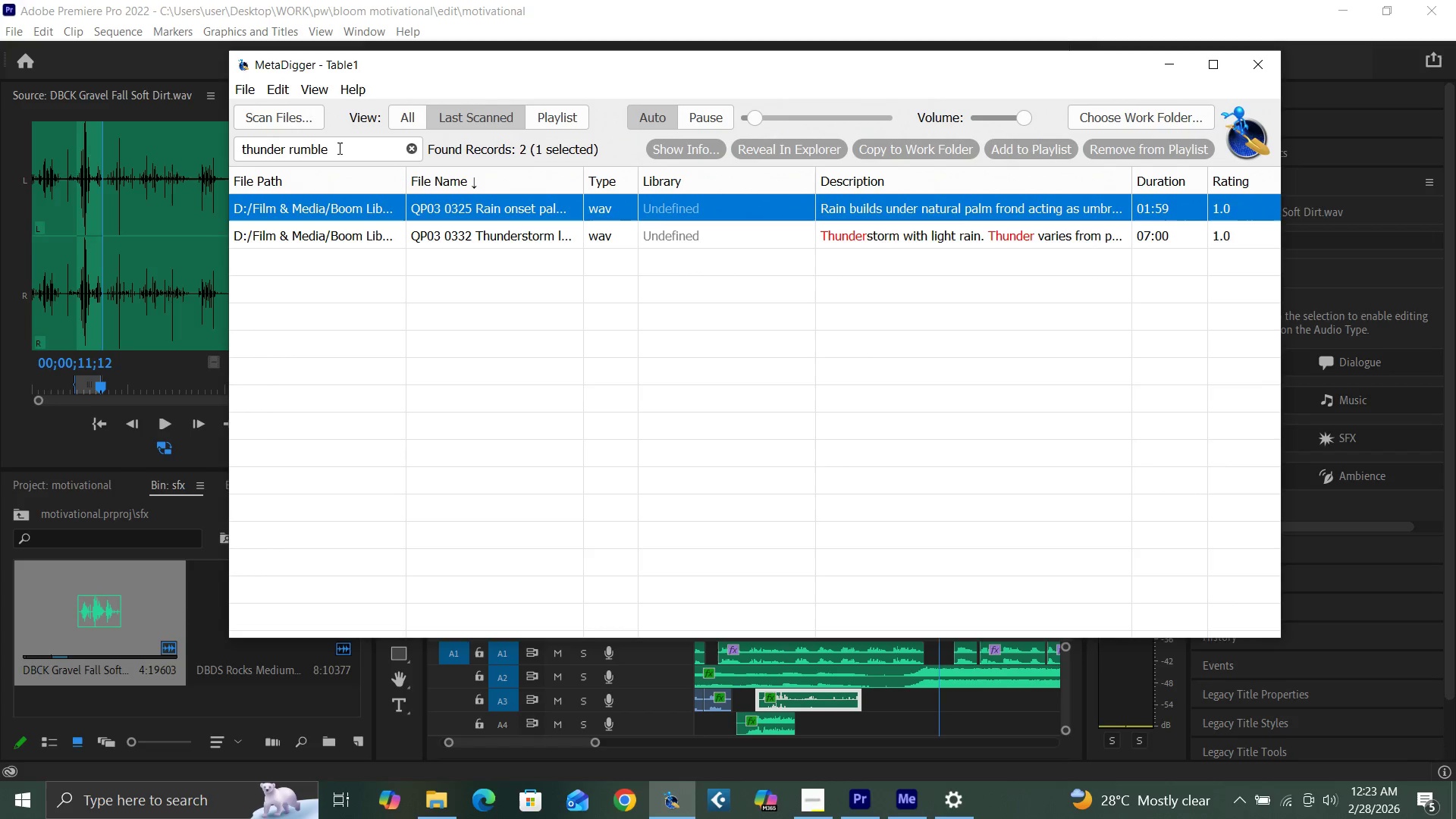 
wait(6.84)
 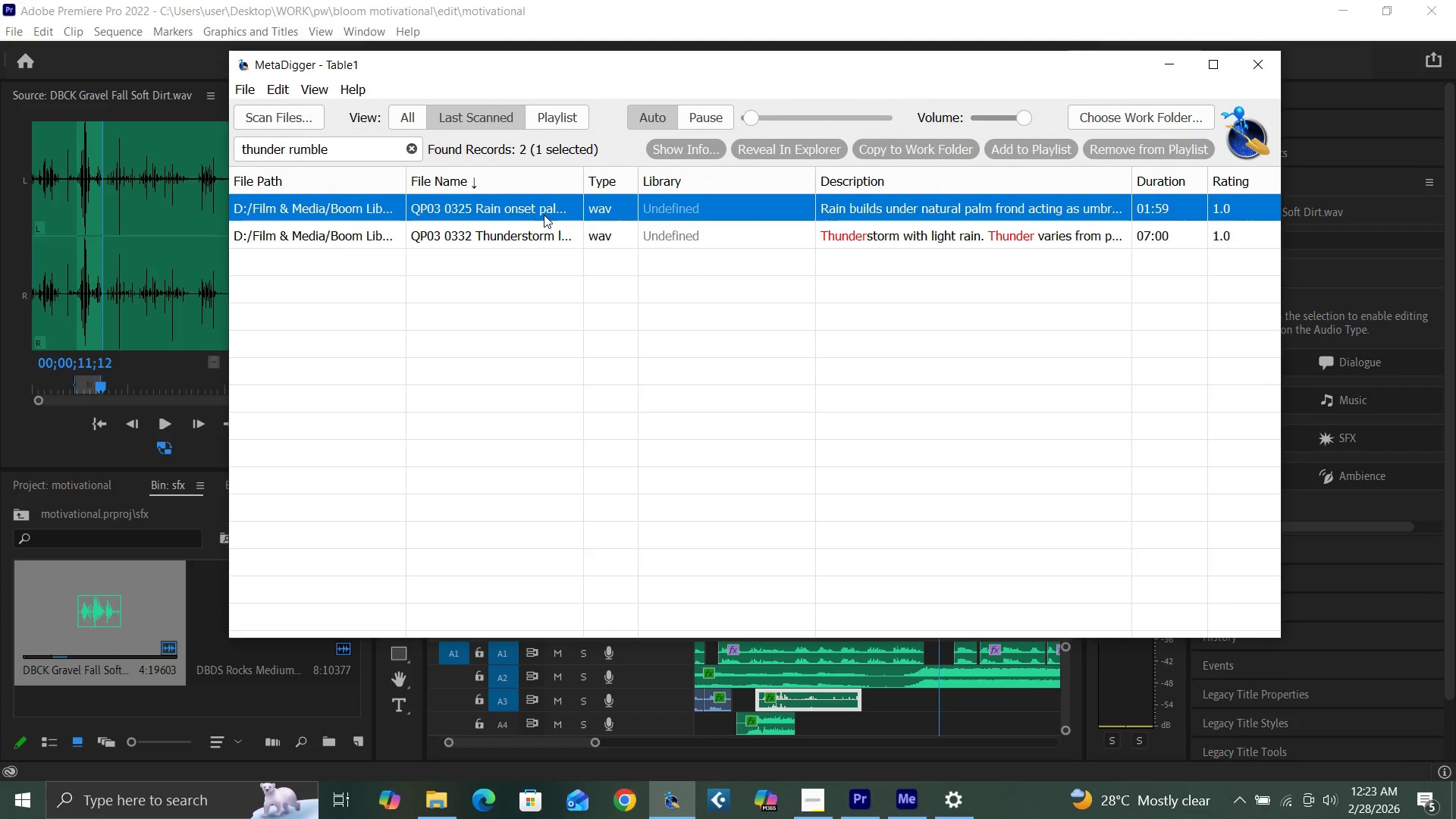 
left_click([331, 150])
 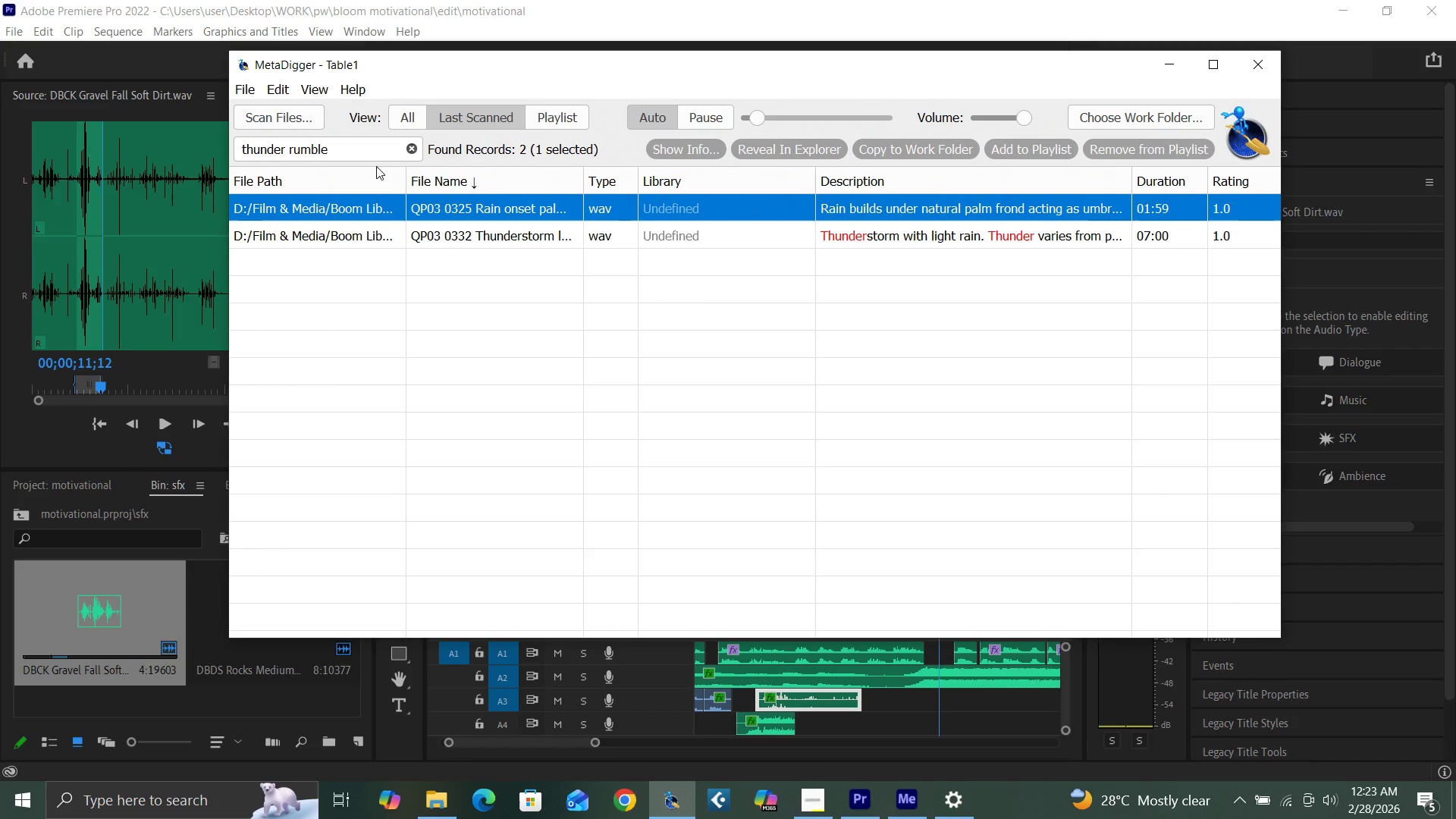 
key(Backspace)
 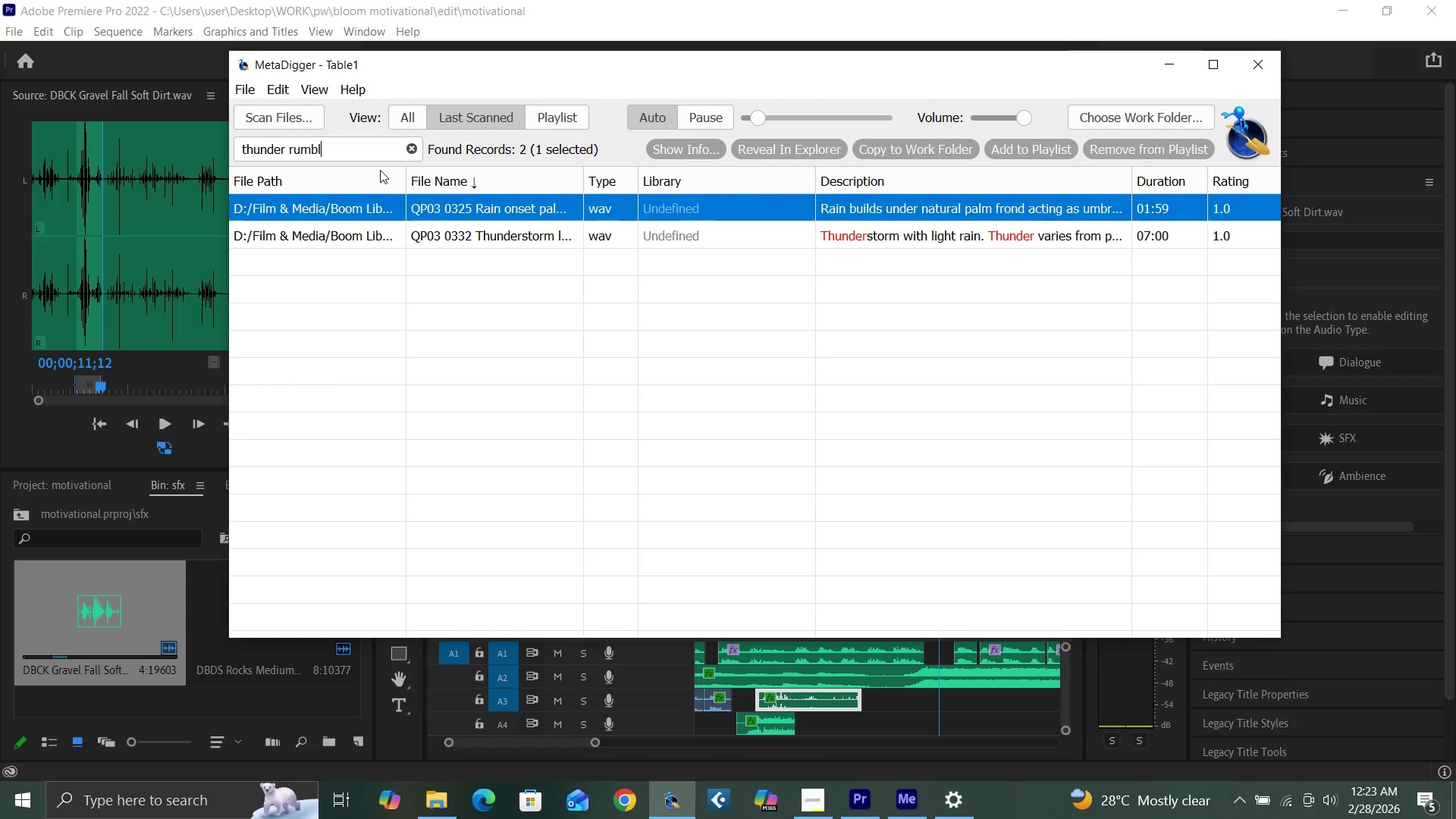 
key(Backspace)
 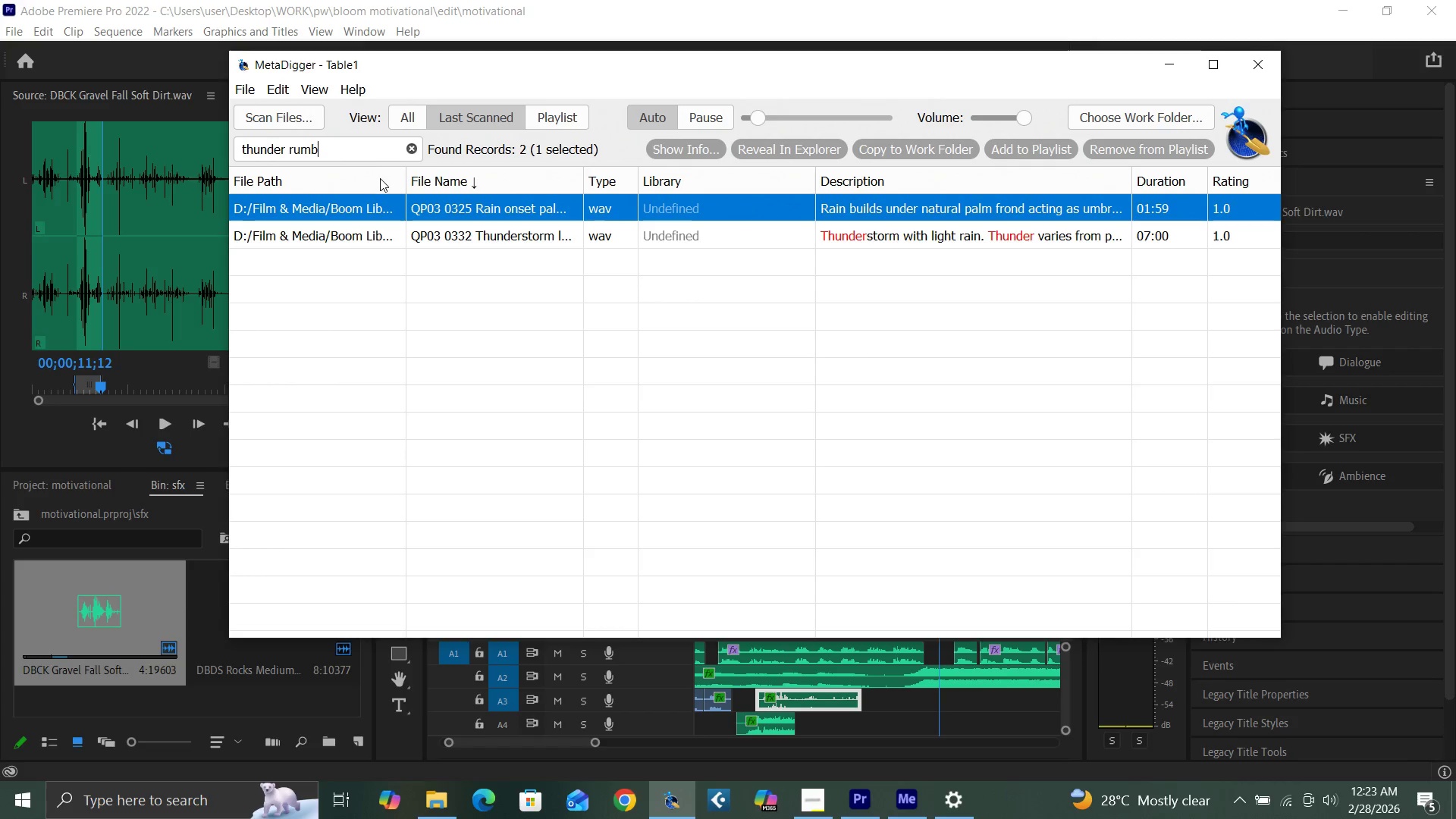 
key(Backspace)
 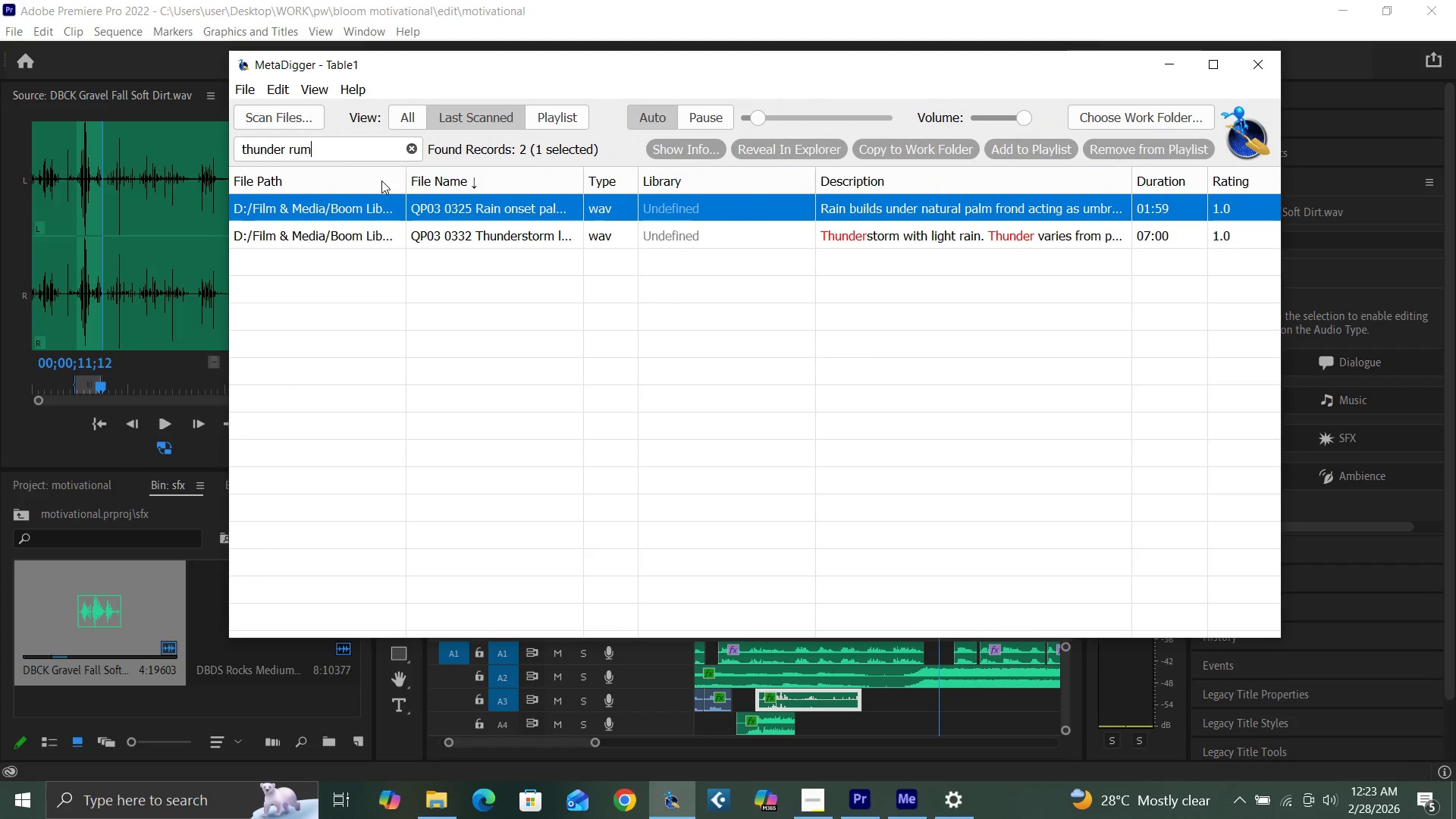 
key(Backspace)
 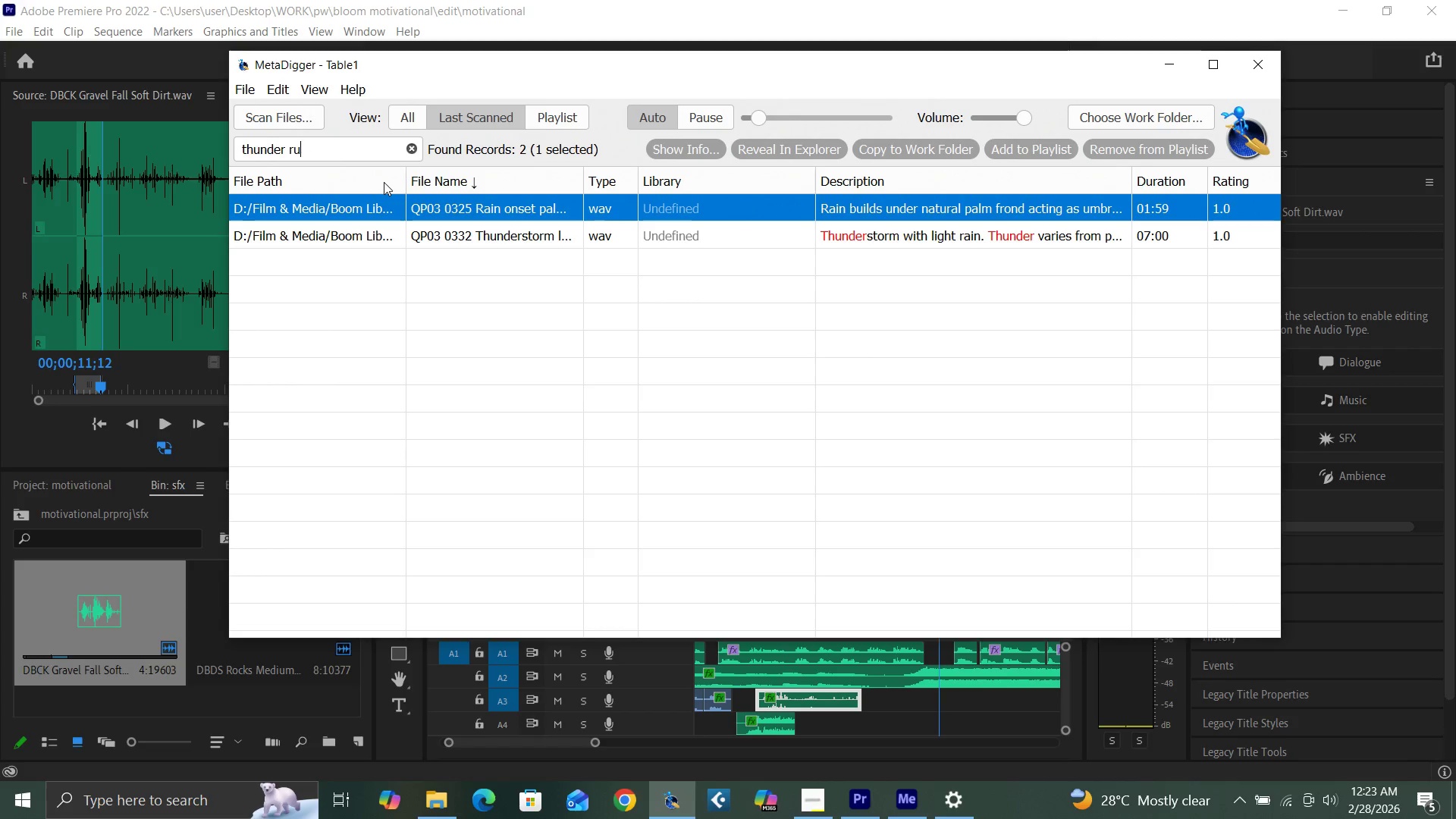 
key(Backspace)
 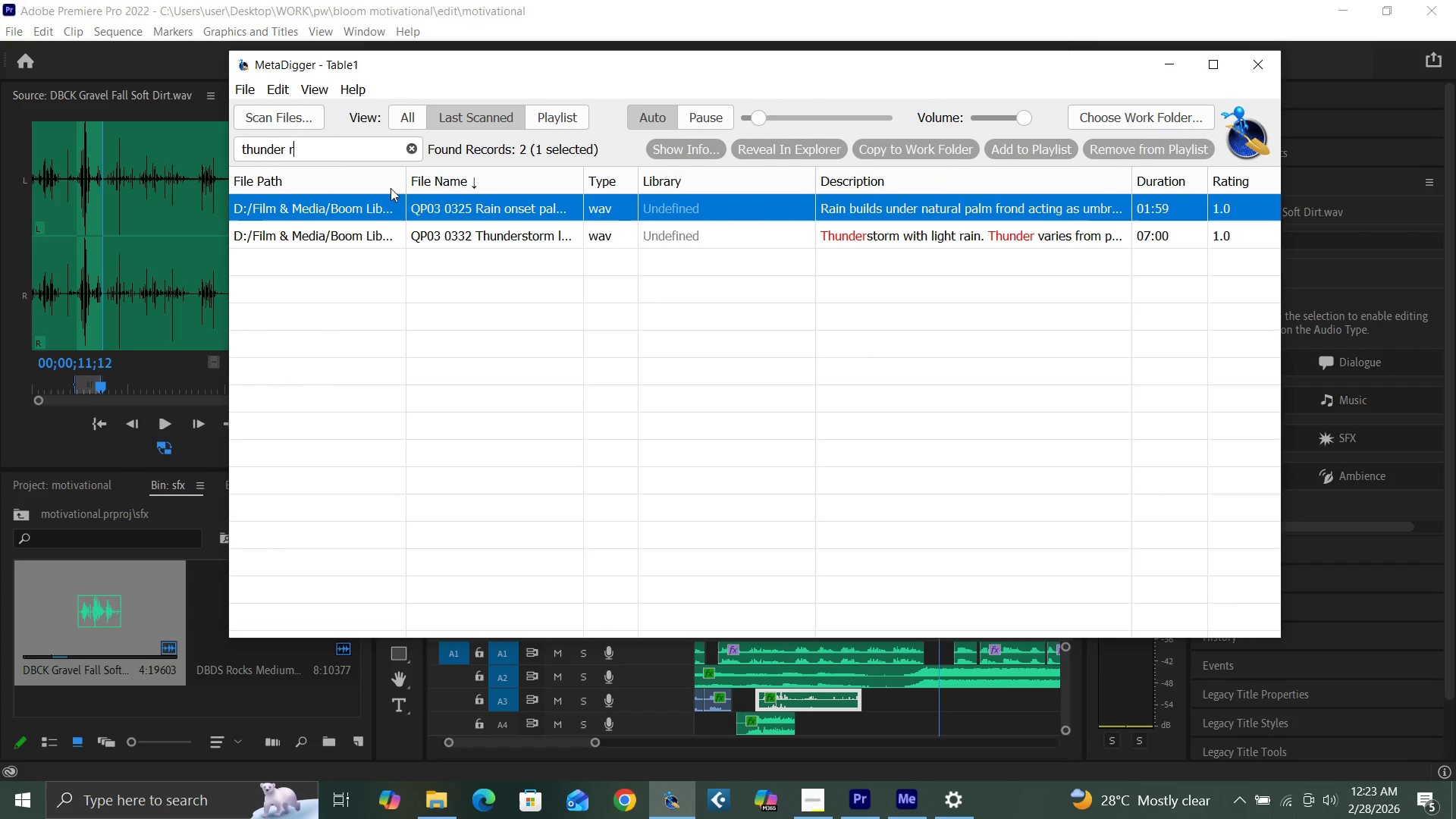 
key(Backspace)
 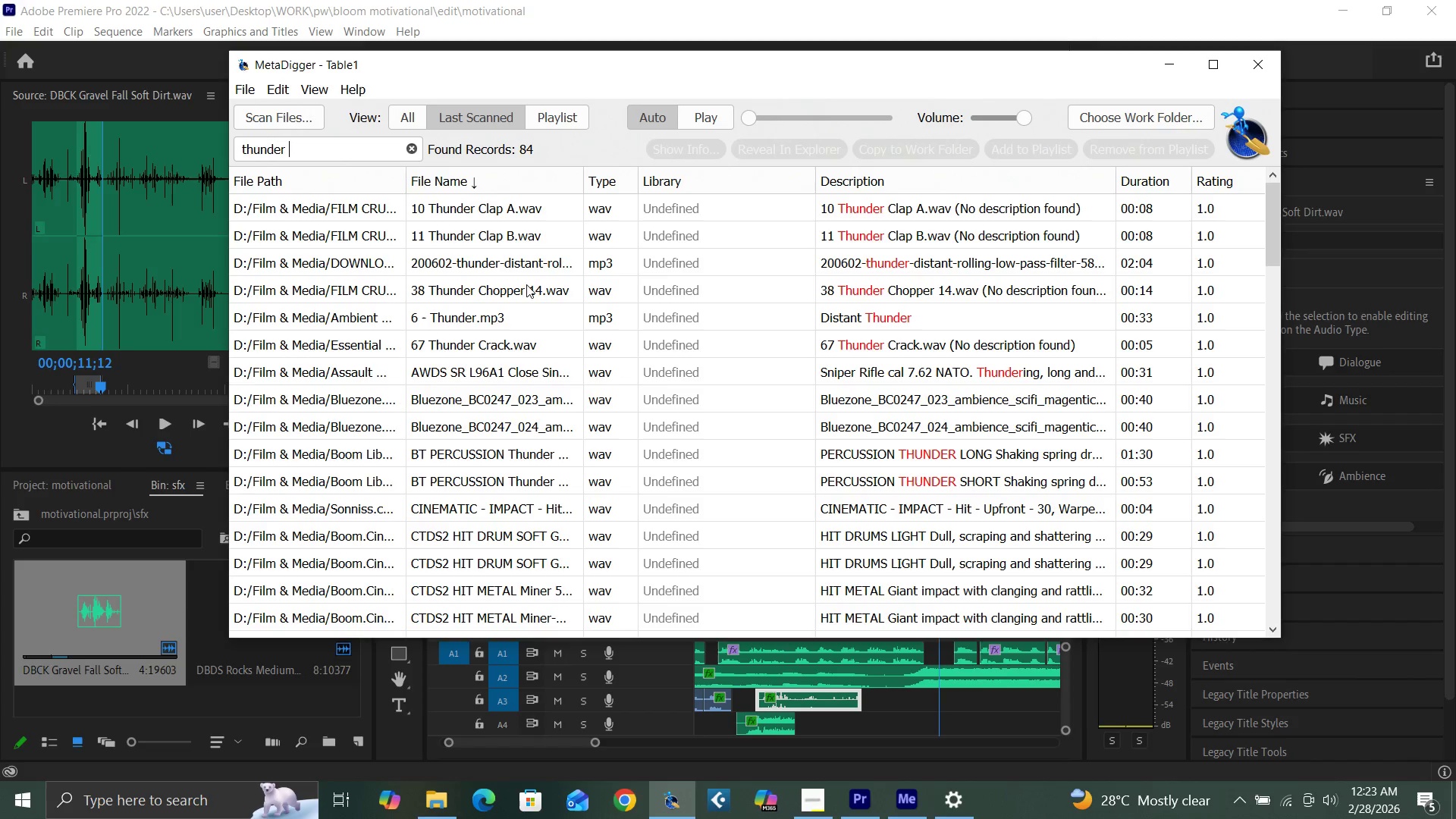 
left_click([469, 318])
 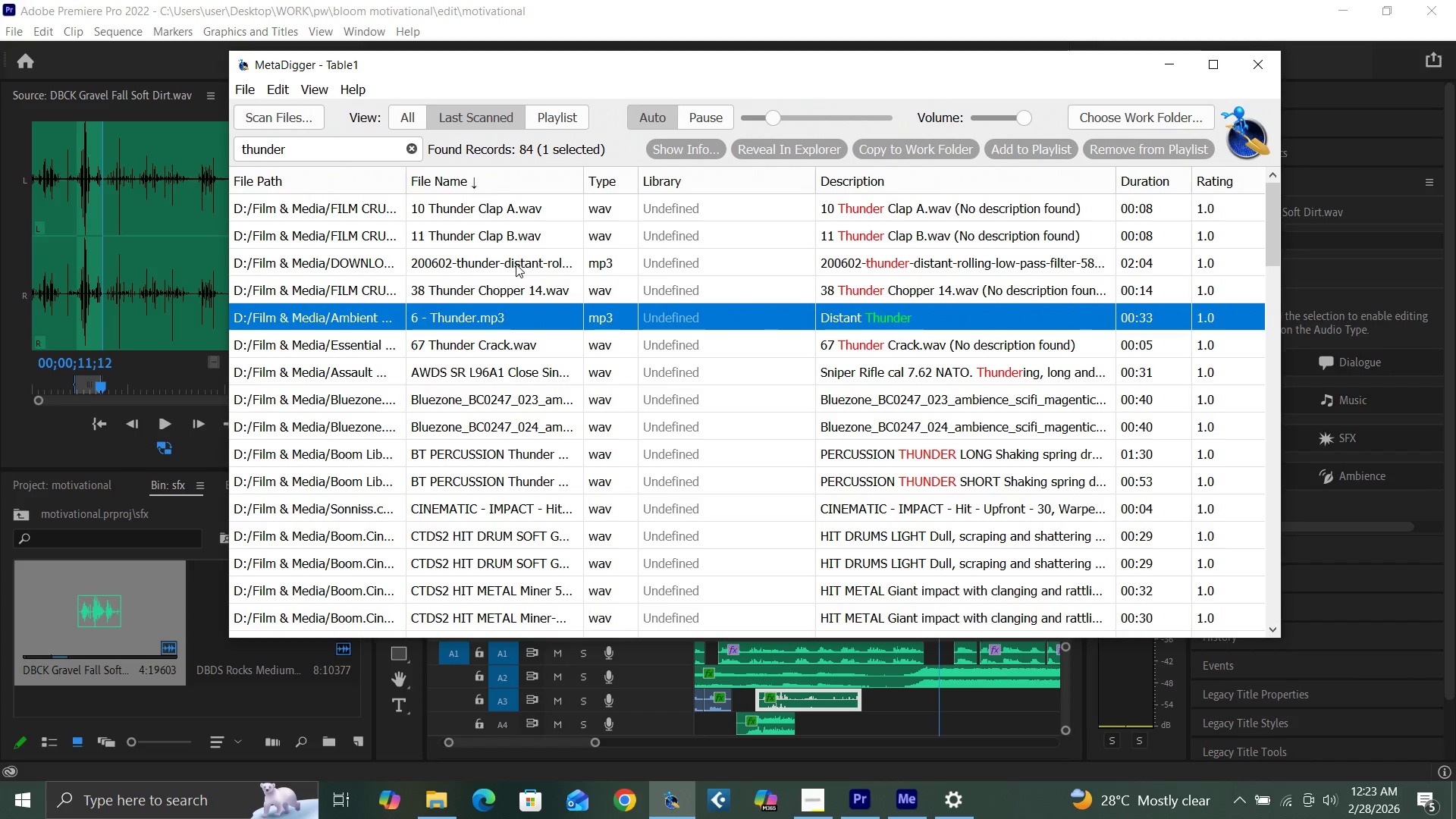 
wait(10.8)
 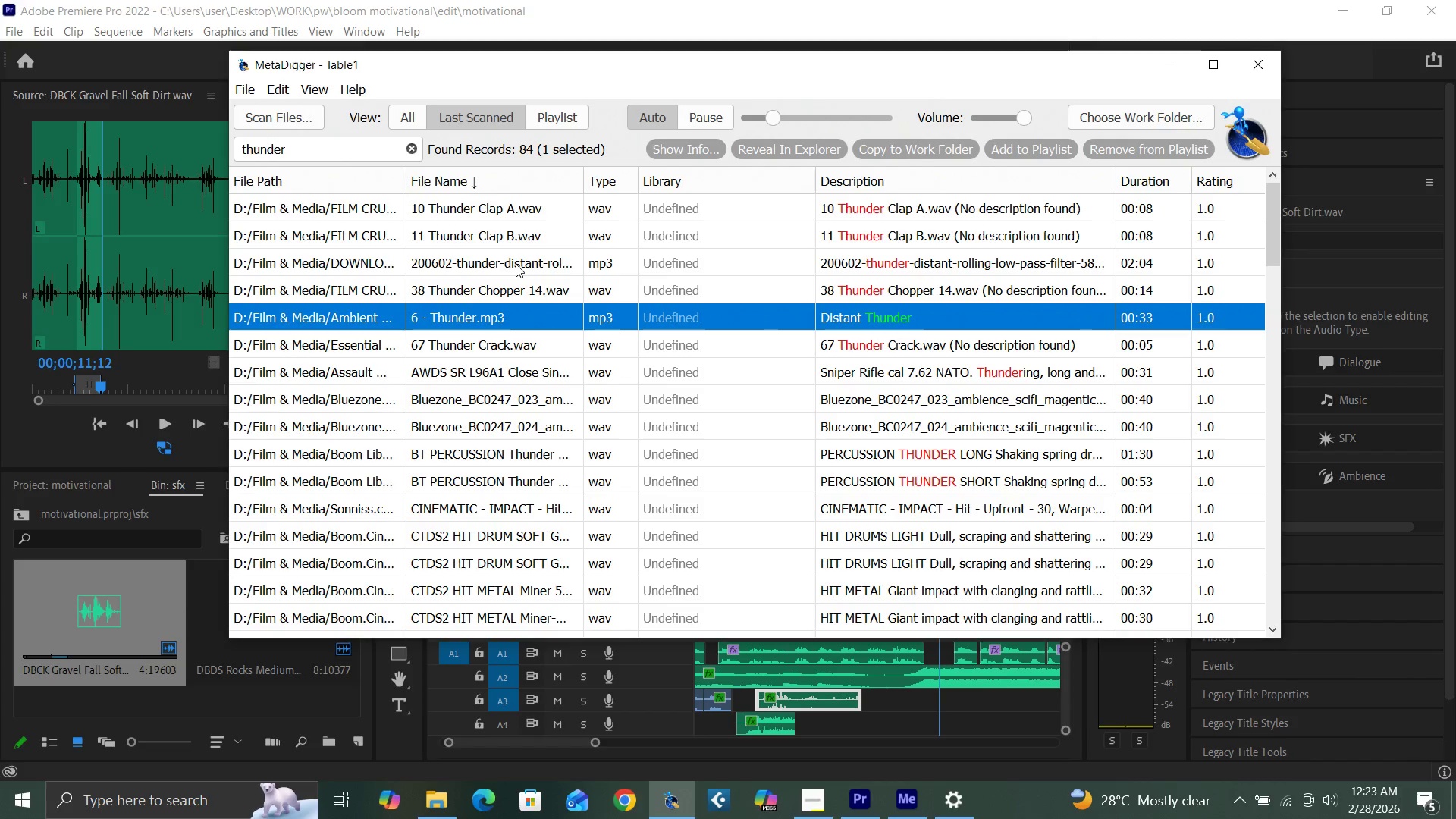 
left_click([485, 345])
 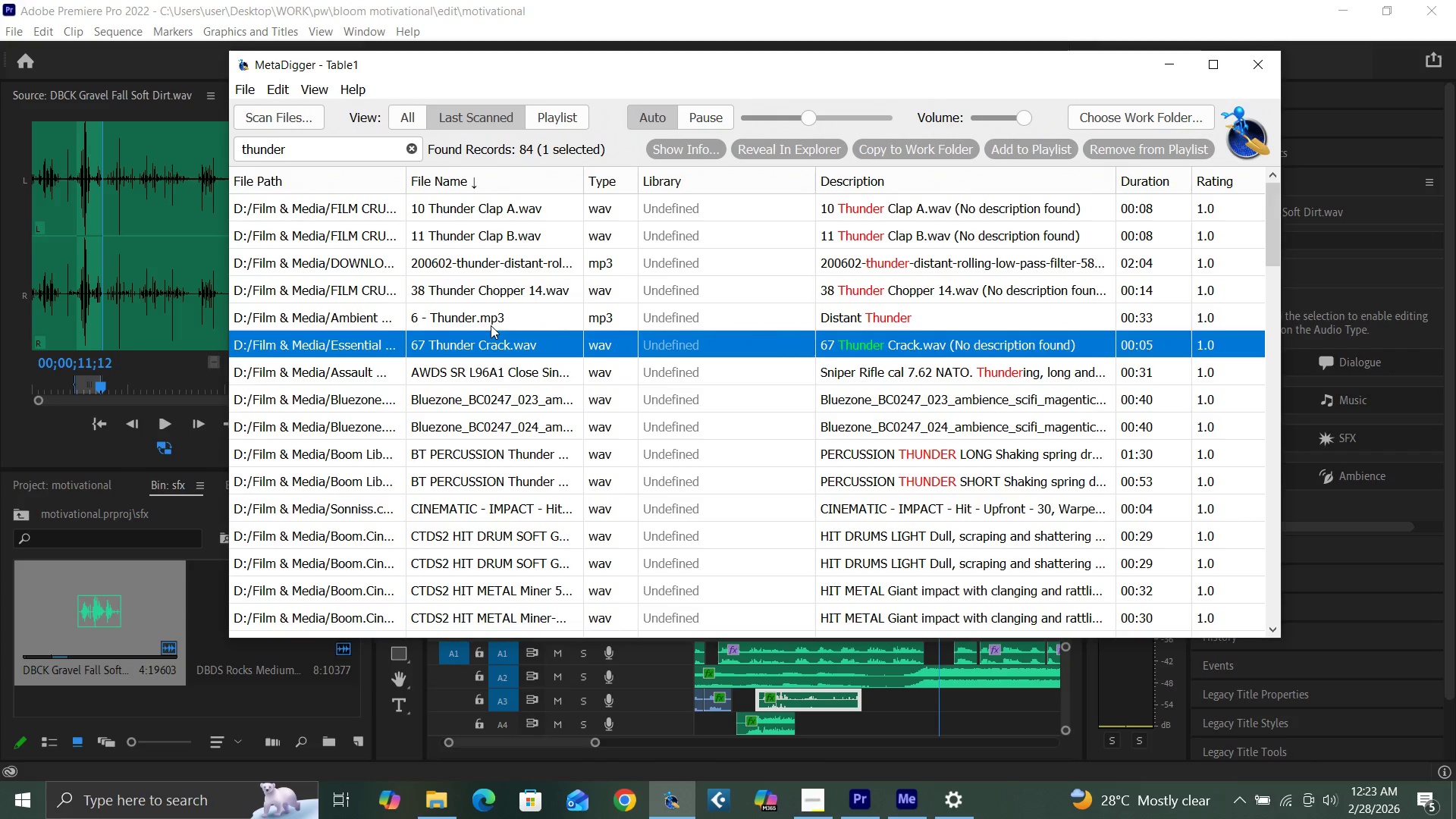 
left_click([502, 306])
 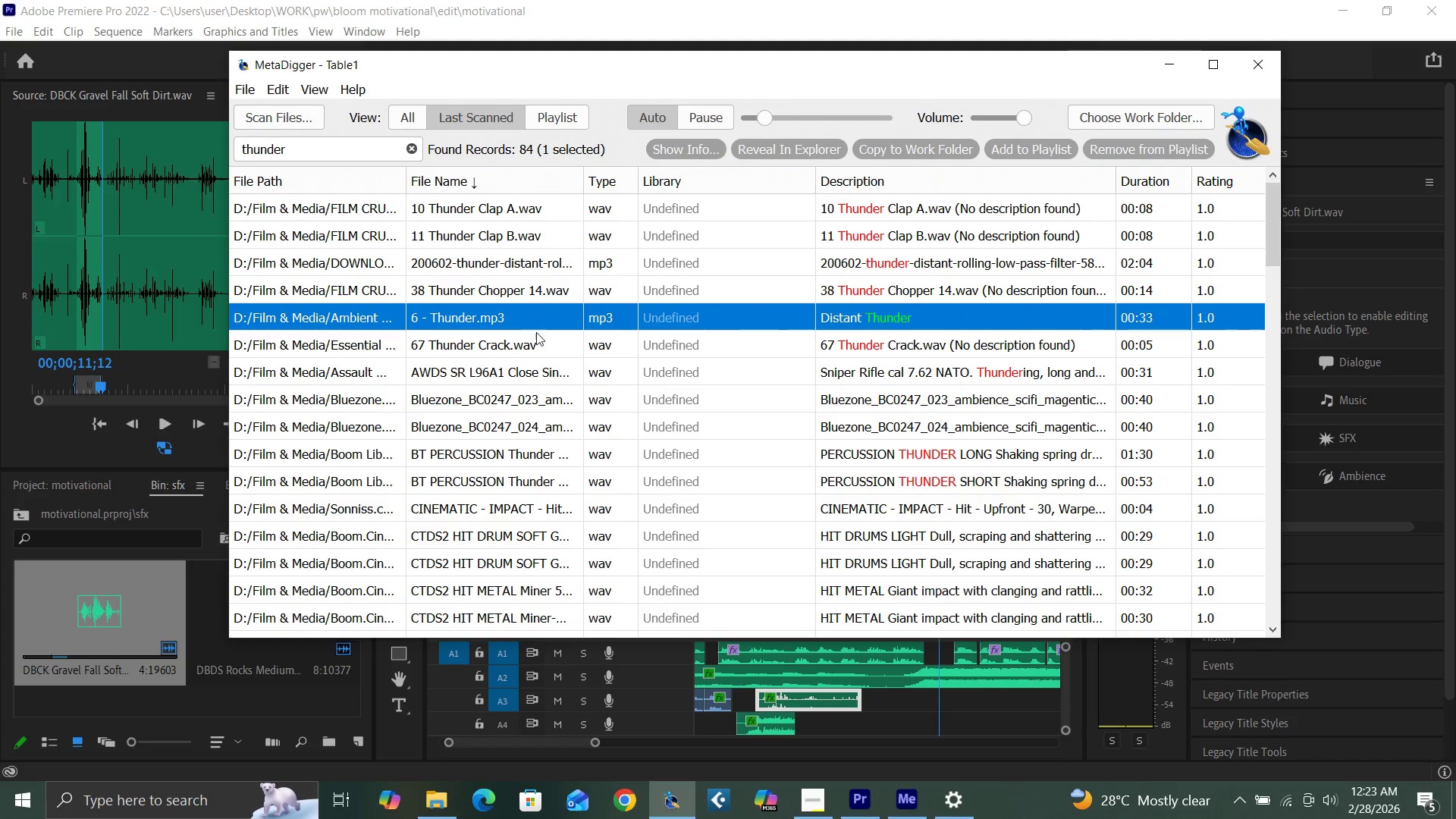 
right_click([519, 322])
 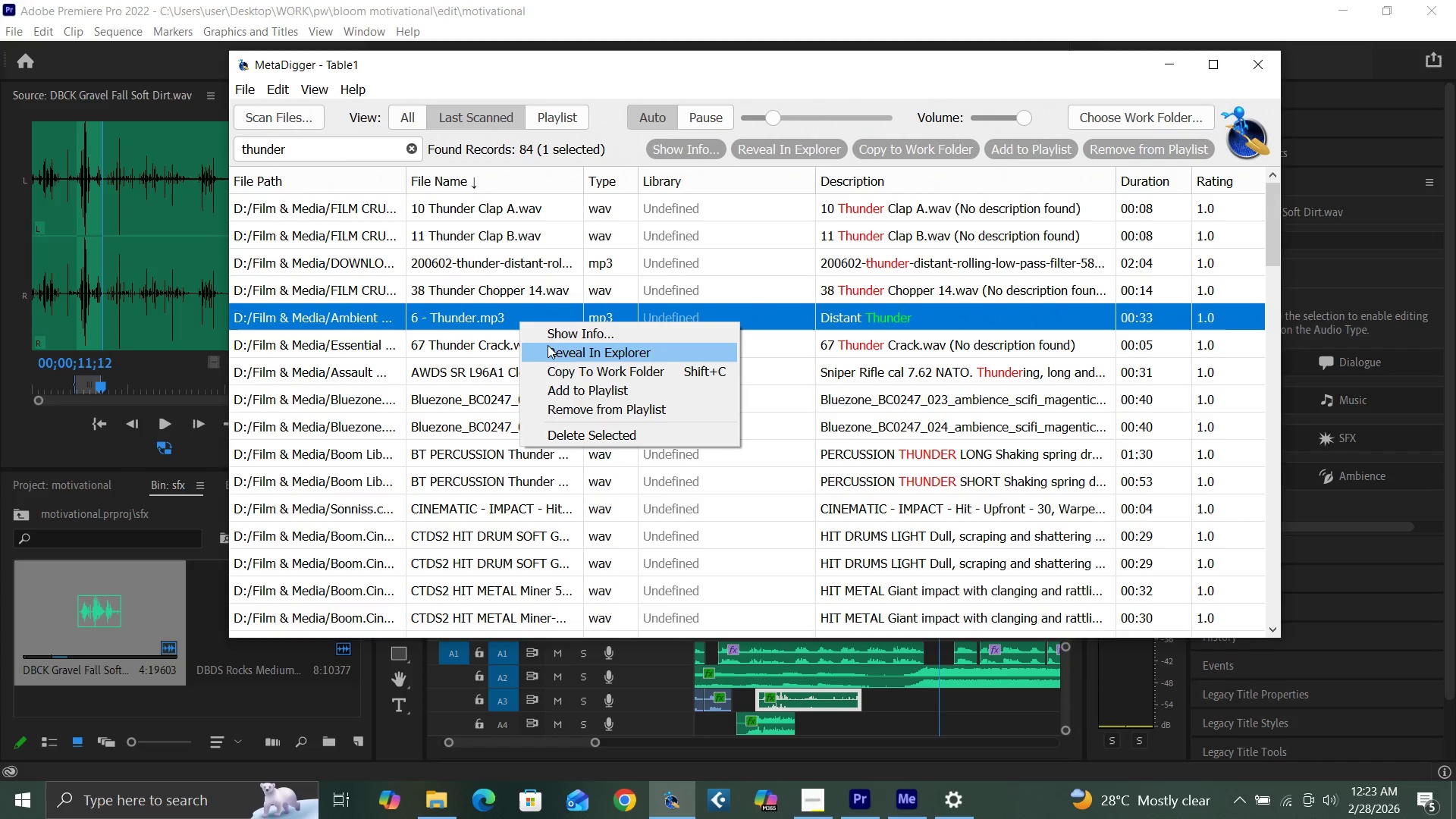 
left_click([551, 347])
 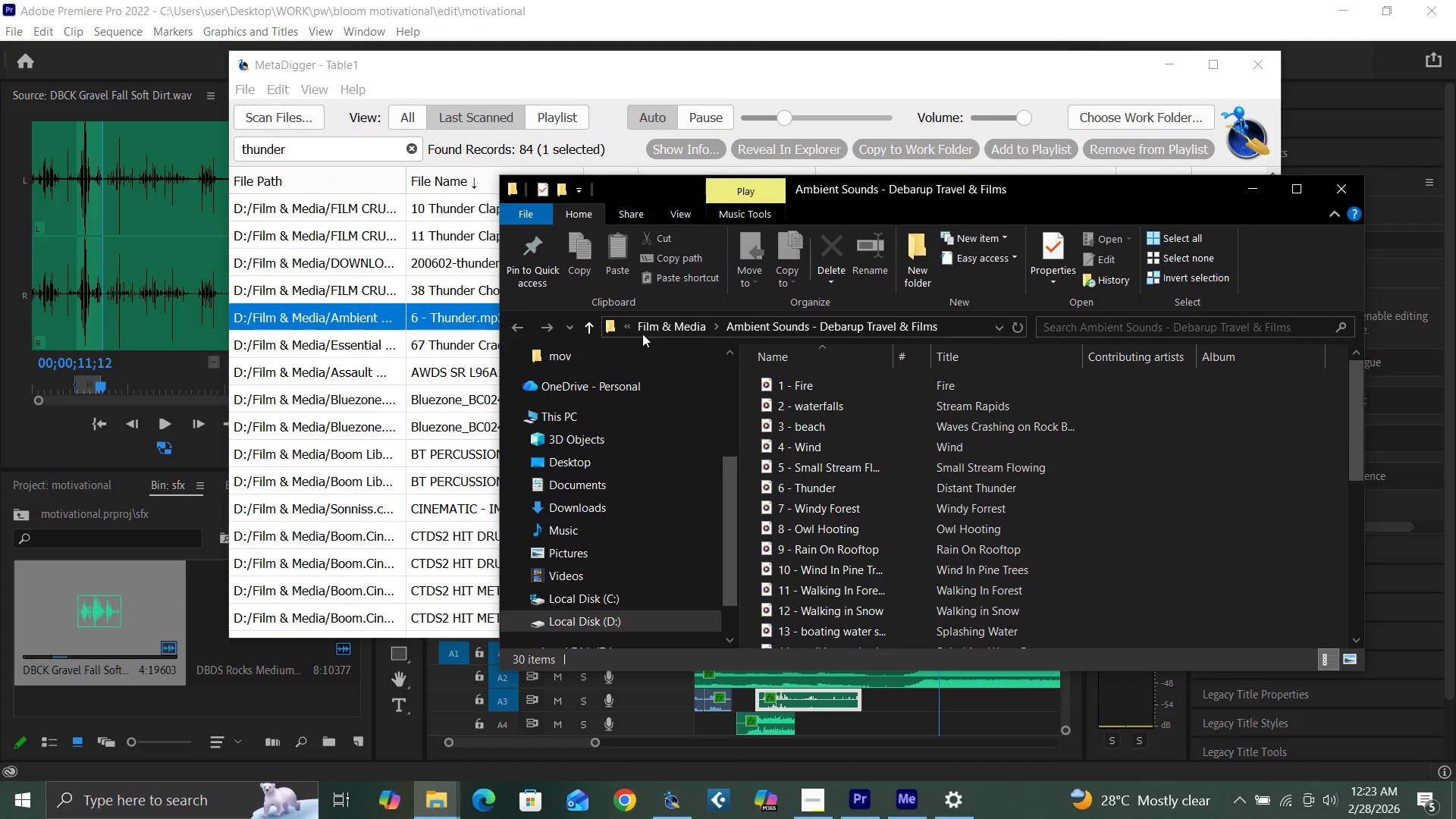 
left_click([1328, 191])
 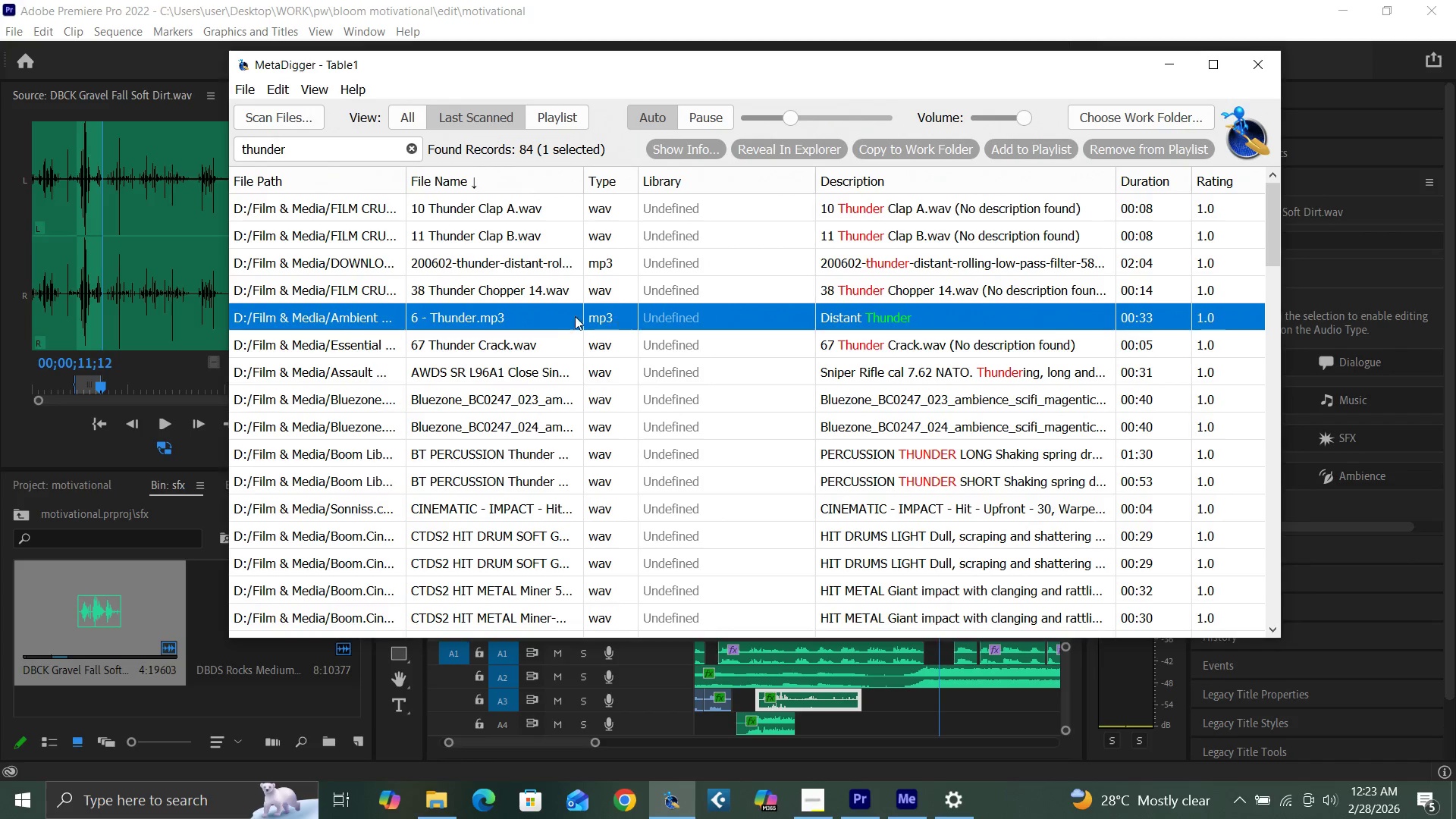 
right_click([544, 317])
 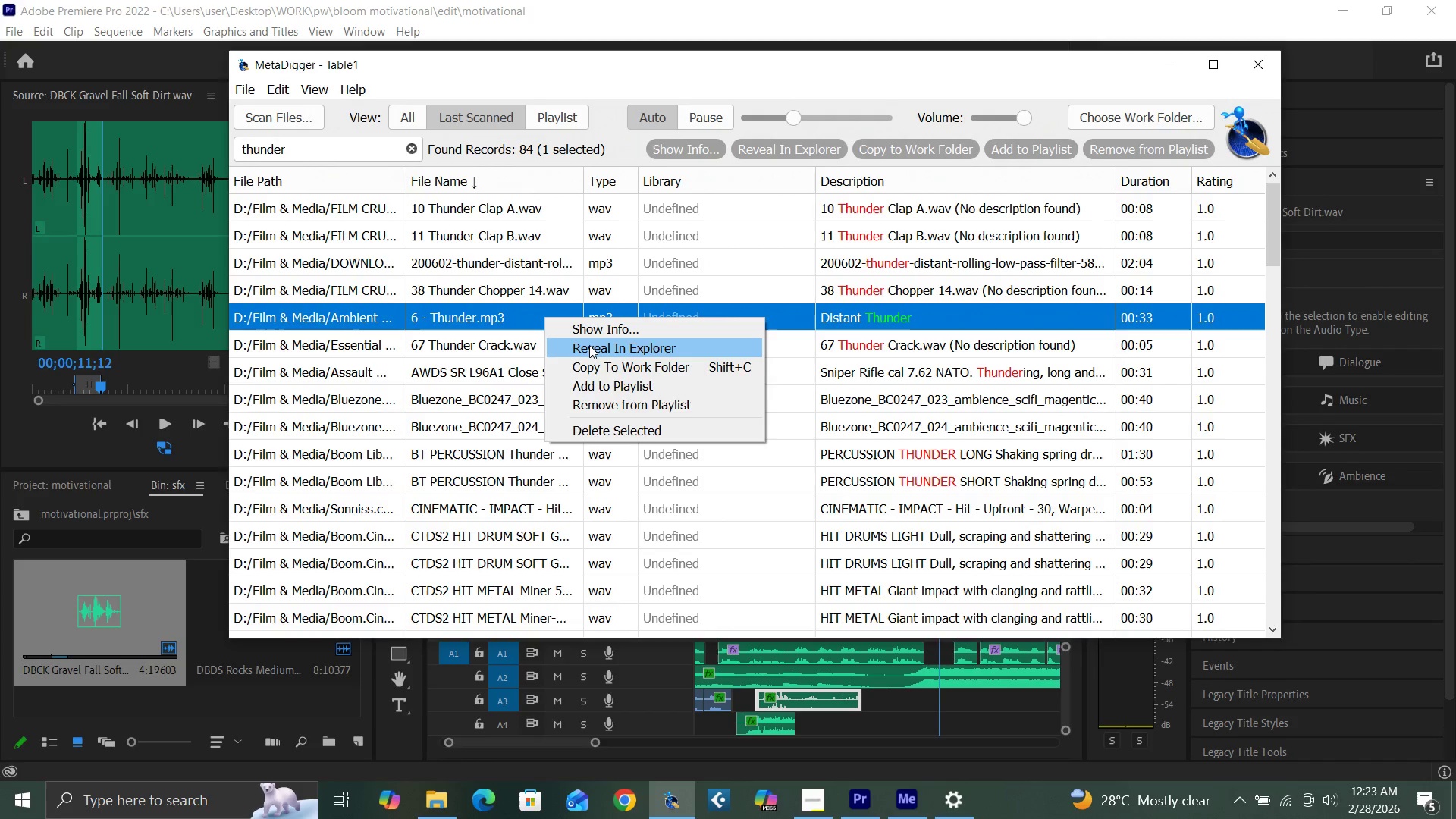 
left_click([591, 346])
 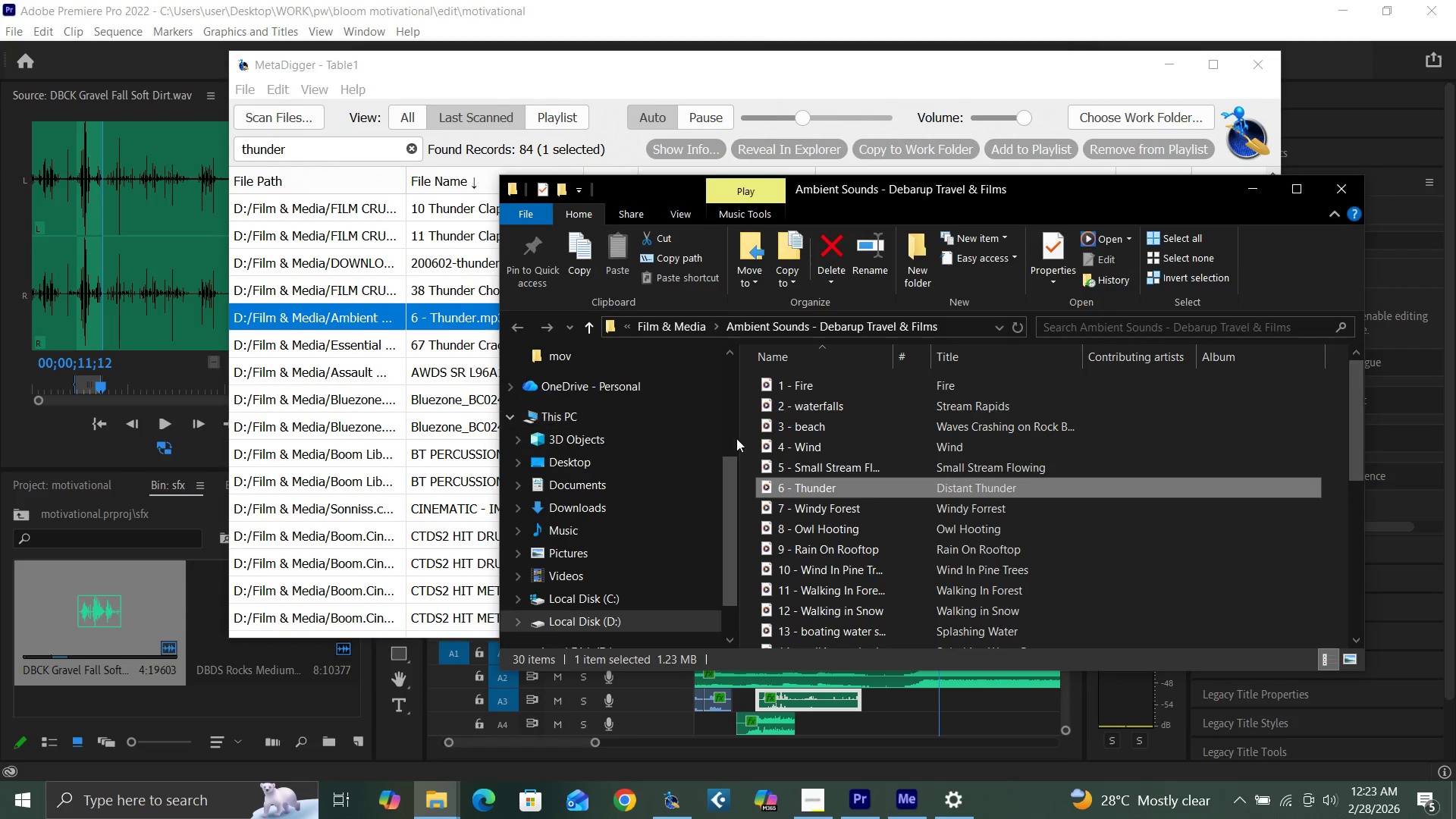 
left_click_drag(start_coordinate=[809, 485], to_coordinate=[217, 667])
 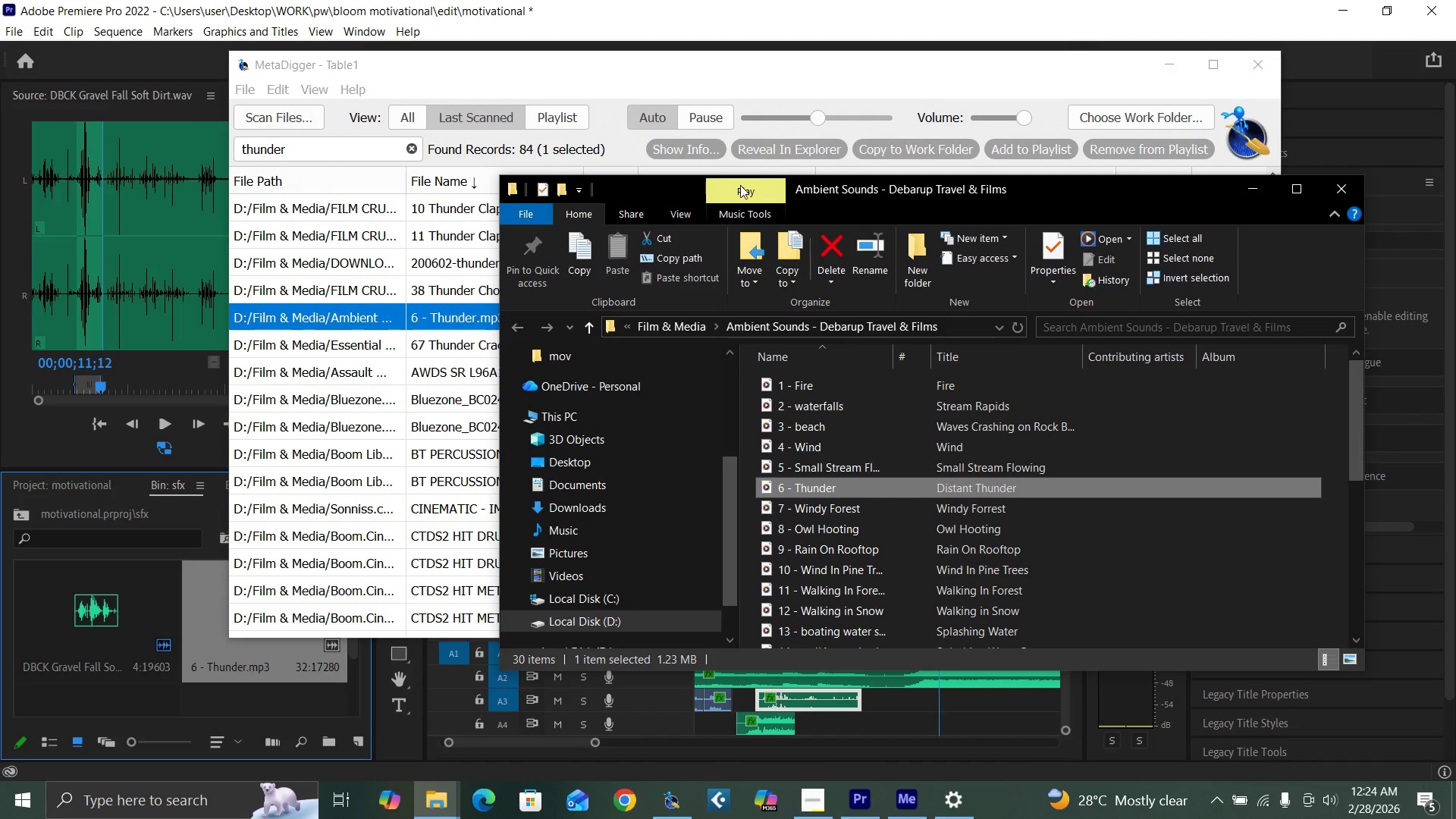 
left_click([699, 124])
 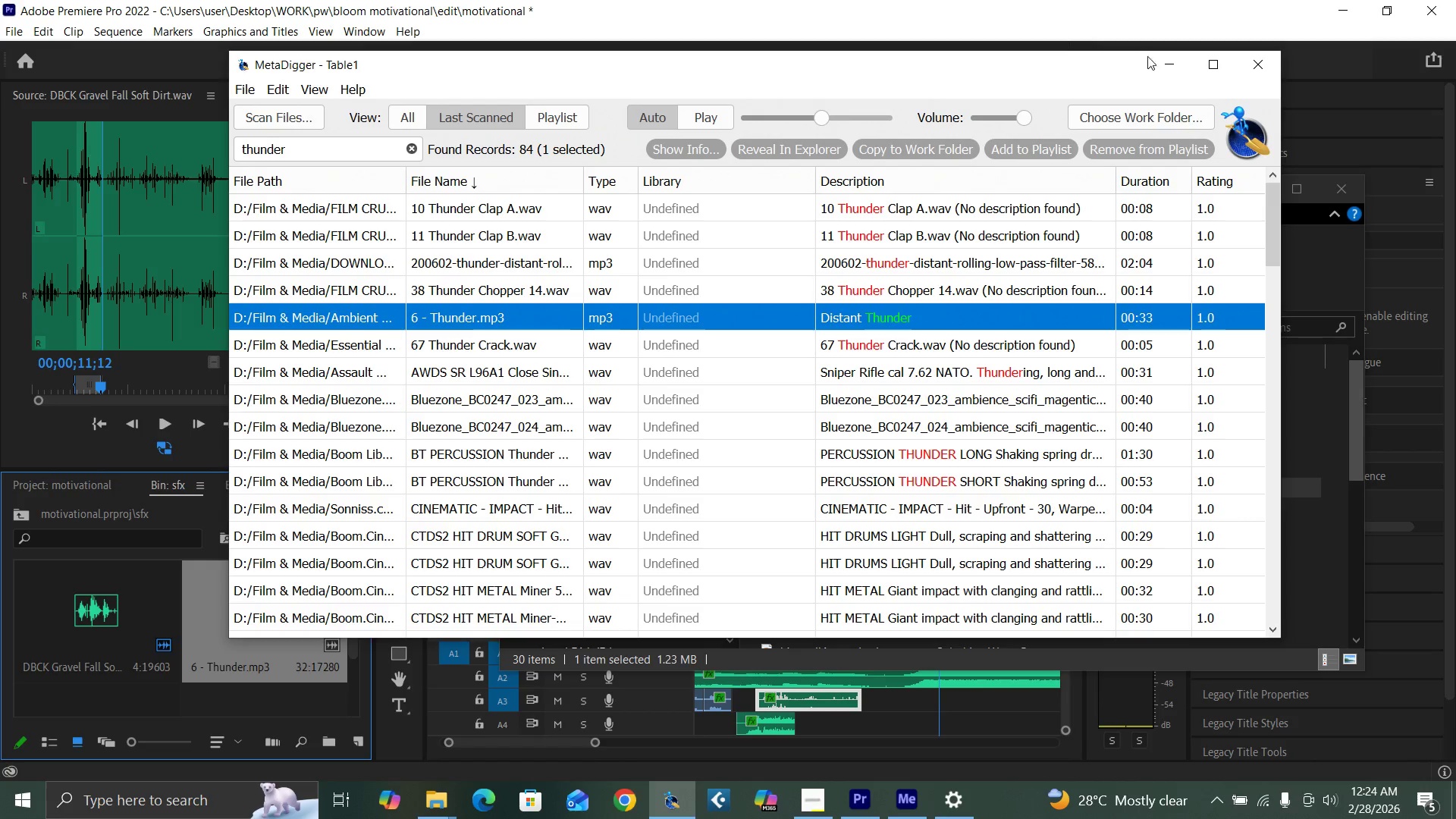 
left_click([1166, 64])
 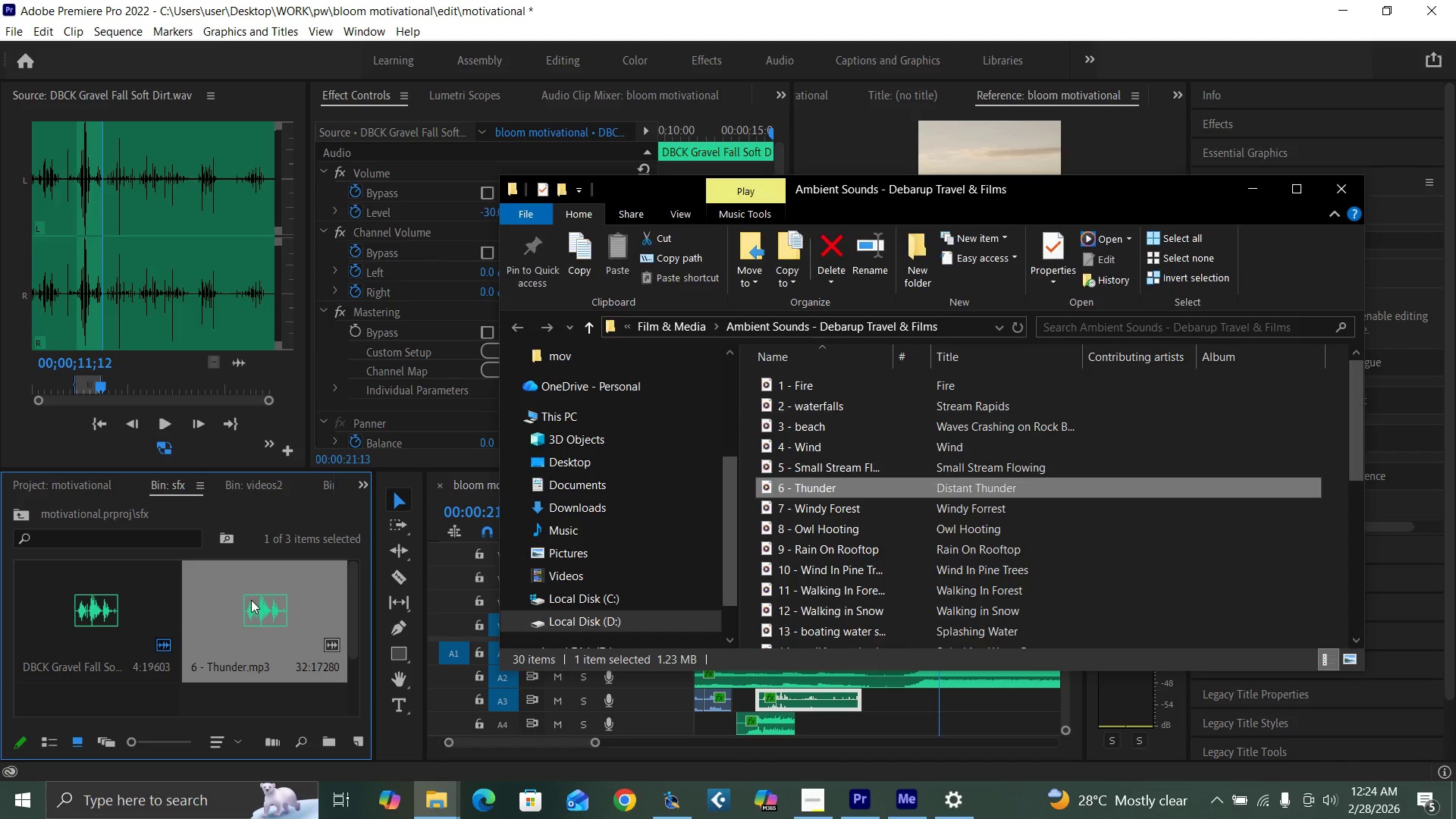 
double_click([251, 600])
 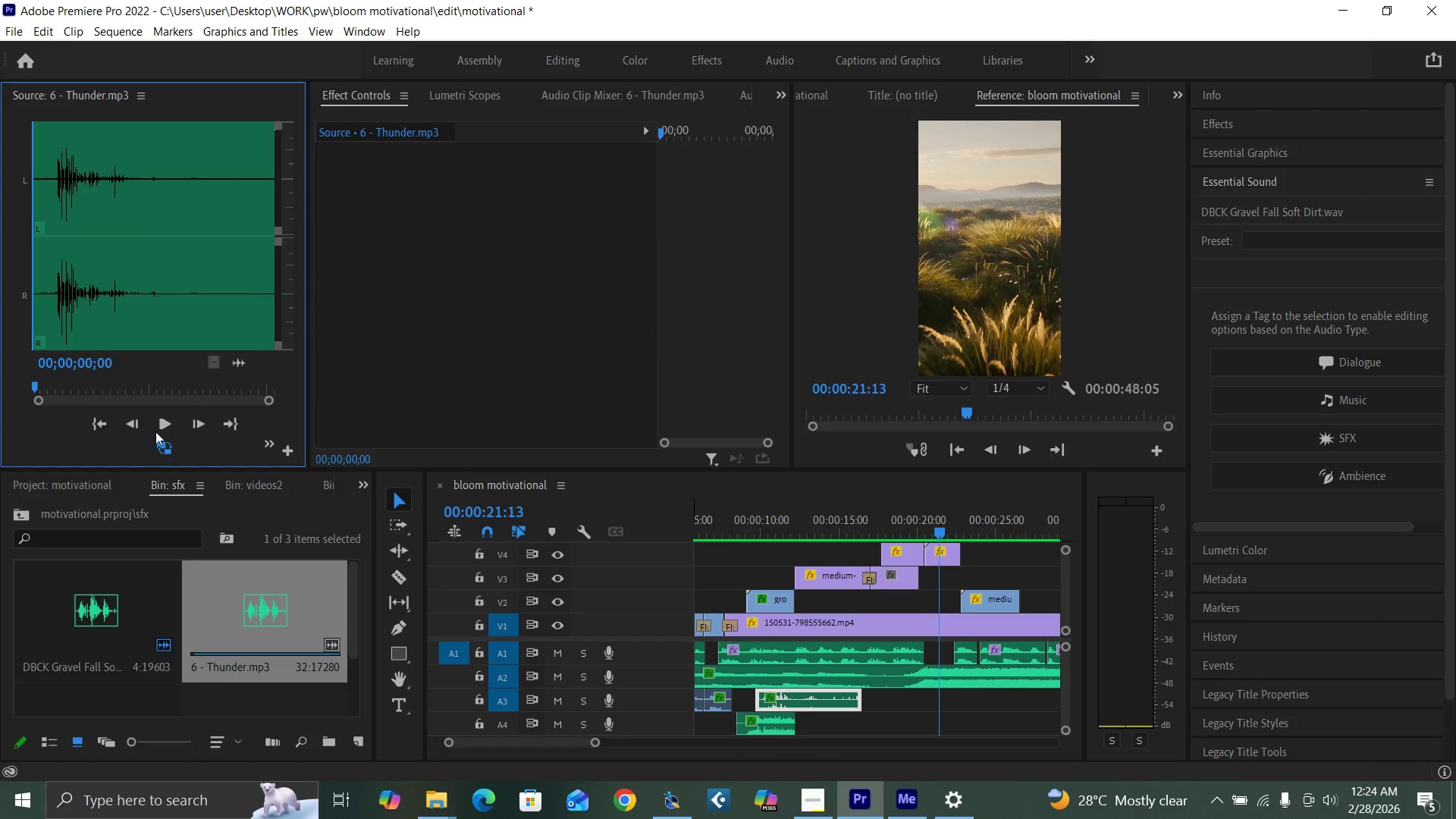 
double_click([250, 614])
 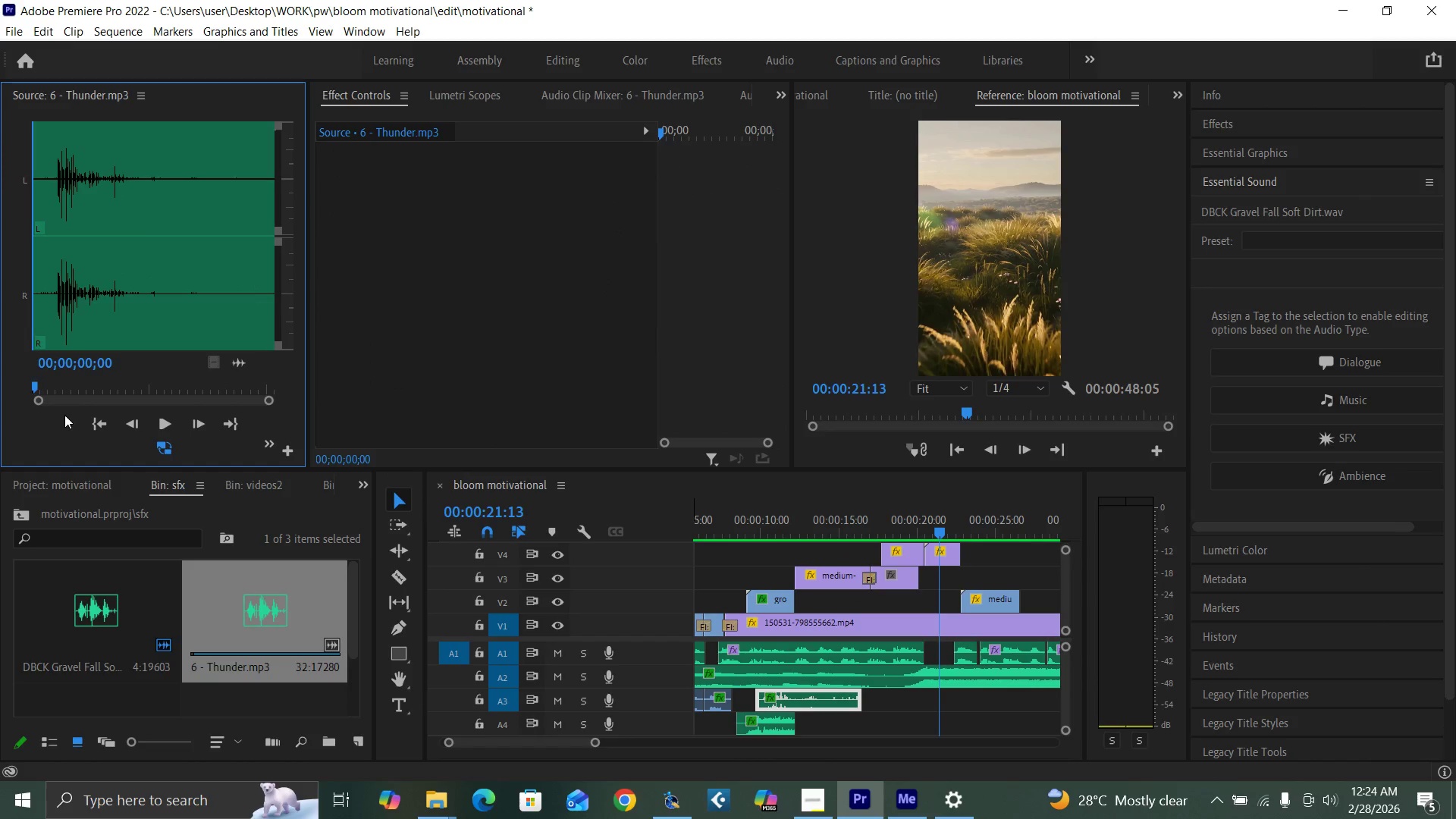 
left_click_drag(start_coordinate=[53, 383], to_coordinate=[58, 383])
 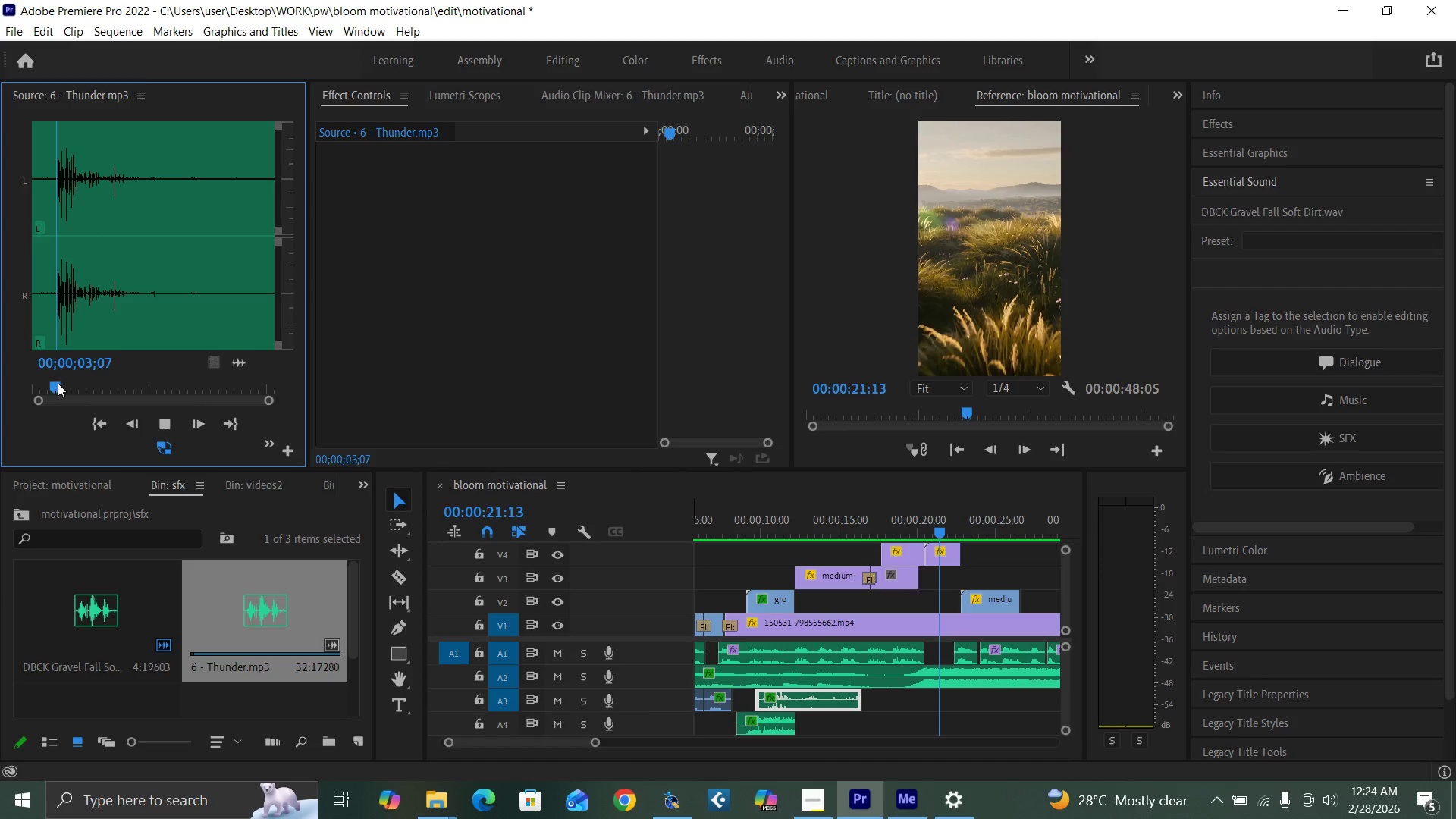 
key(Space)
 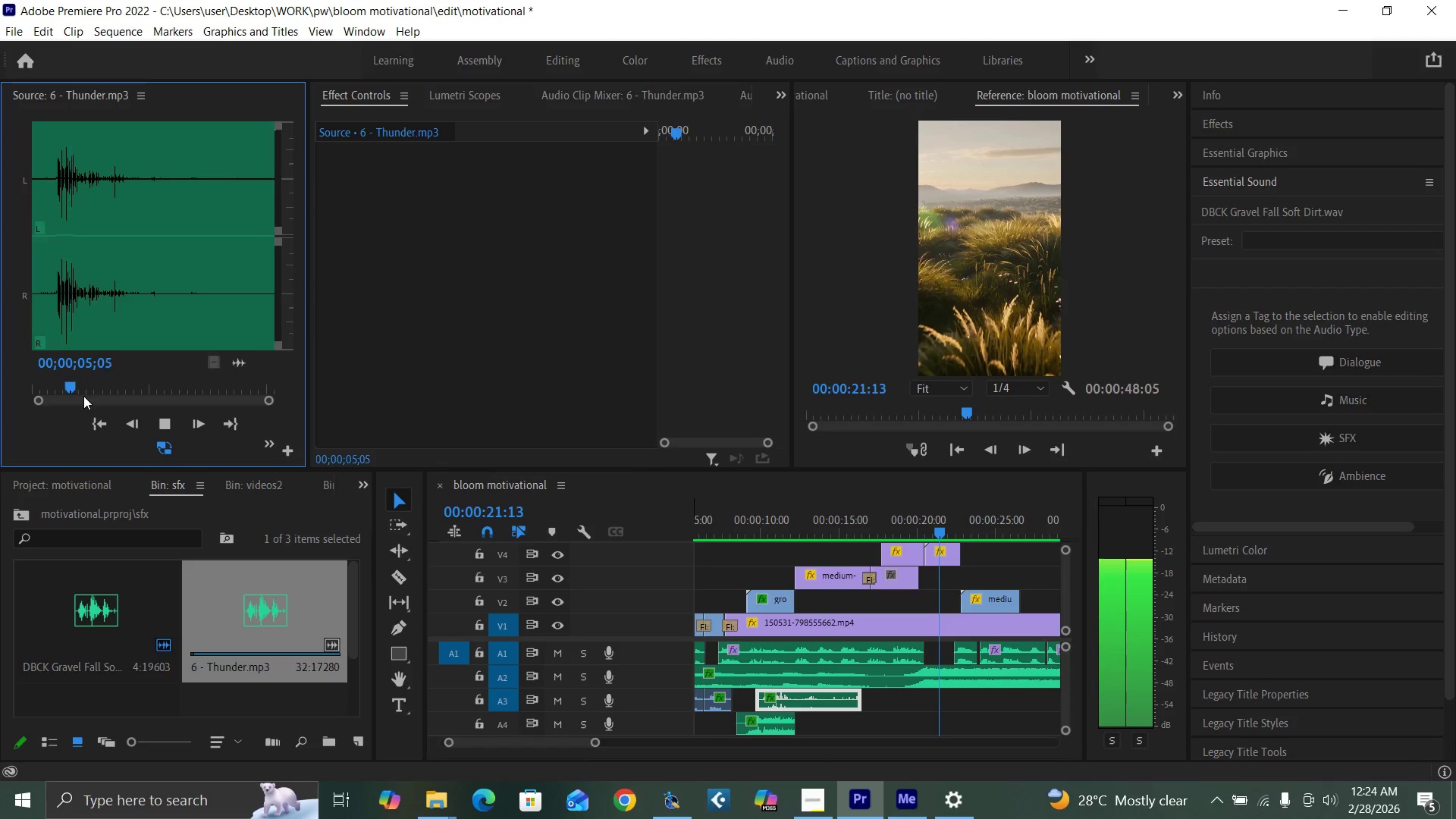 
key(Space)
 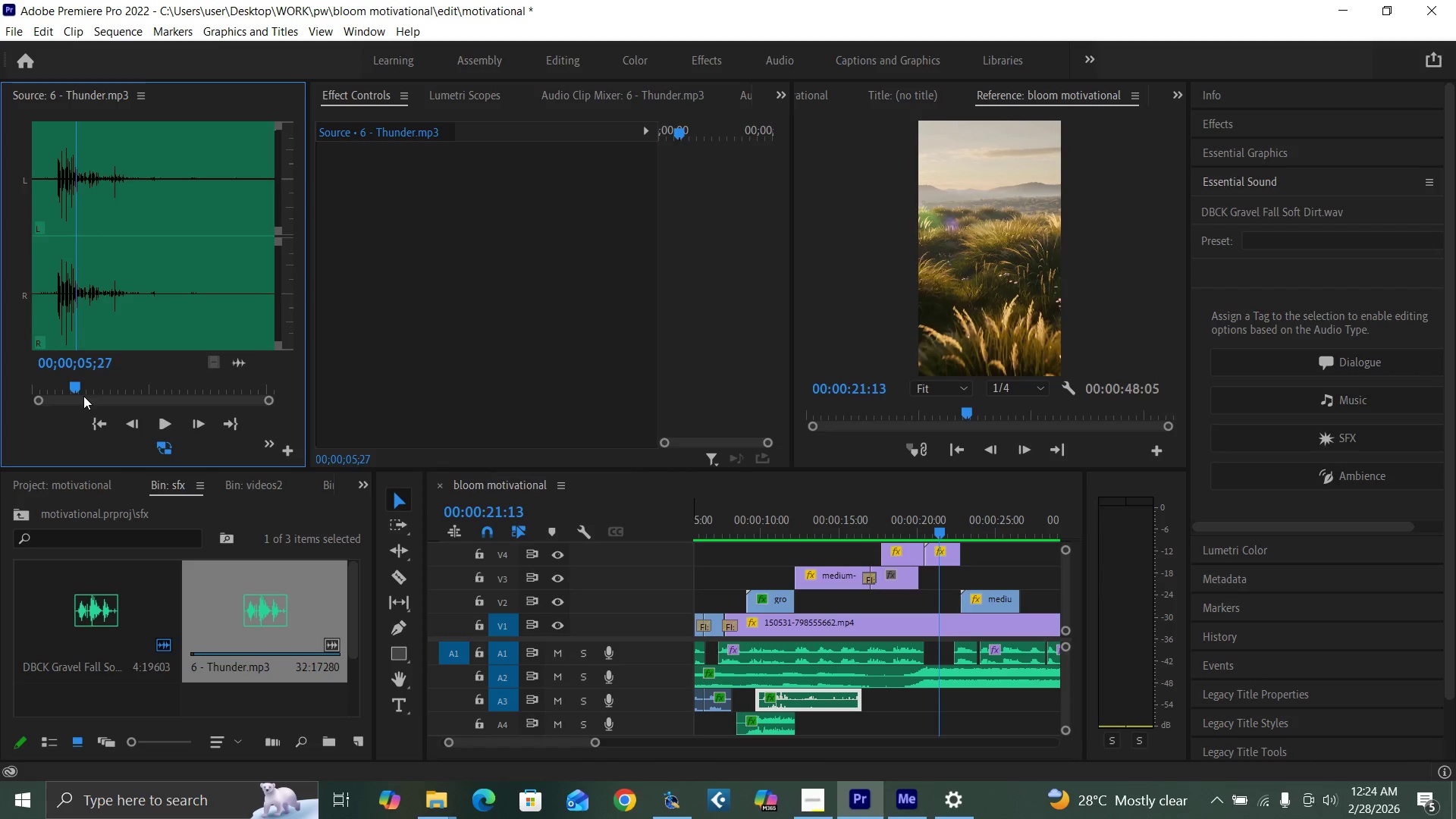 
key(Space)
 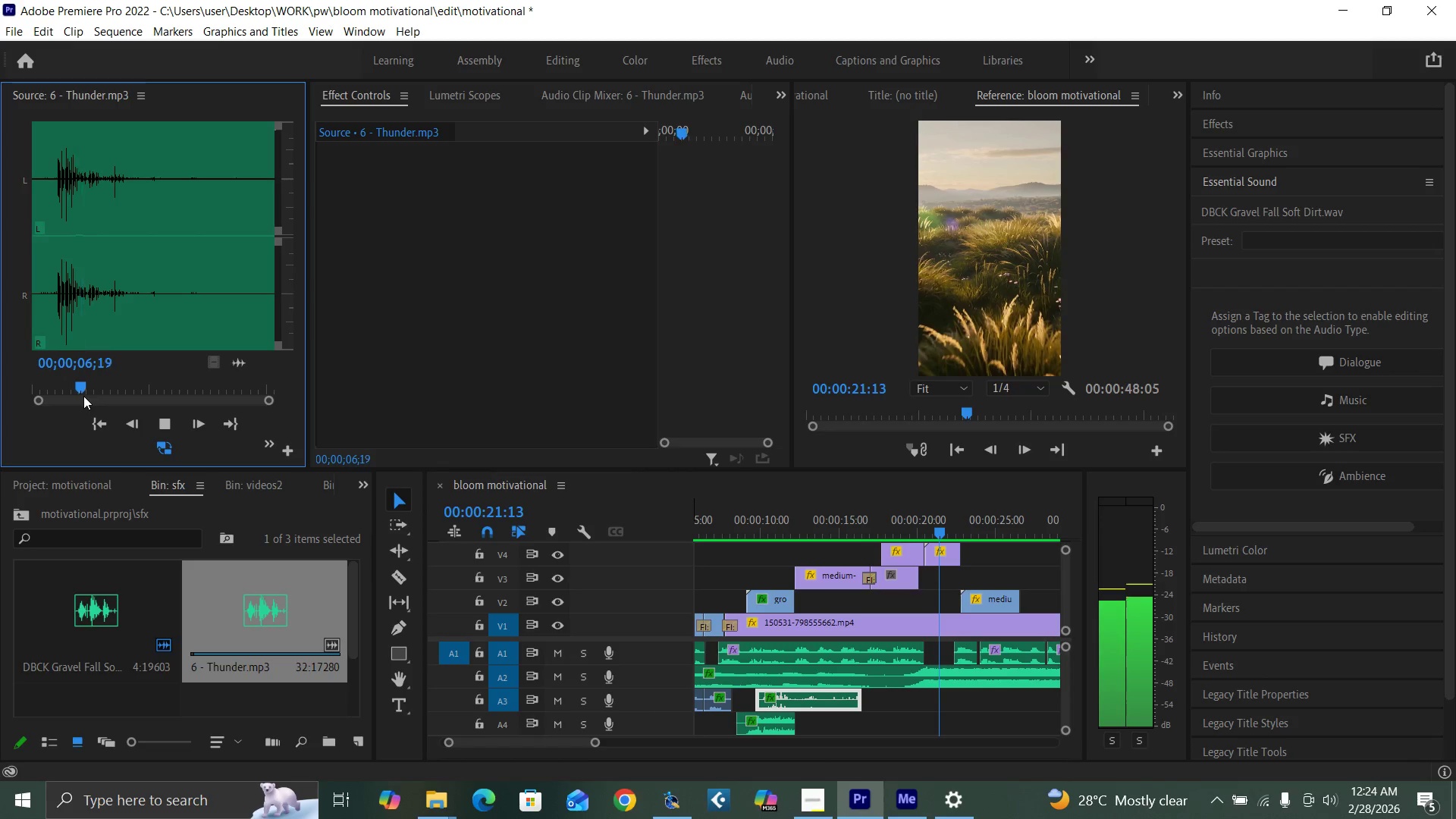 
key(Space)
 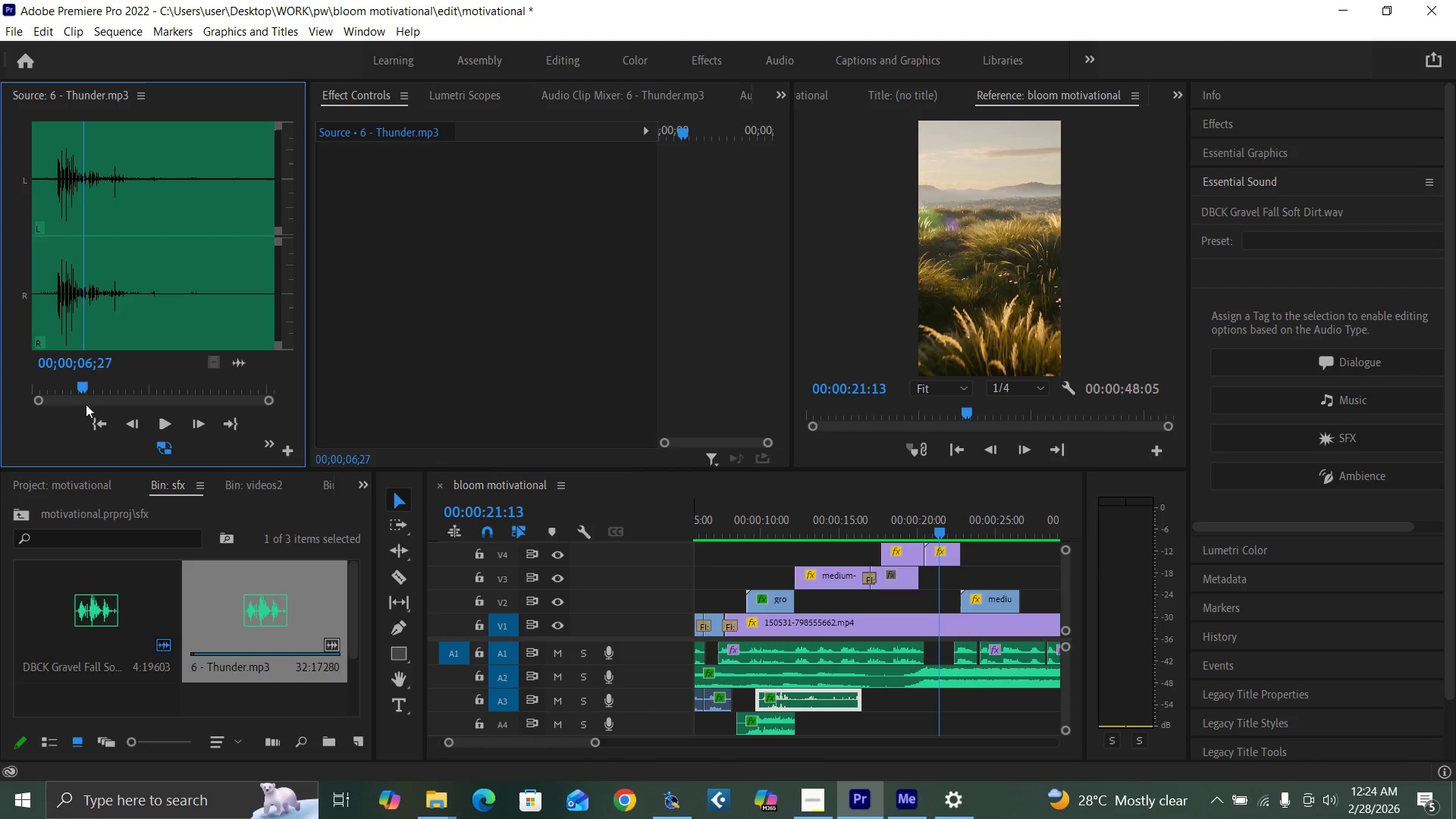 
key(Space)
 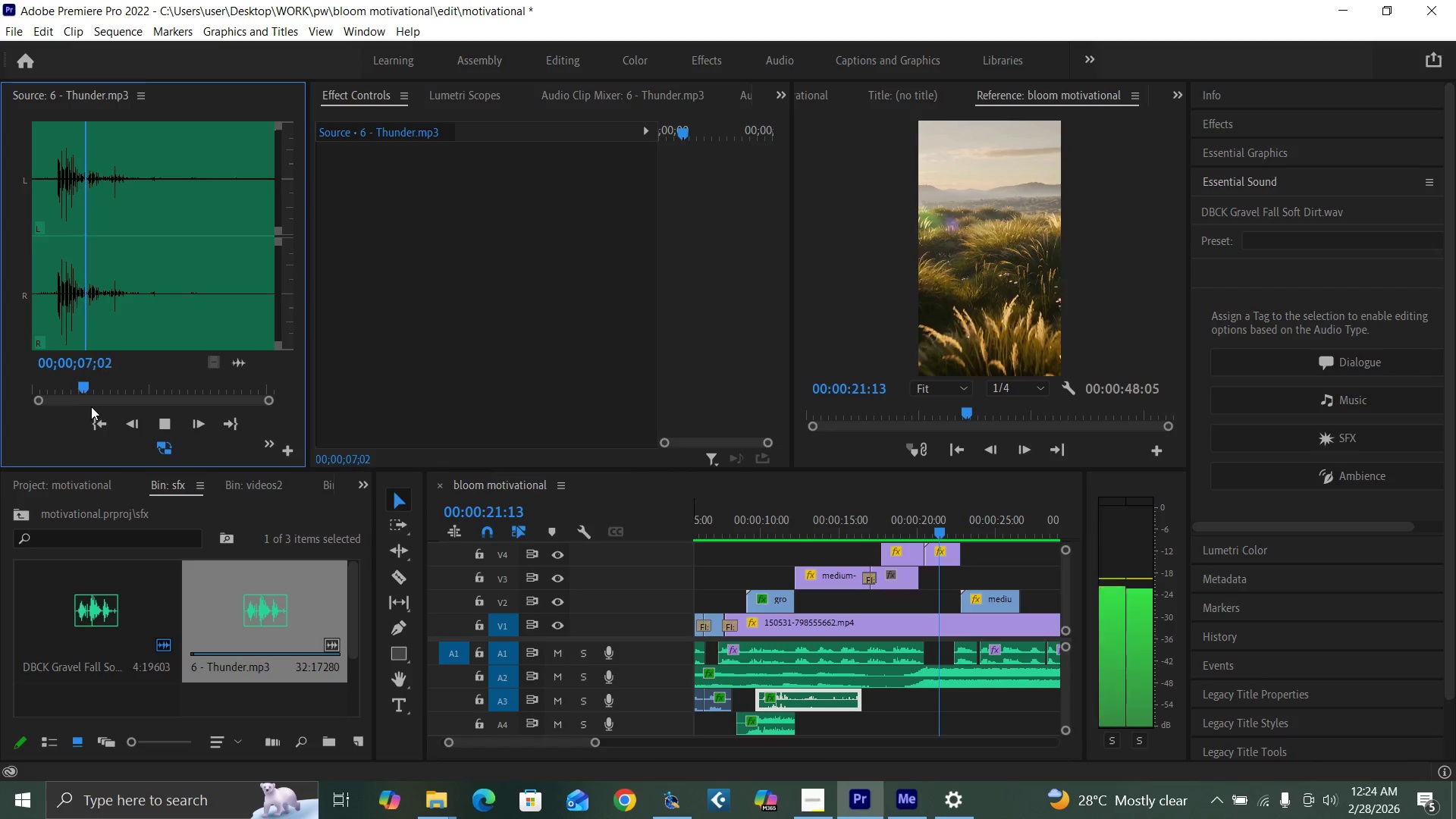 
key(Space)
 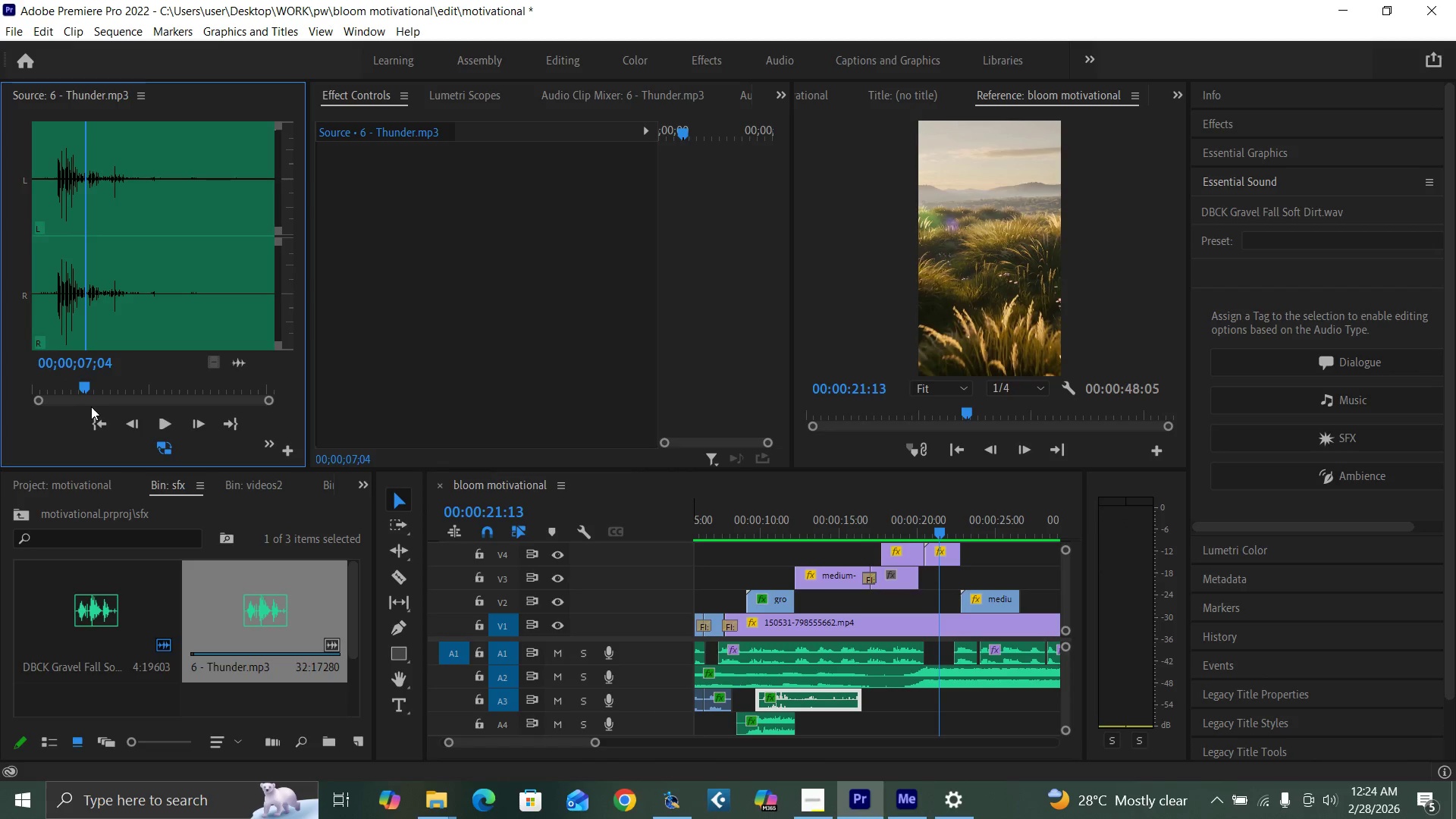 
key(I)
 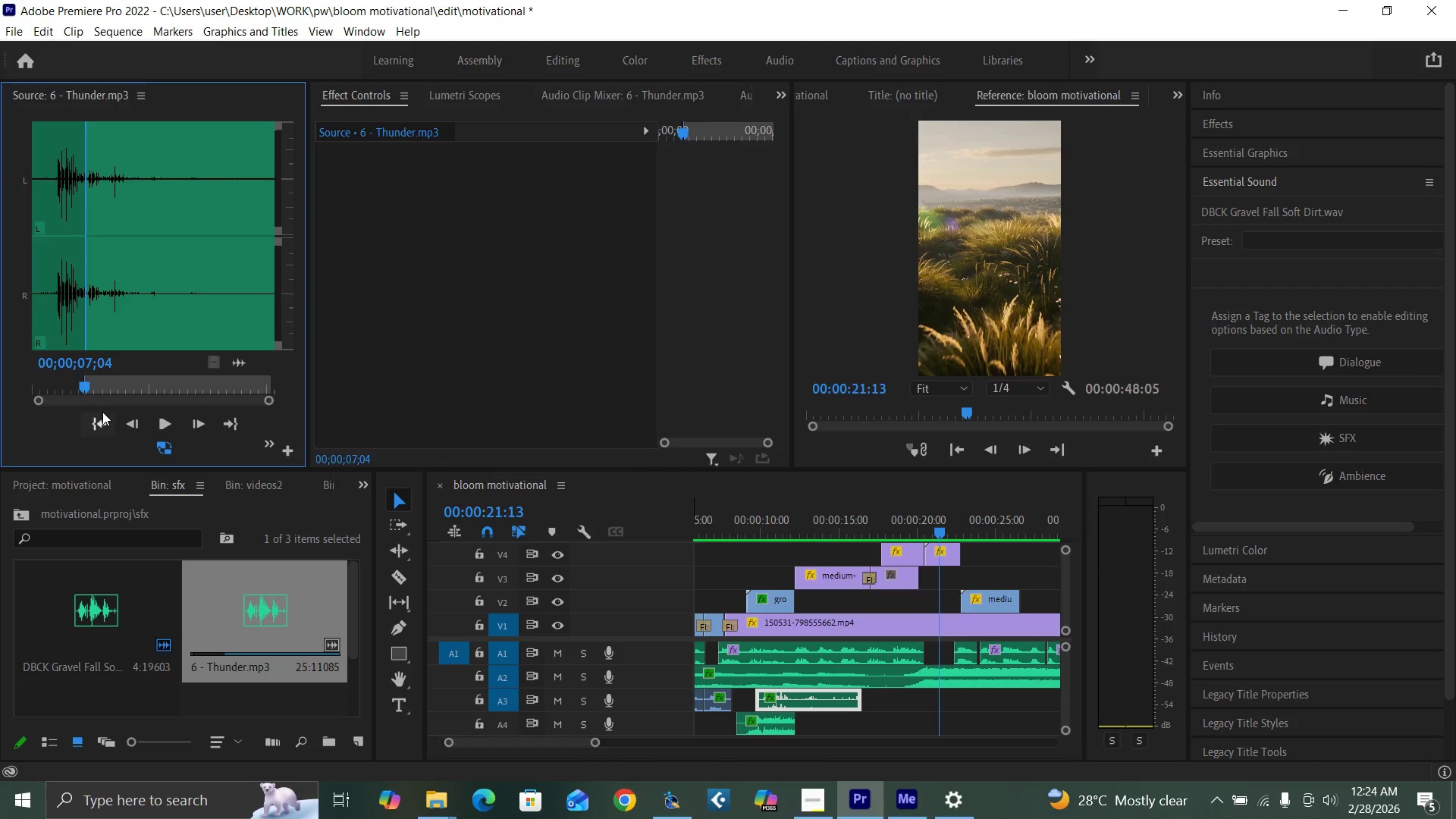 
key(Space)
 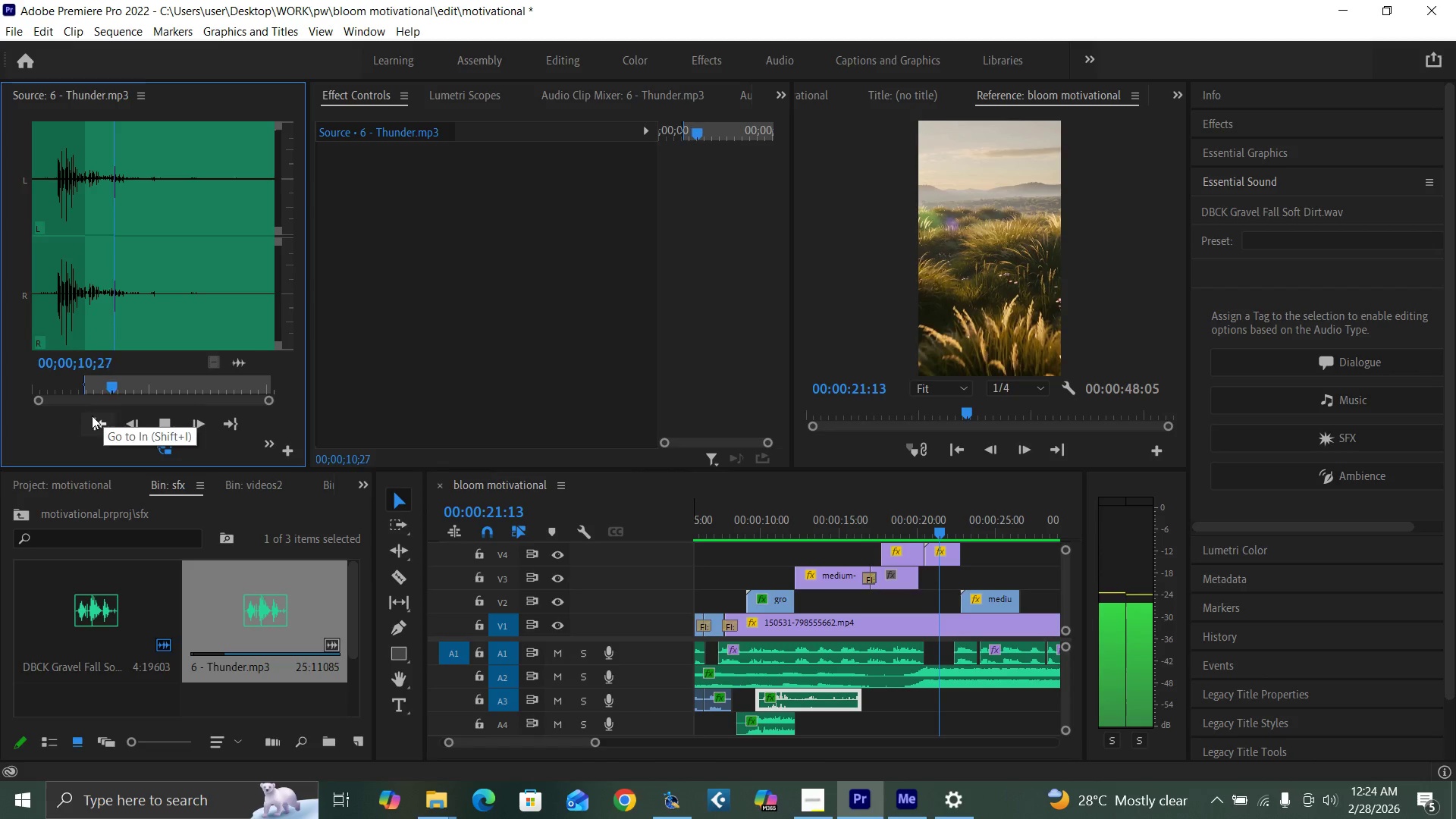 
wait(5.16)
 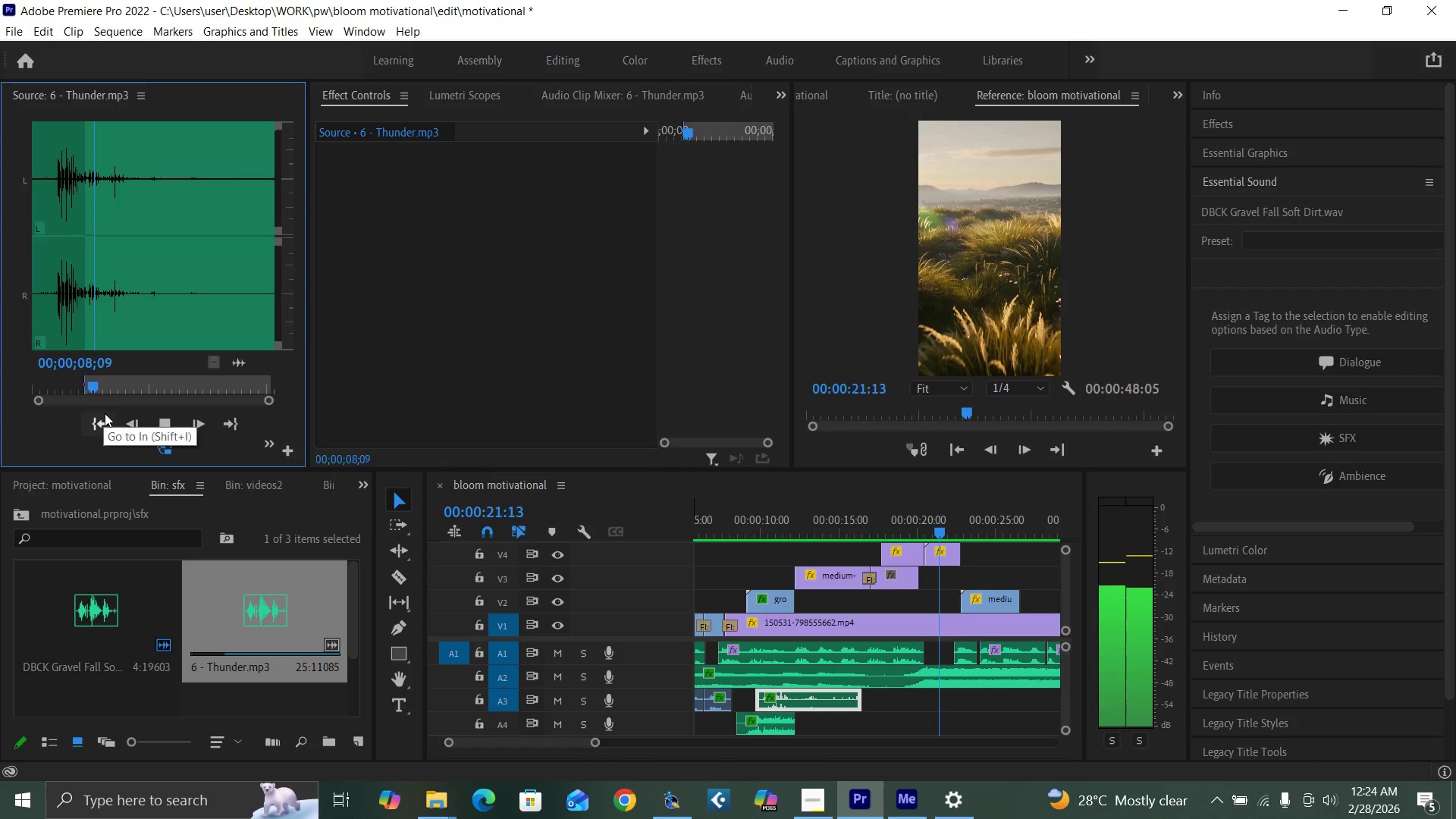 
key(Space)
 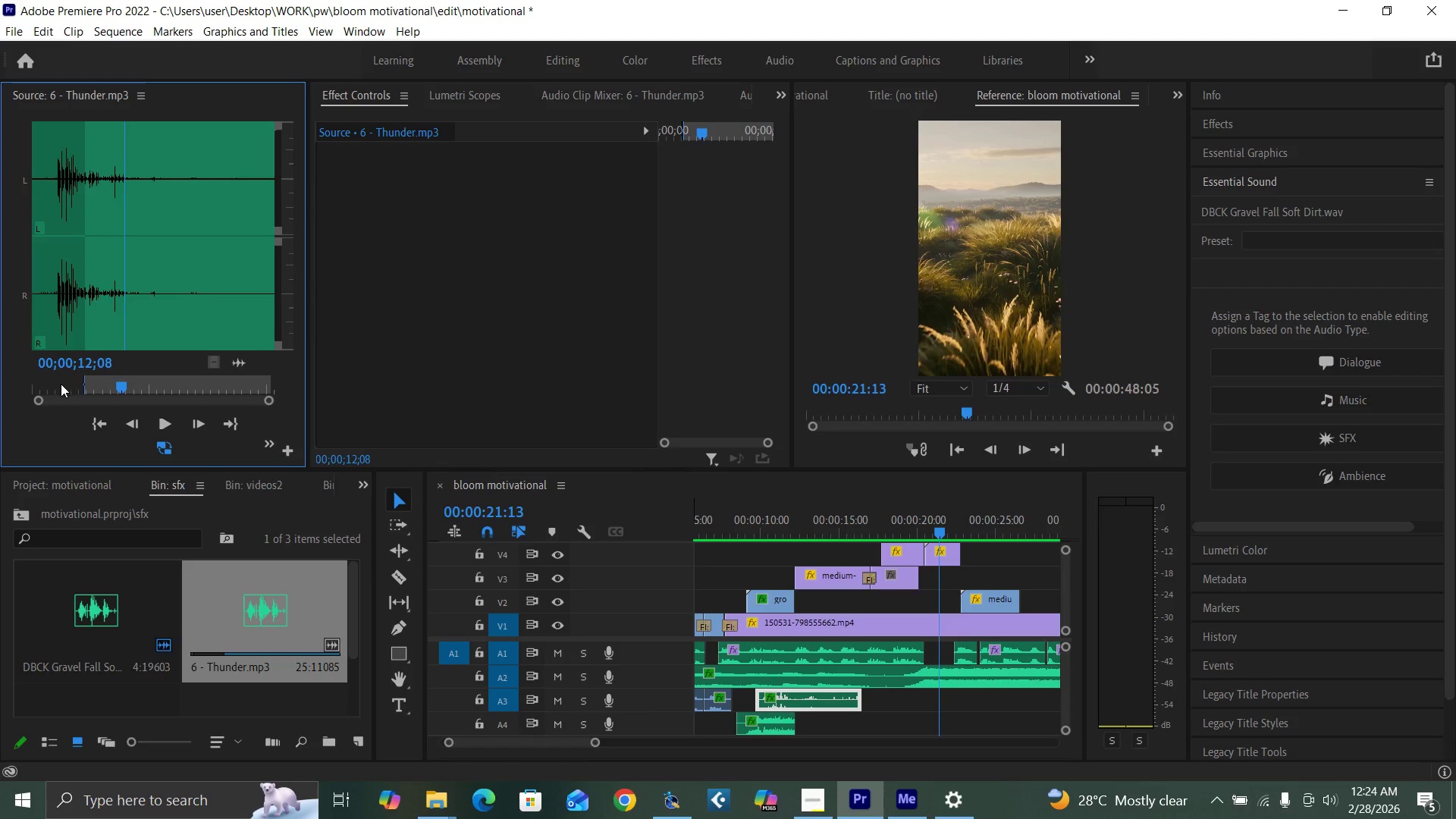 
left_click_drag(start_coordinate=[61, 384], to_coordinate=[57, 388])
 